 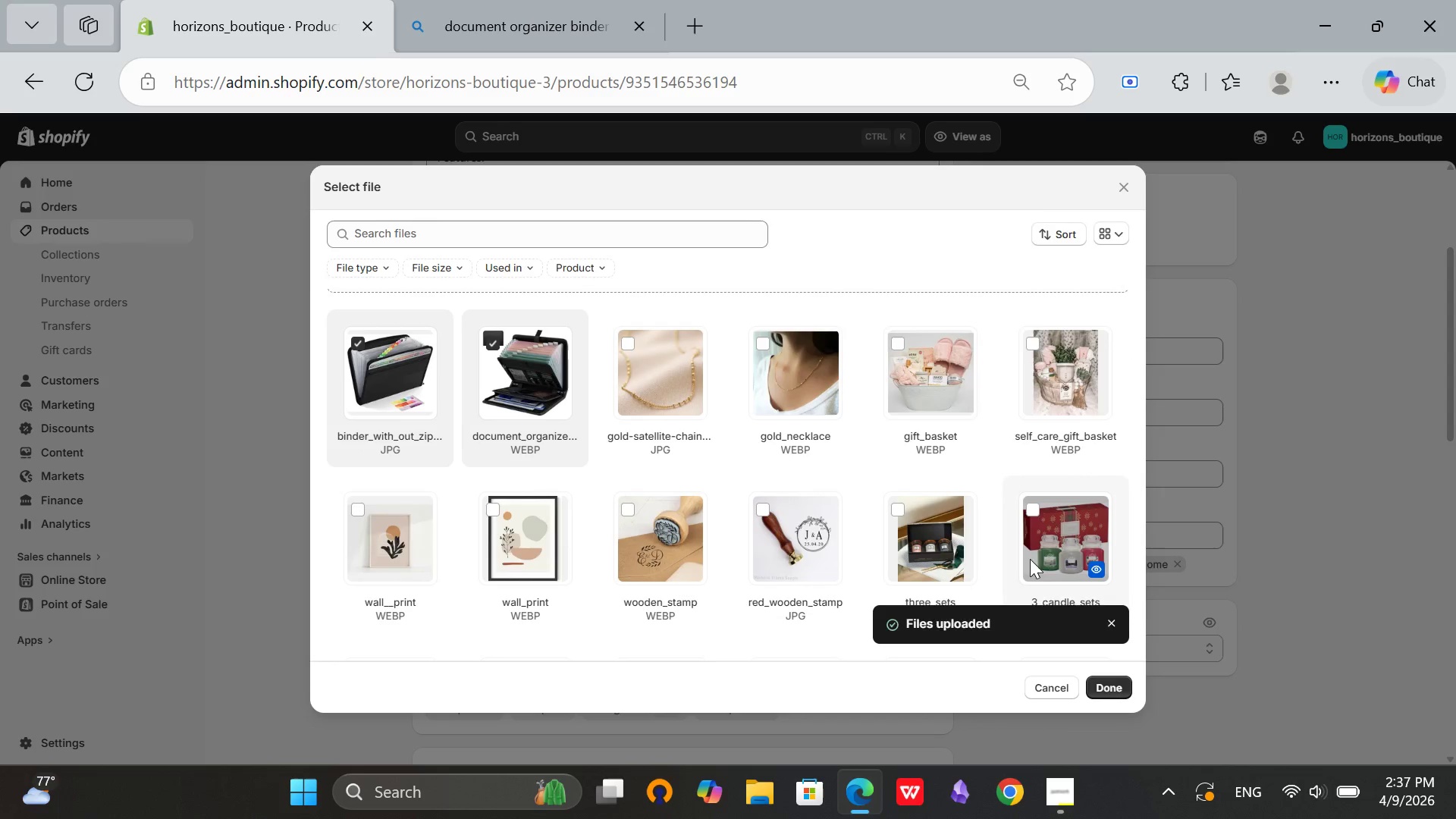 
left_click([1105, 686])
 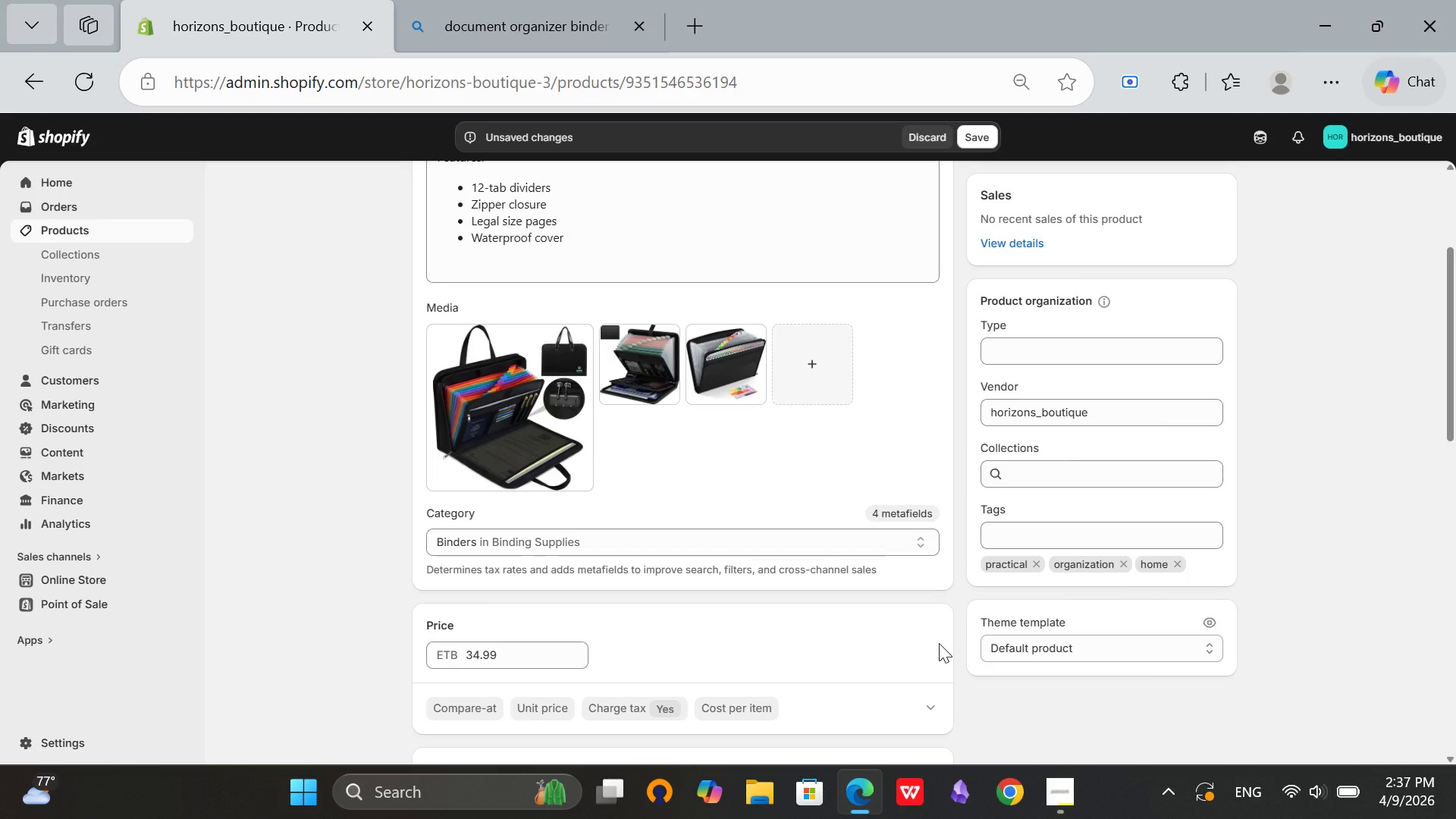 
wait(5.08)
 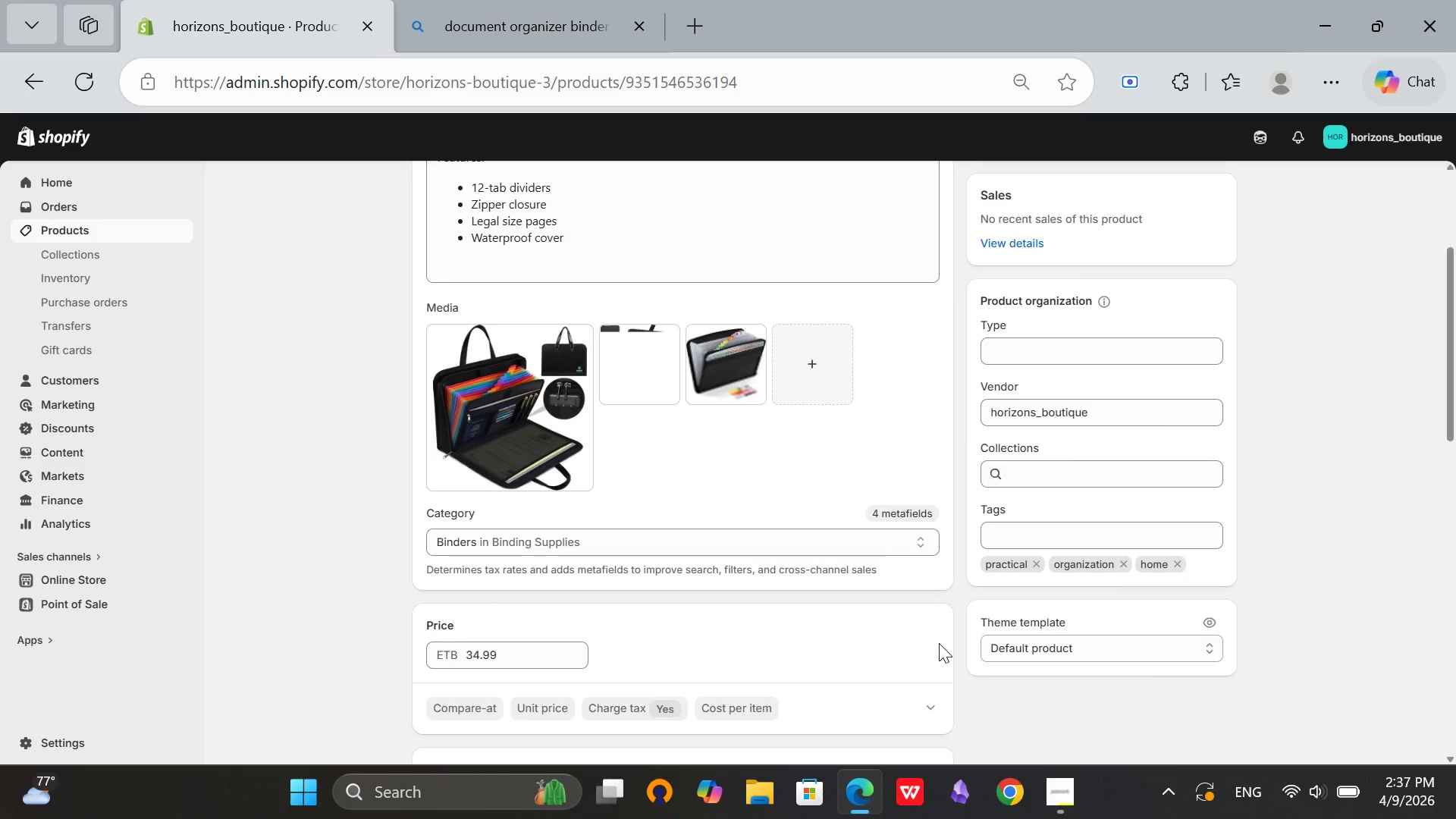 
left_click([636, 371])
 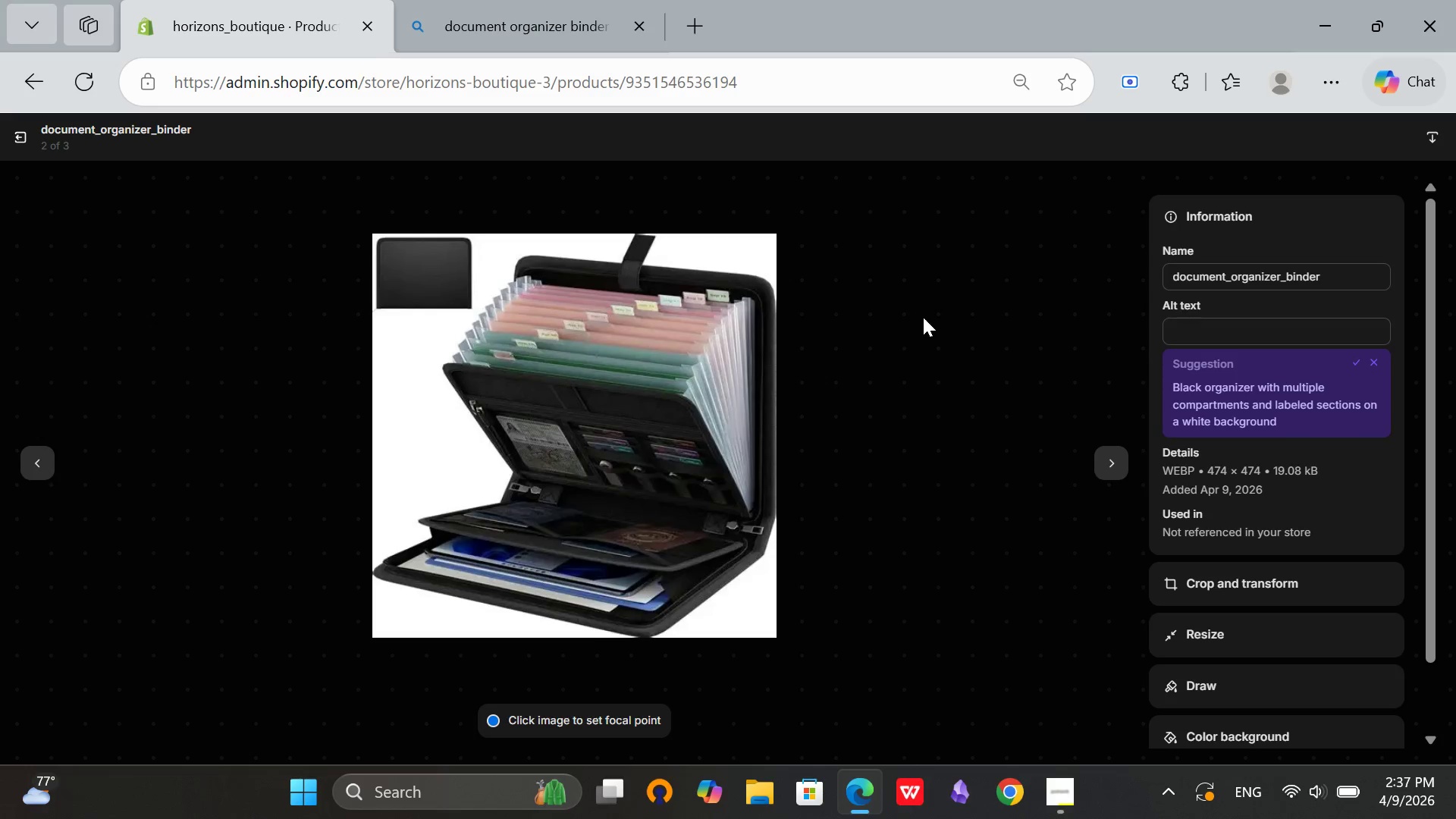 
left_click([1227, 324])
 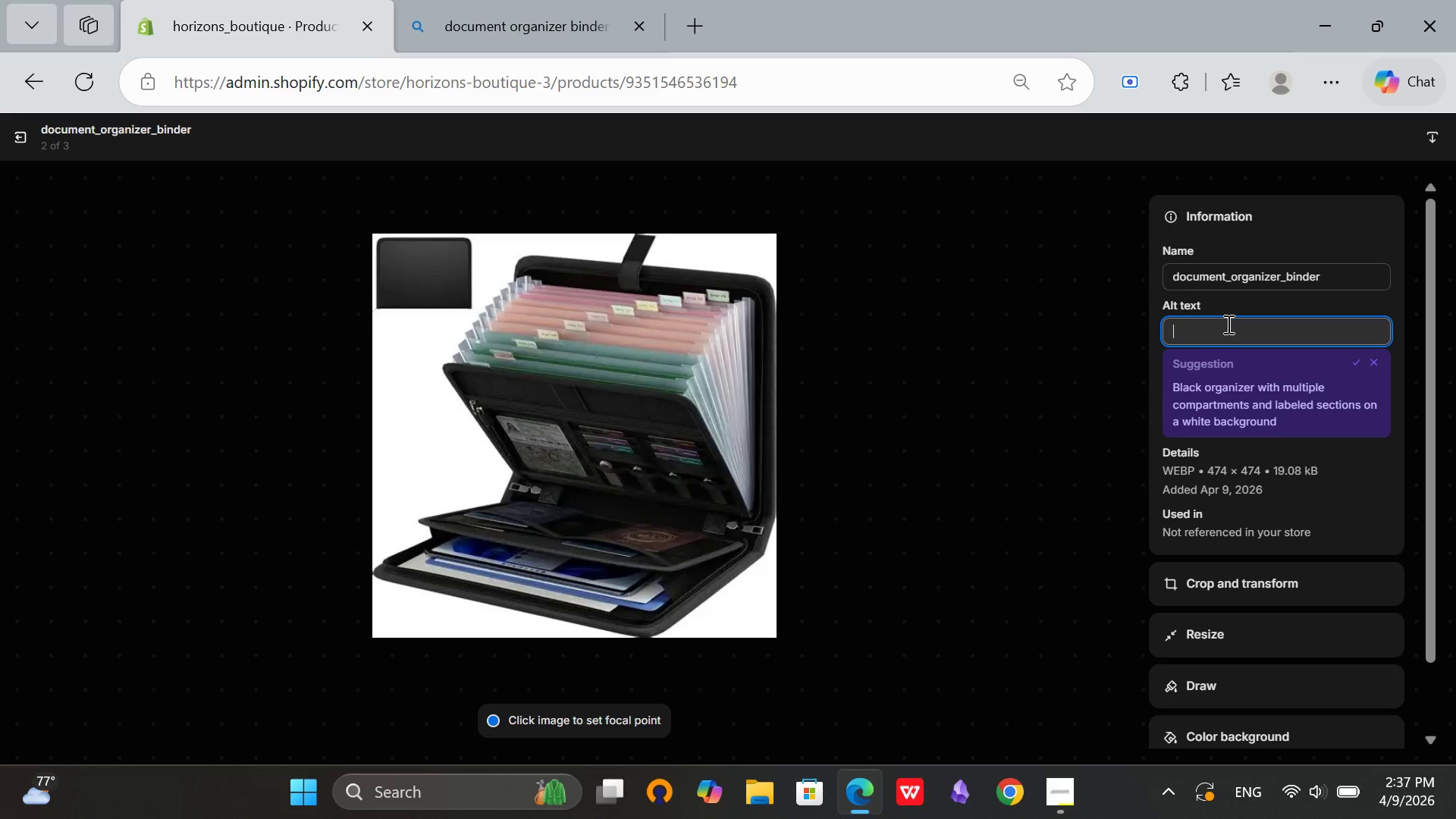 
type(Blck)
key(Backspace)
key(Backspace)
type(ack organ)
 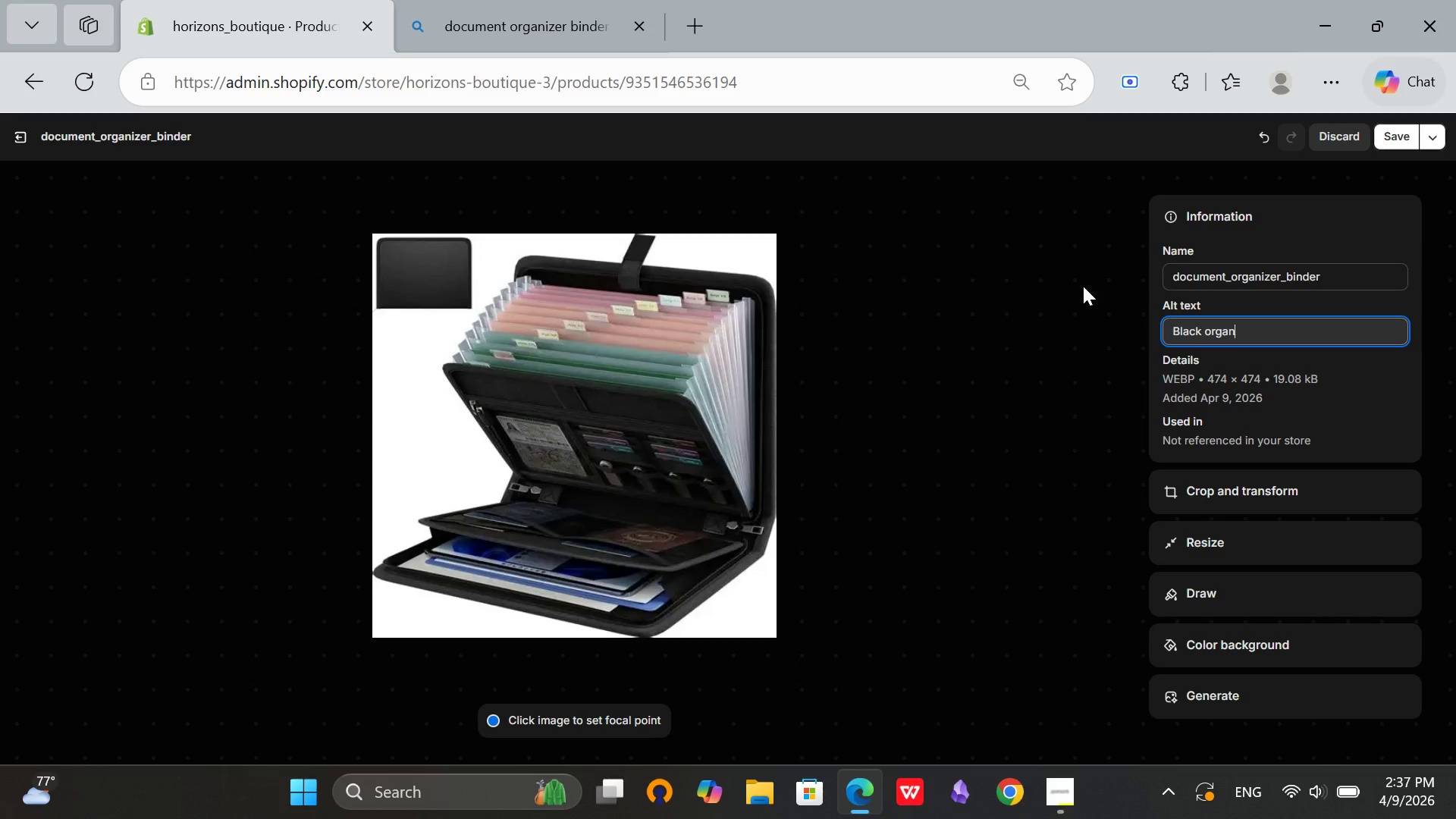 
type(izer with multiple compartments )
 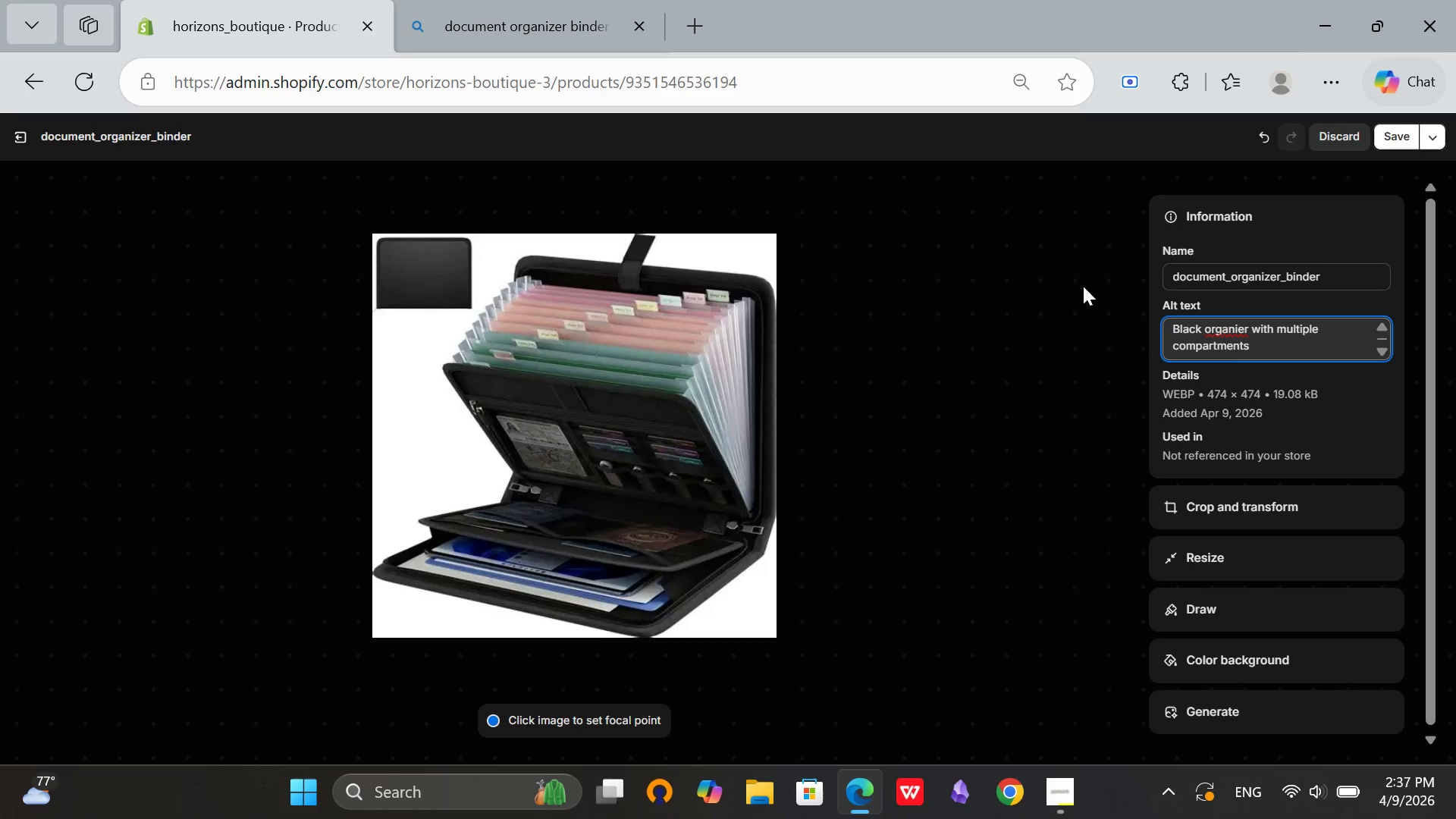 
key(ArrowUp)
 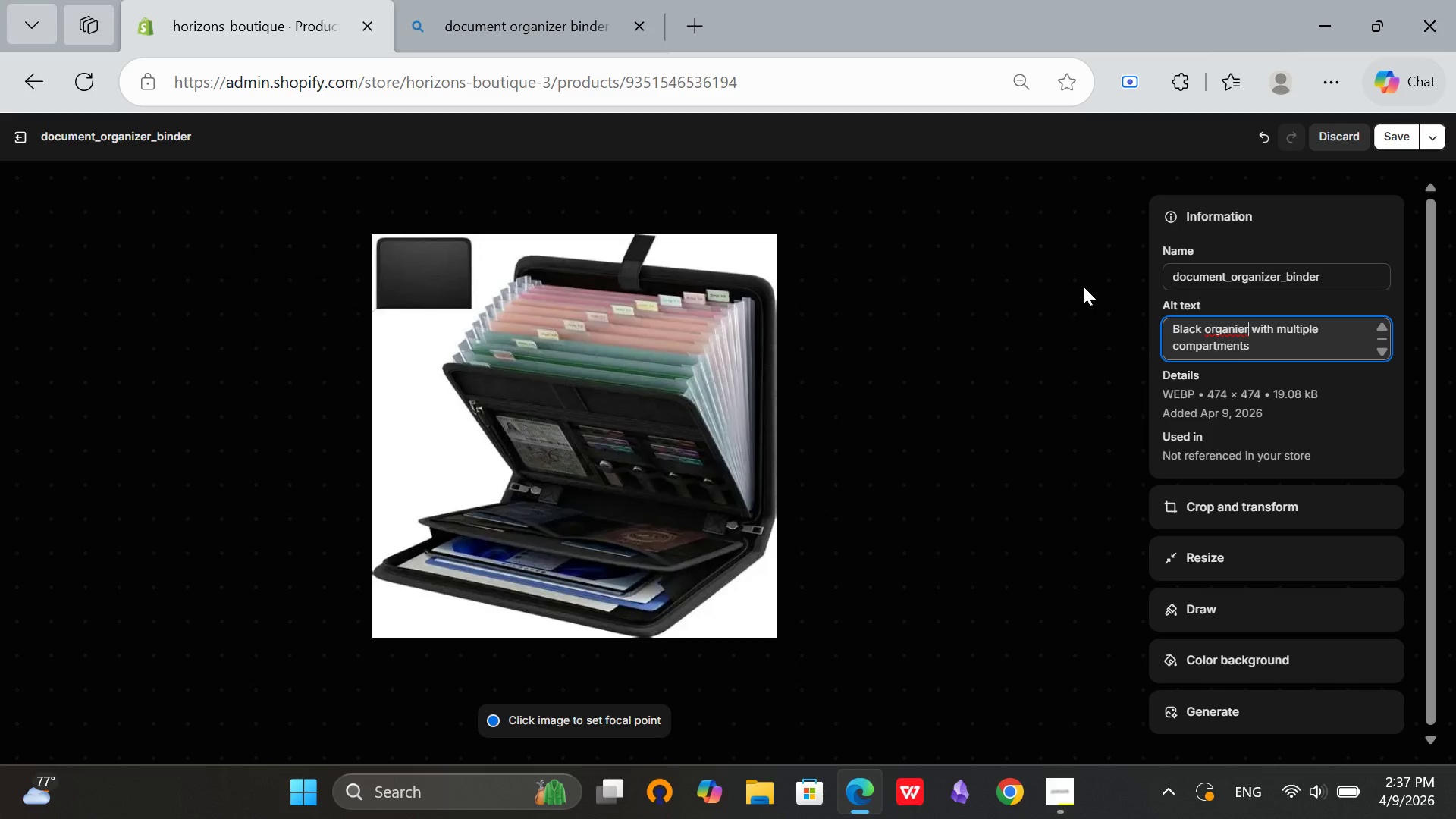 
key(ArrowLeft)
 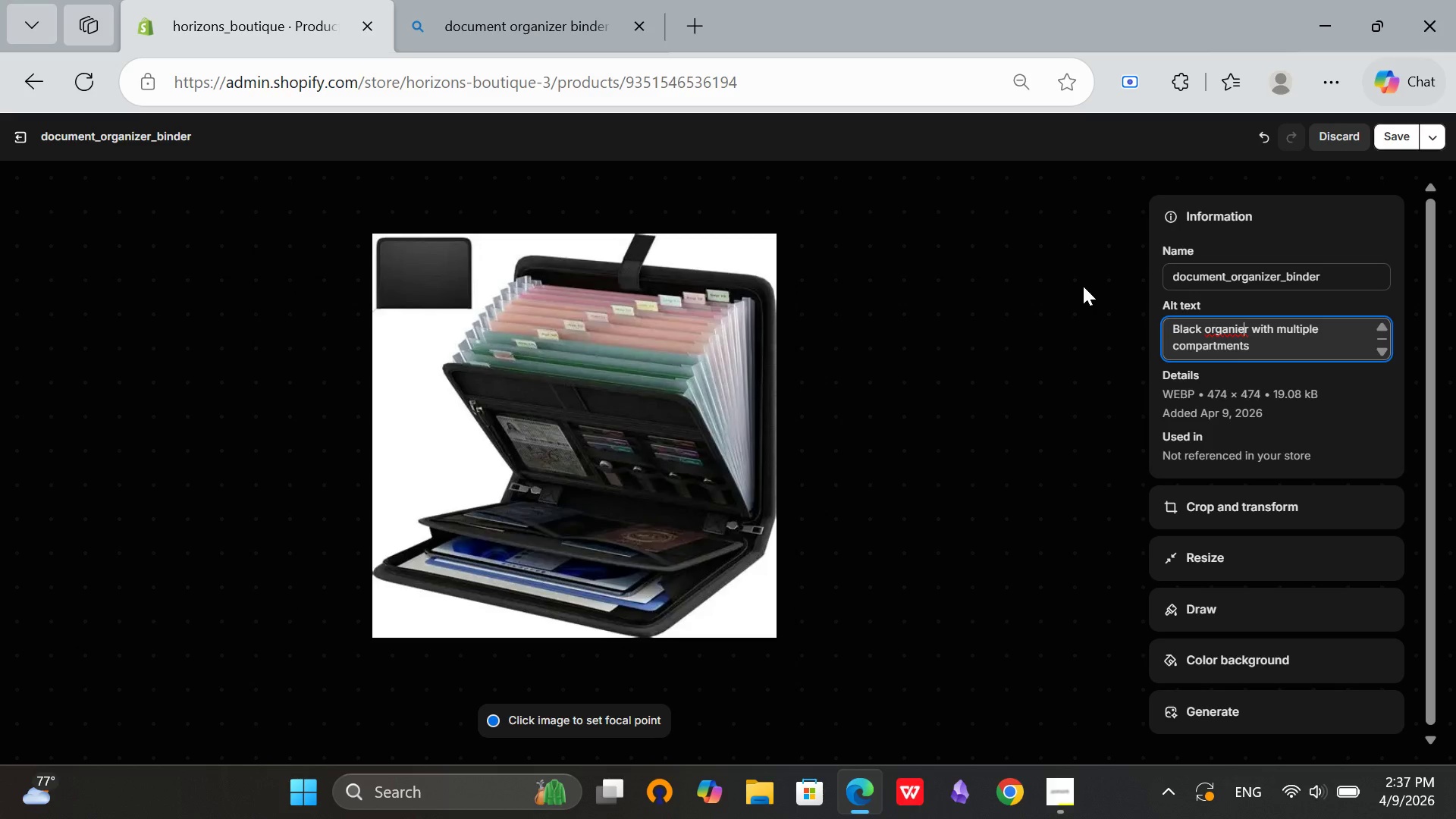 
key(ArrowLeft)
 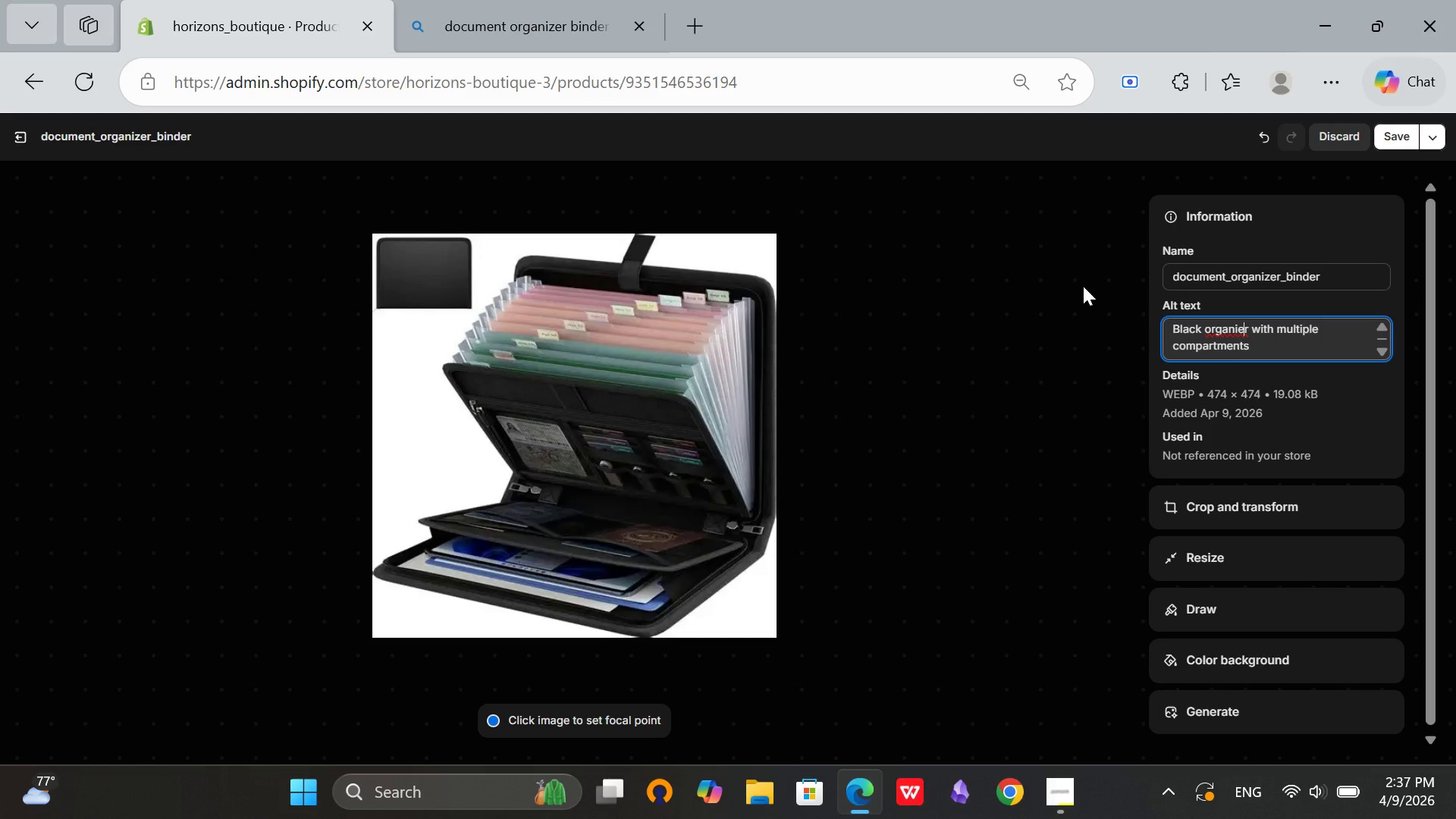 
key(ArrowLeft)
 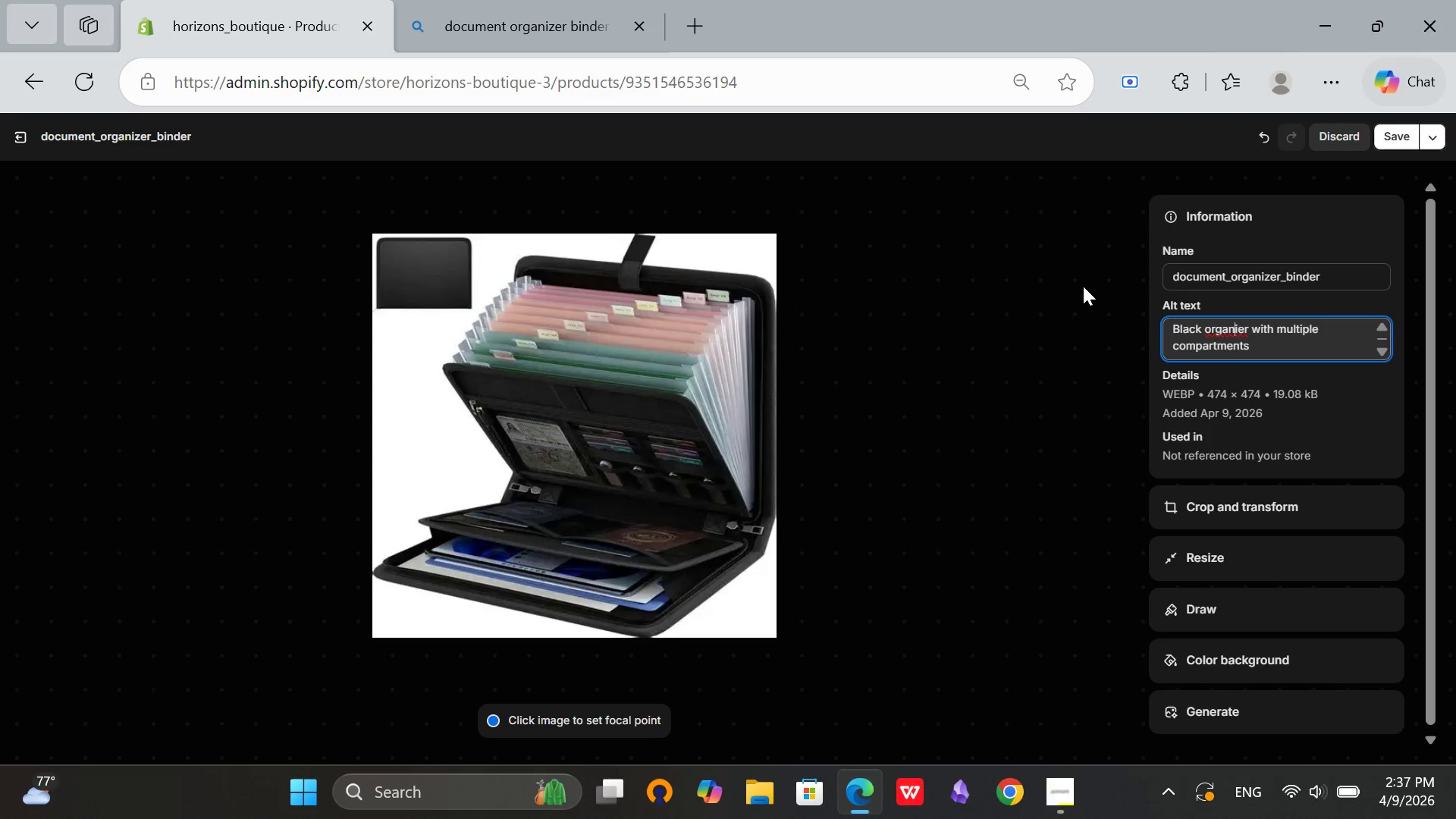 
key(ArrowLeft)
 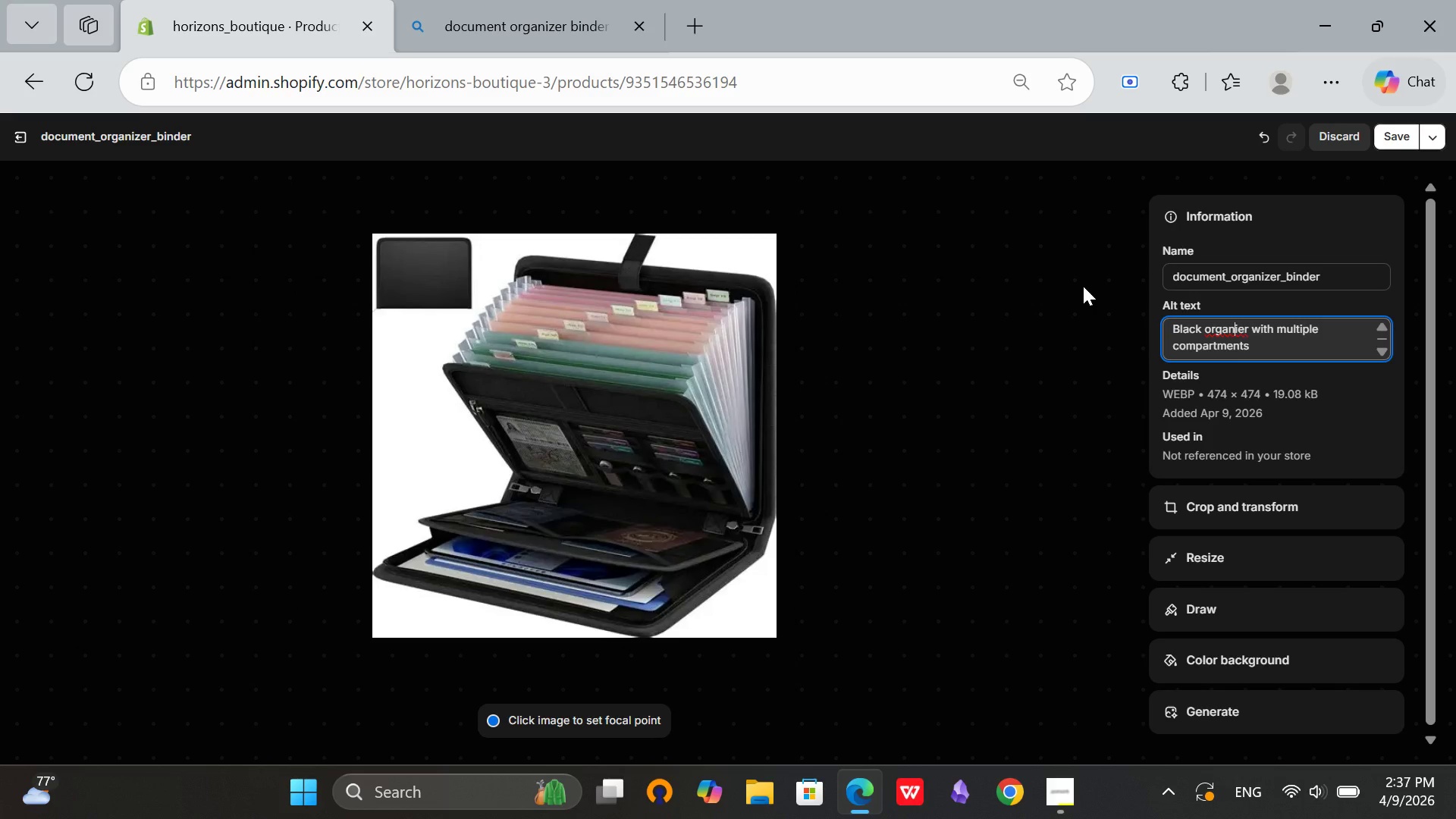 
key(ArrowRight)
 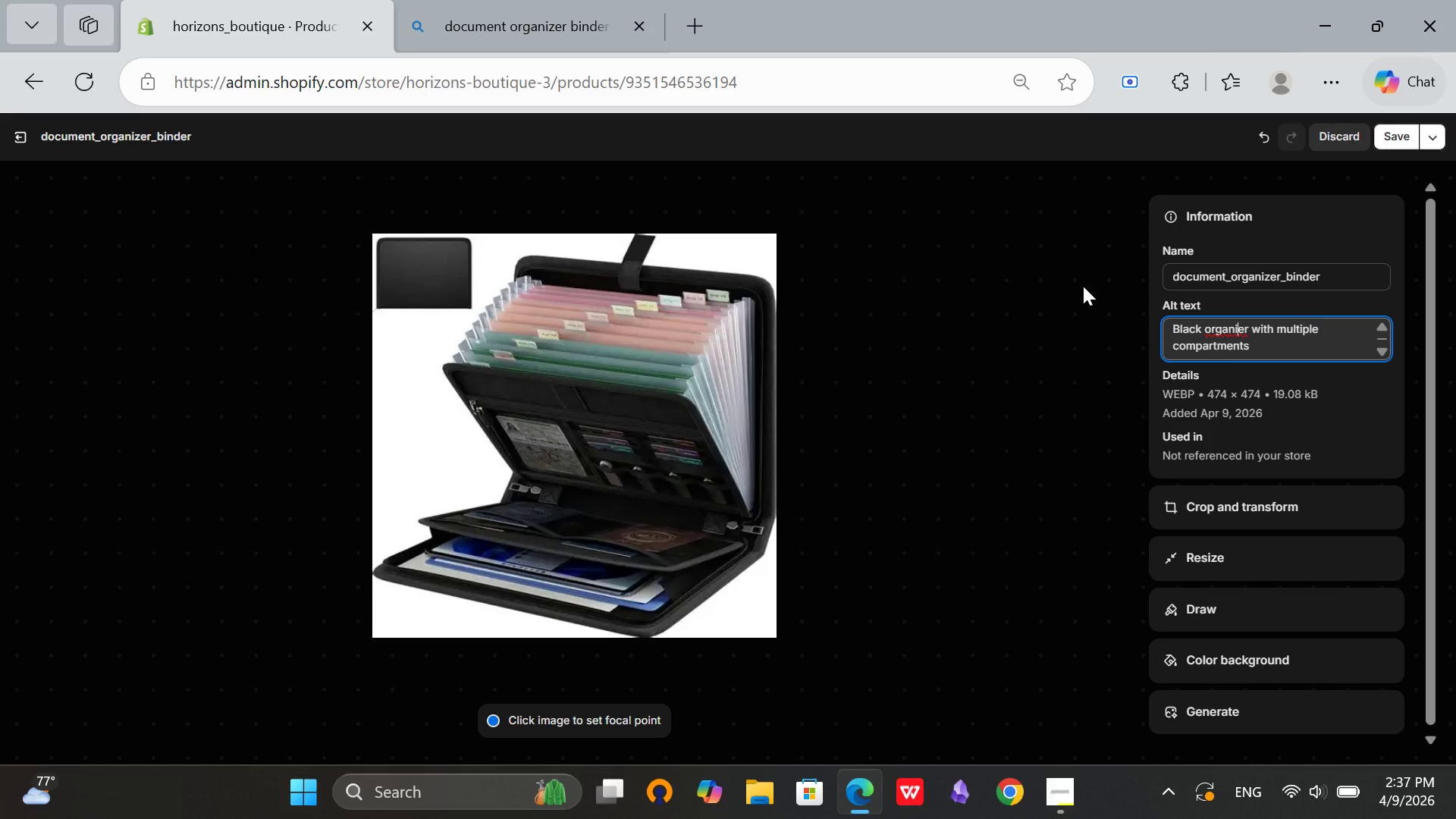 
key(Backspace)
key(Backspace)
key(Backspace)
type(nize)
 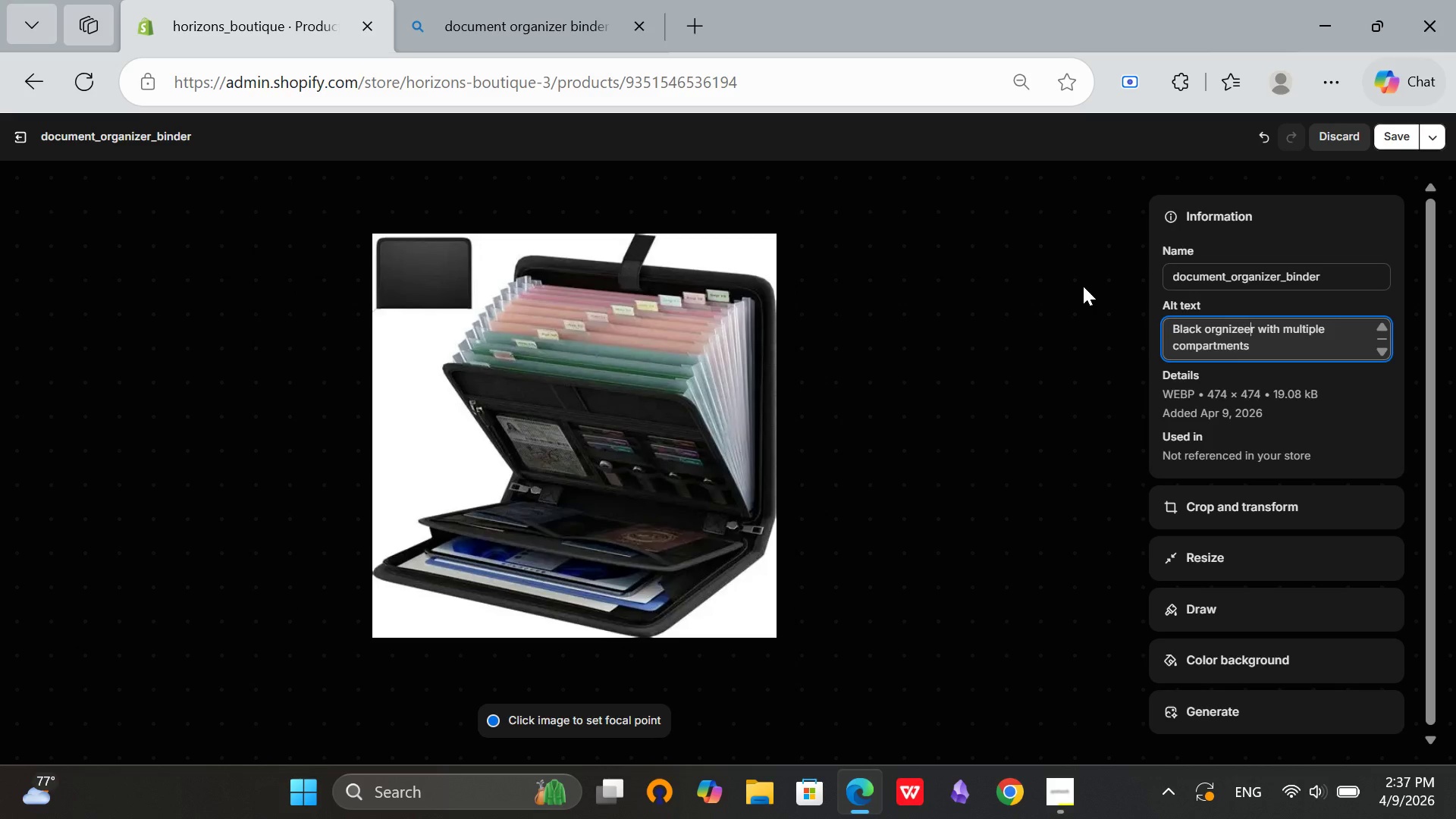 
key(ArrowRight)
 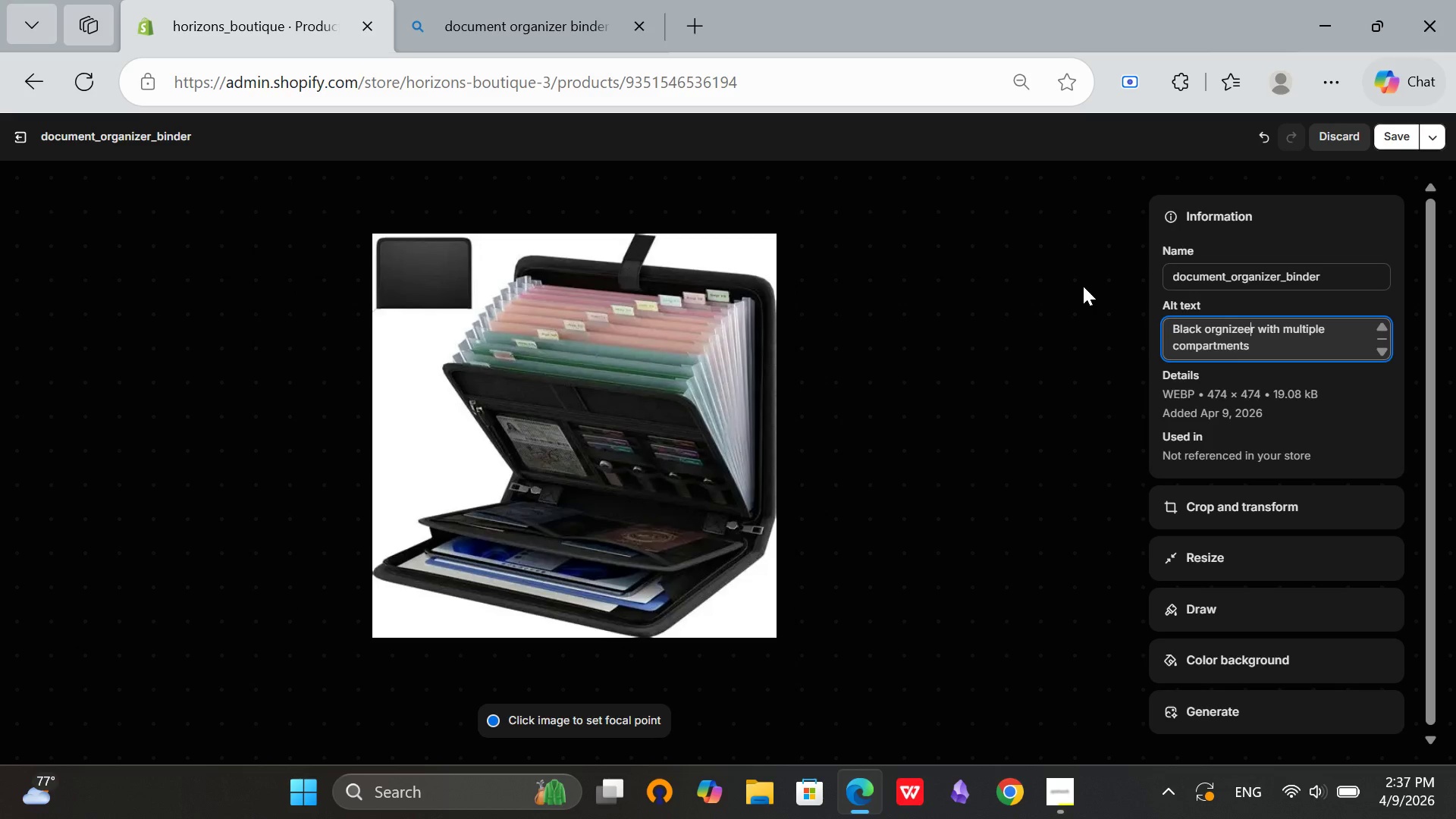 
key(Backspace)
 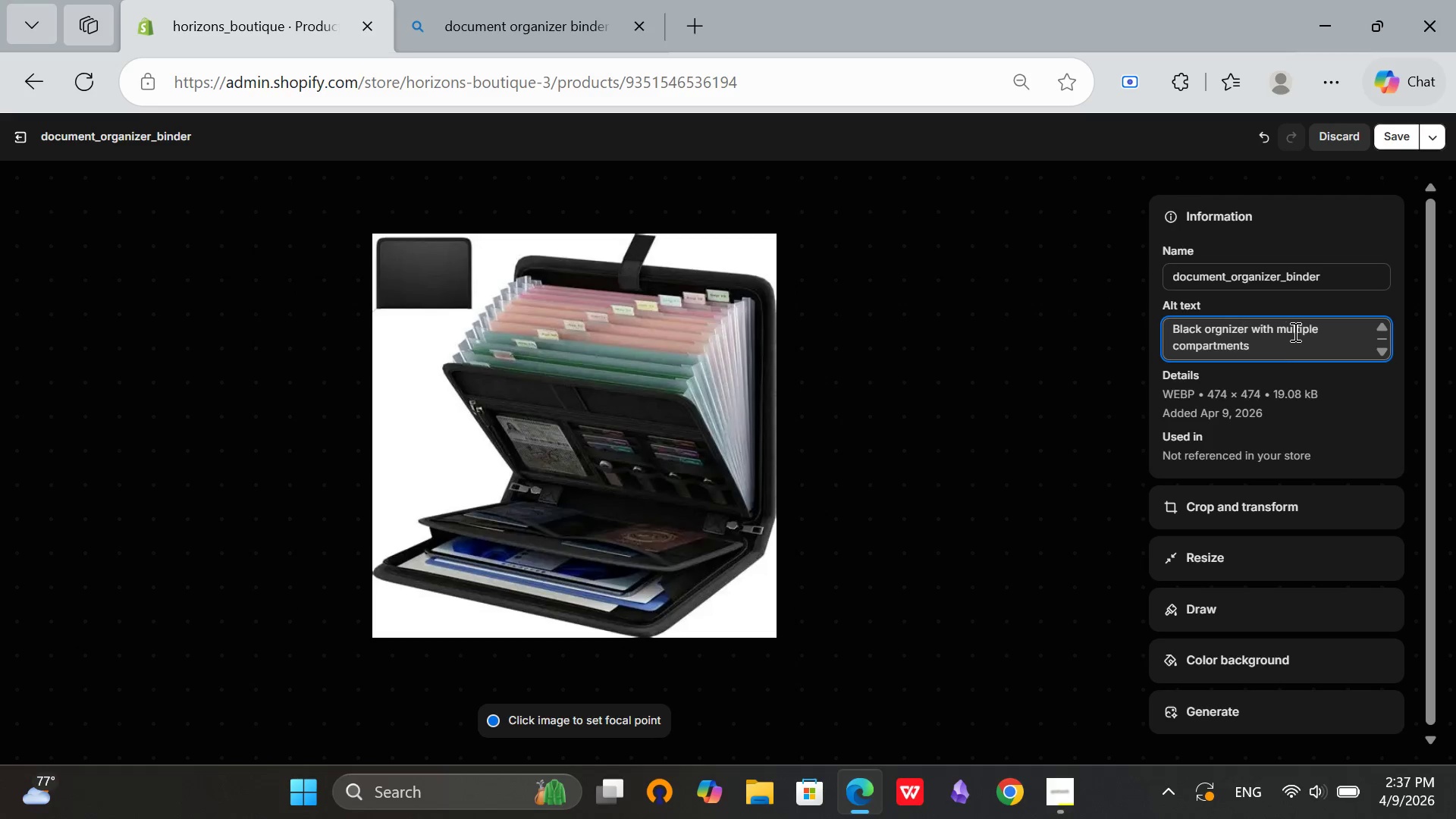 
left_click([1282, 345])
 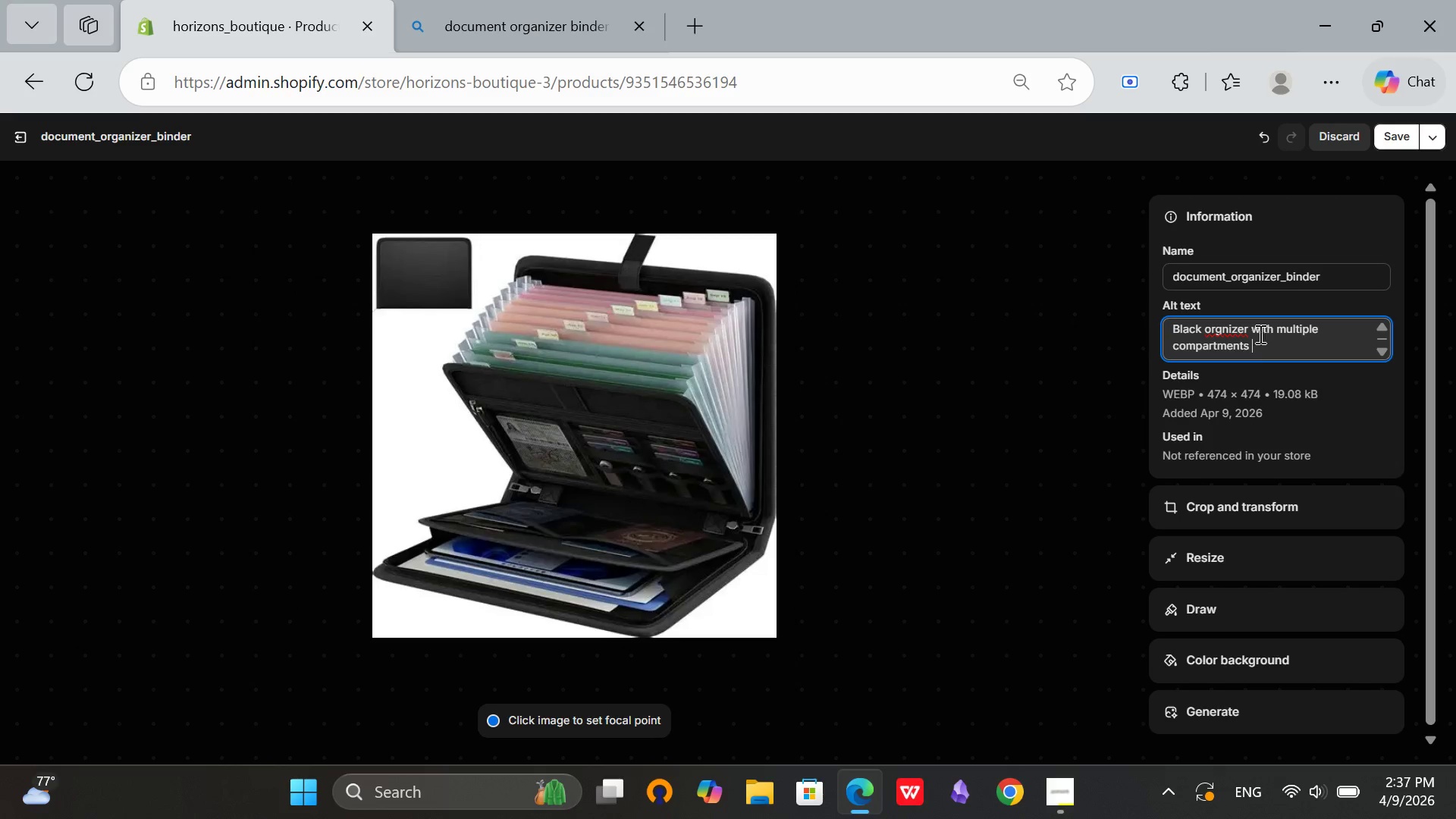 
left_click([1255, 330])
 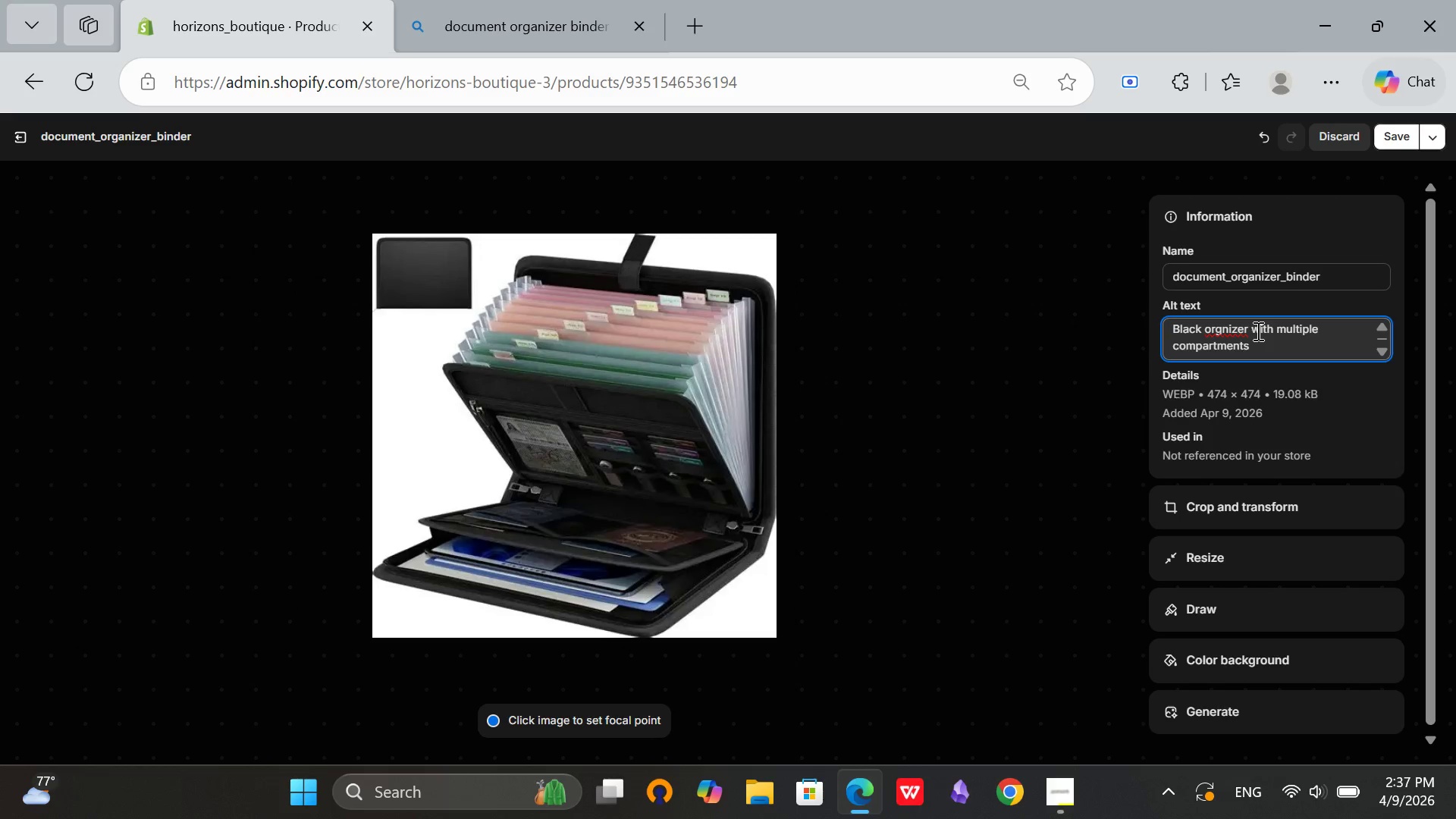 
key(ArrowLeft)
 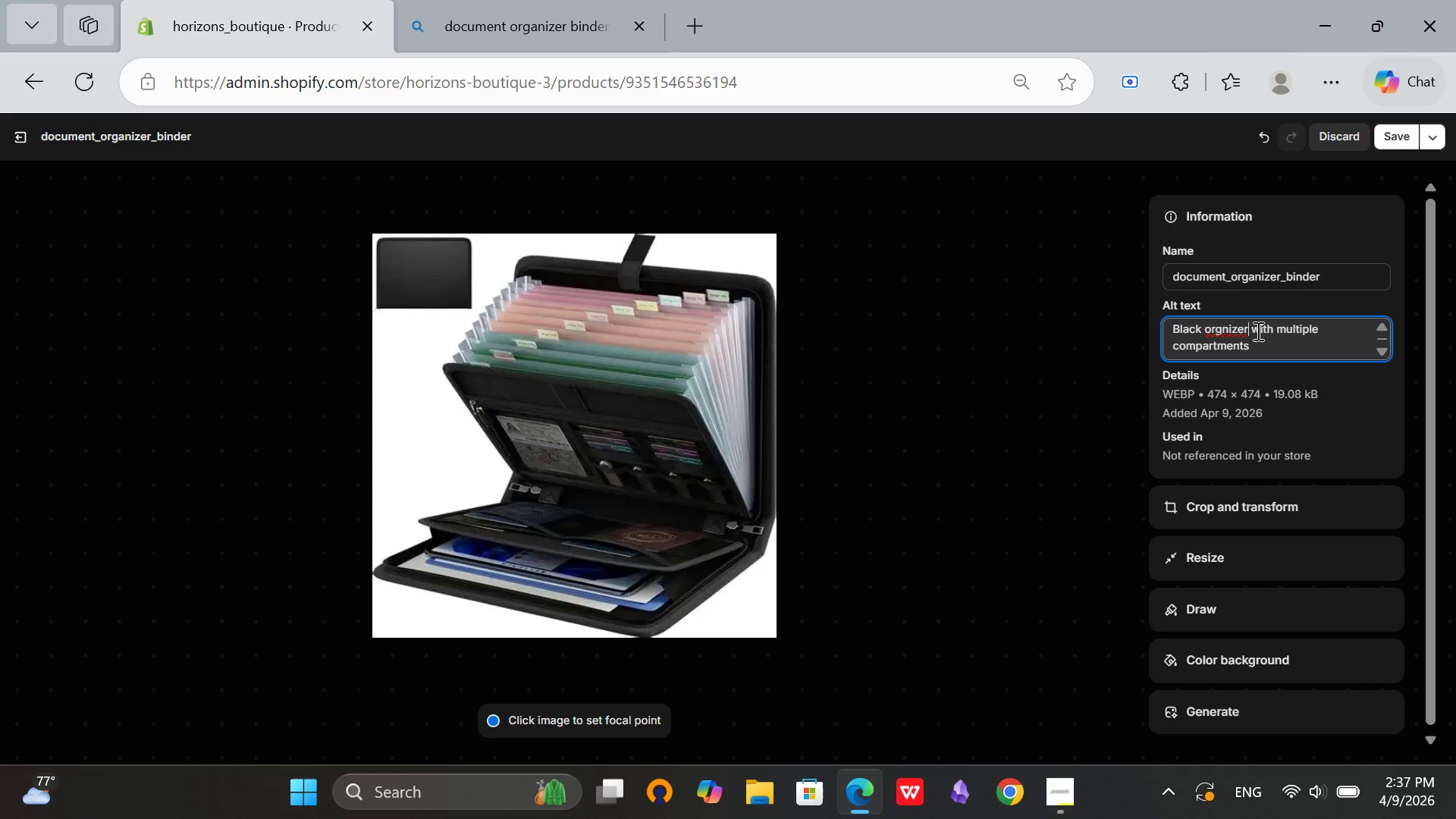 
key(ArrowLeft)
 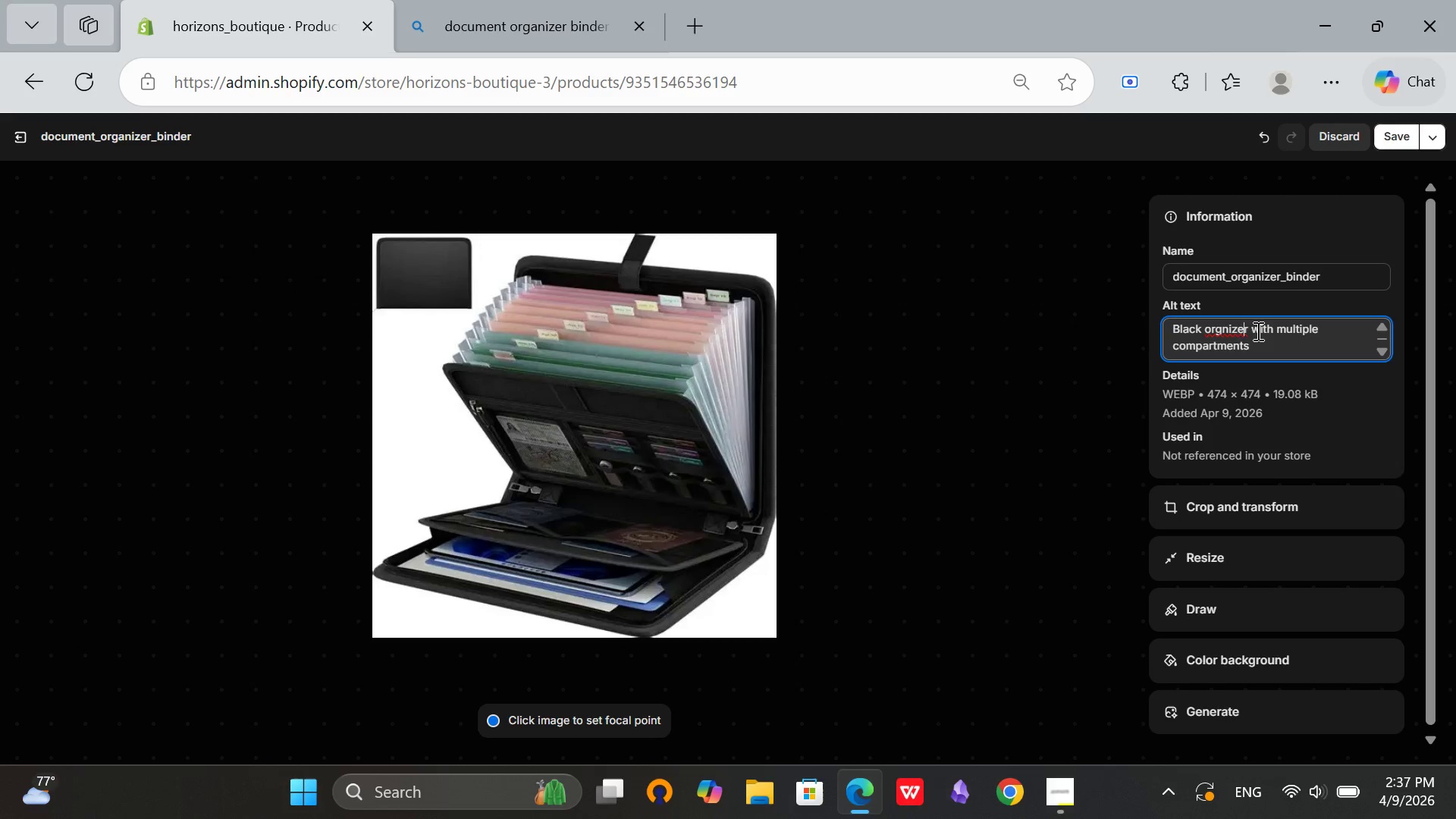 
key(ArrowLeft)
 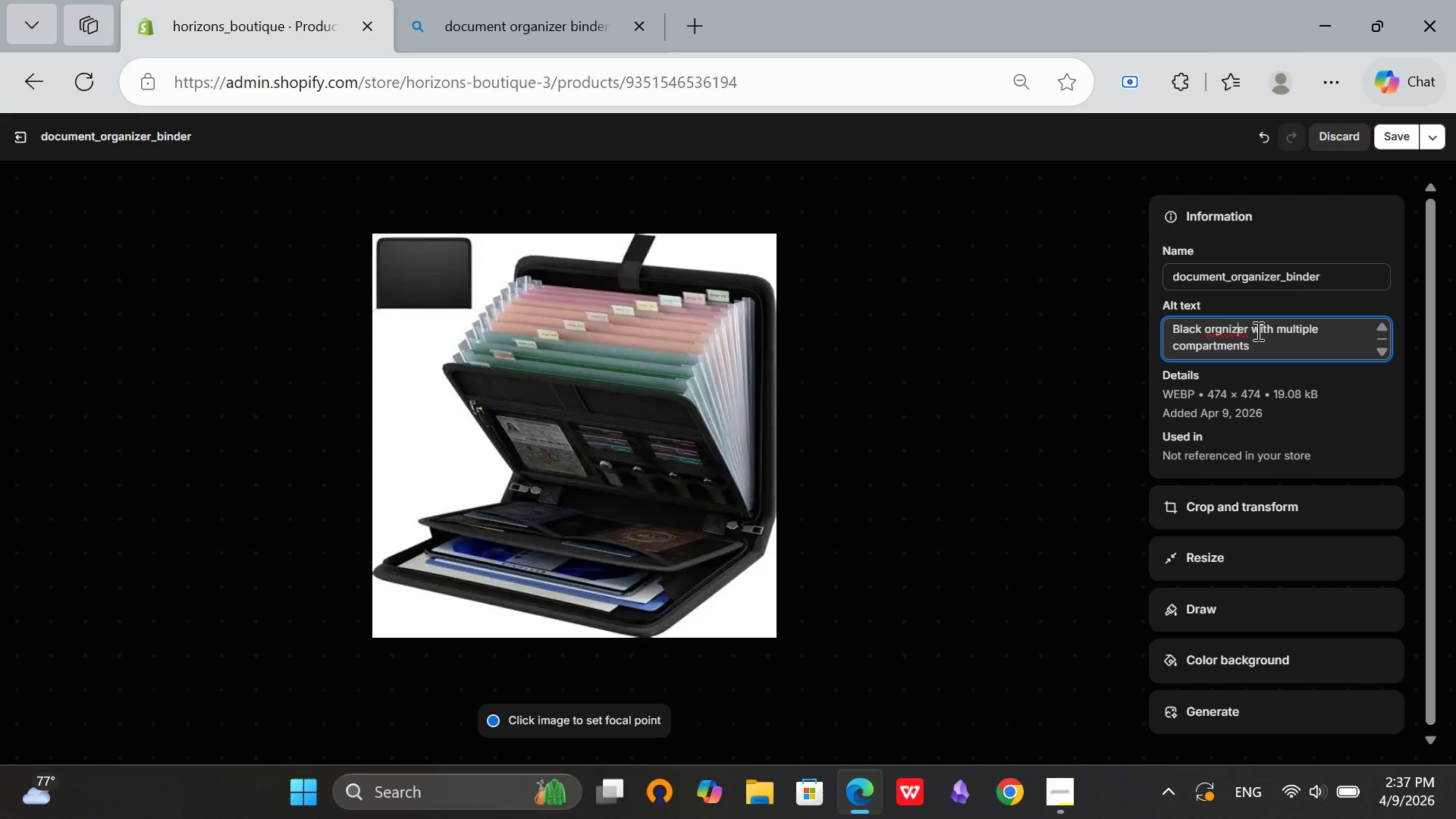 
key(ArrowLeft)
 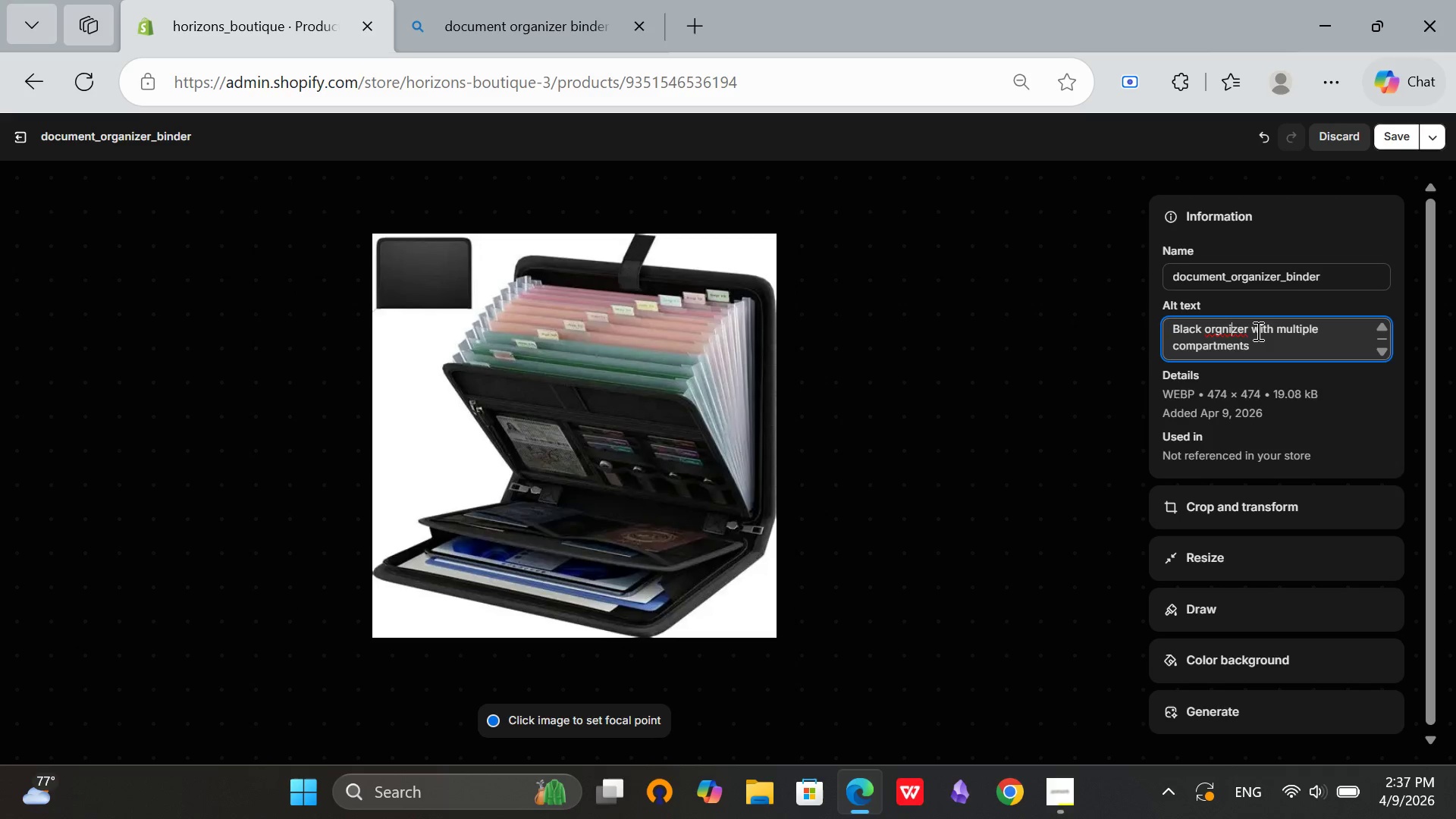 
key(ArrowLeft)
 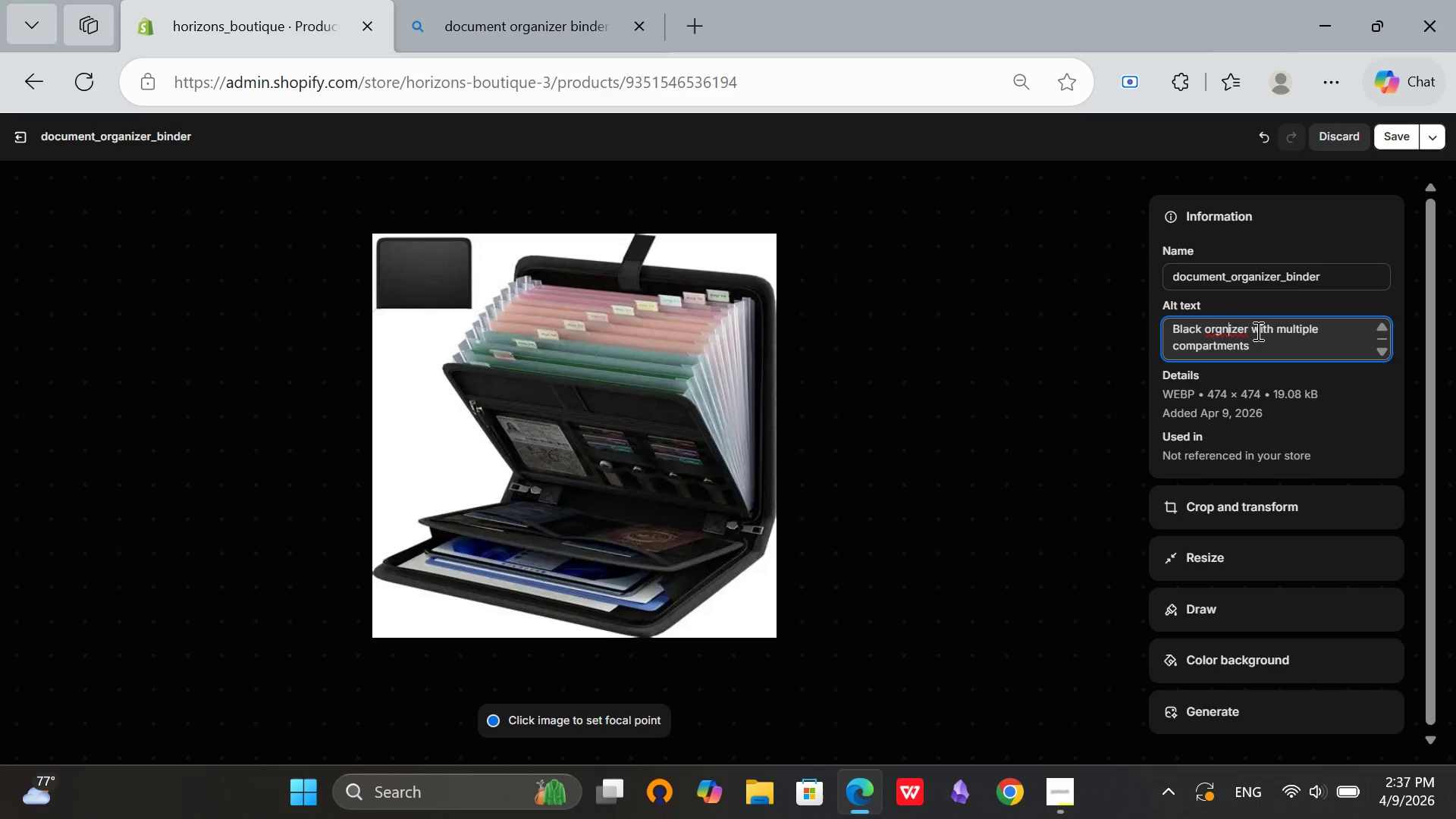 
key(ArrowLeft)
 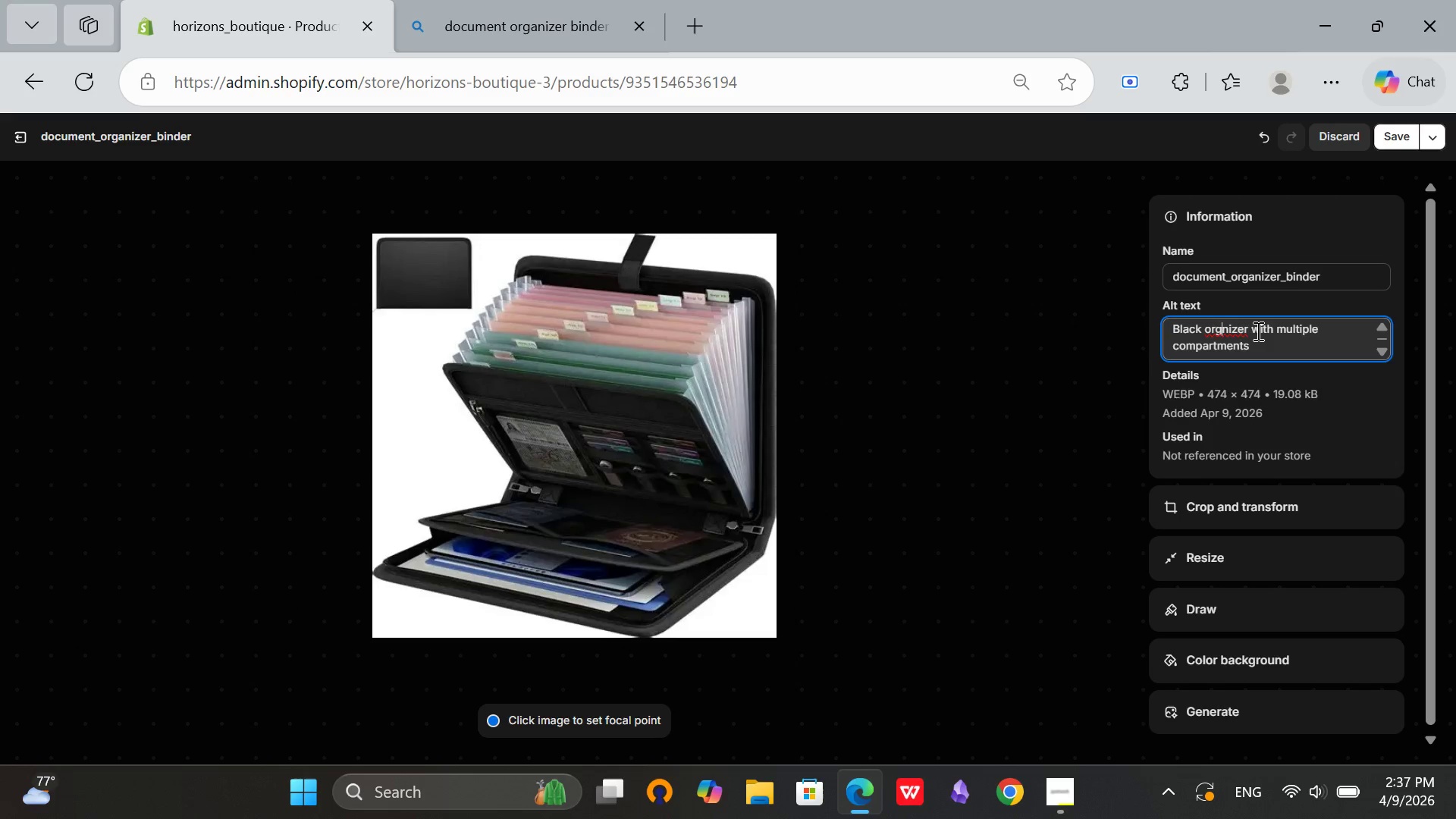 
key(ArrowLeft)
 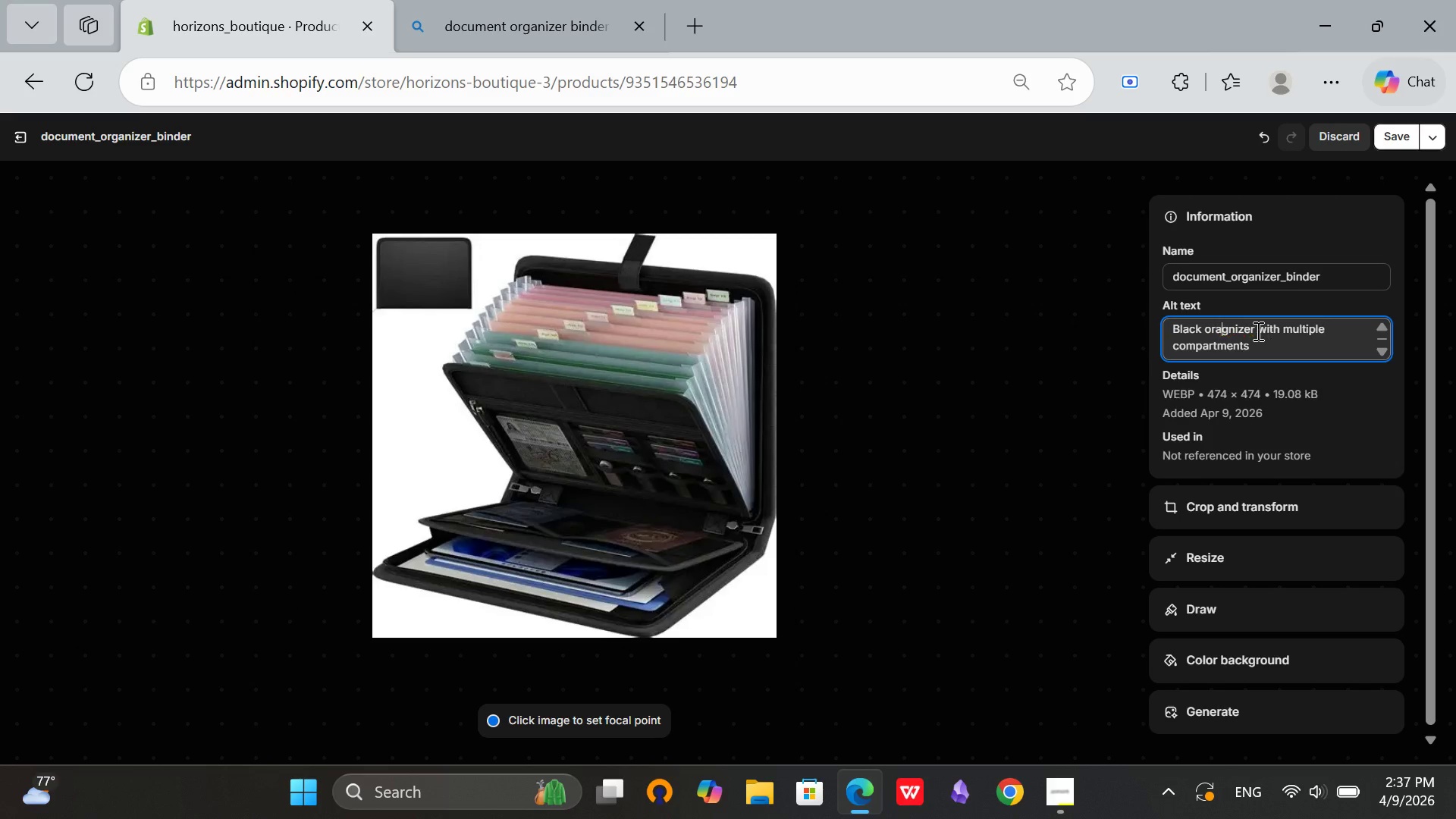 
key(A)
 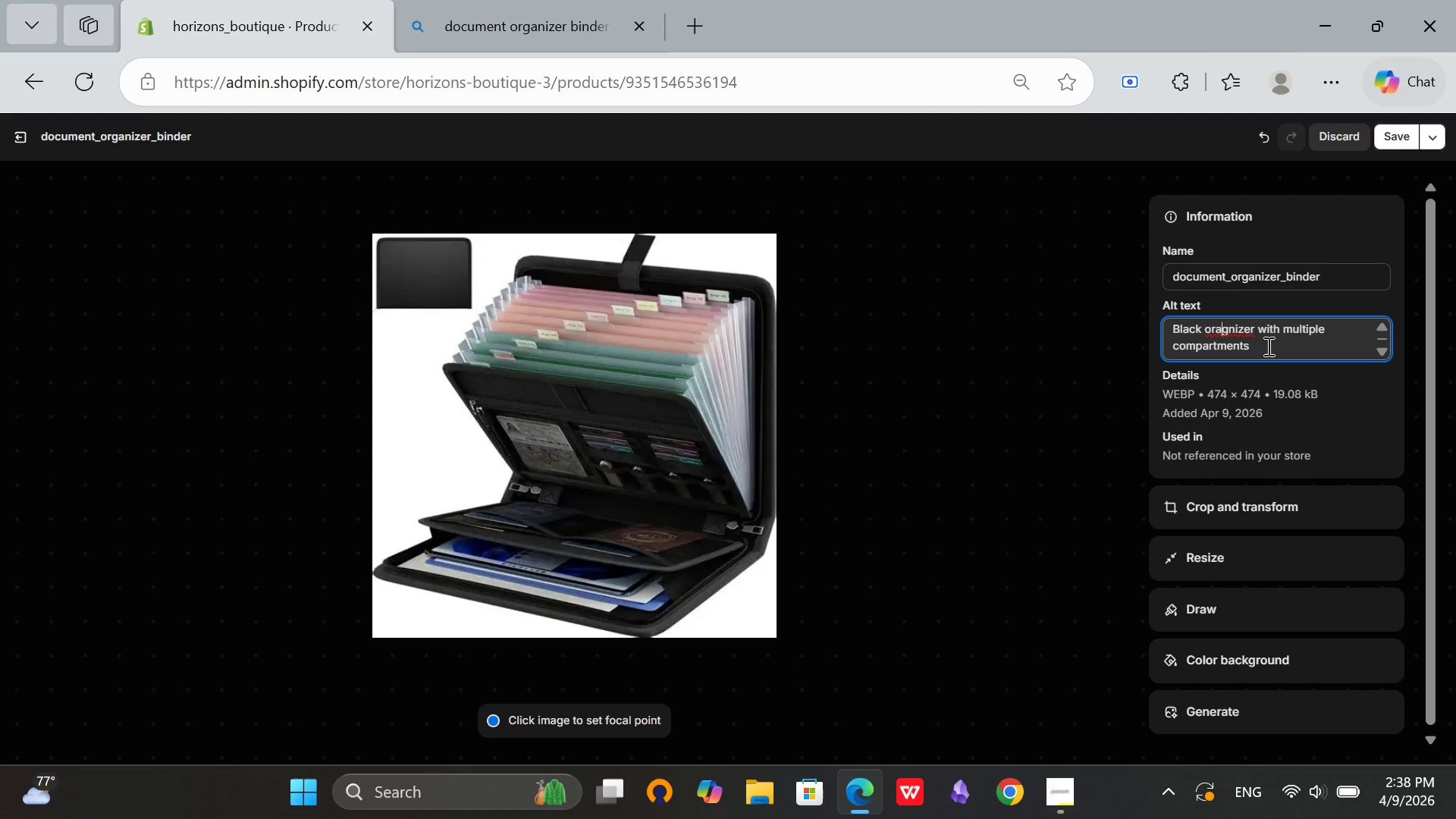 
left_click([1282, 343])
 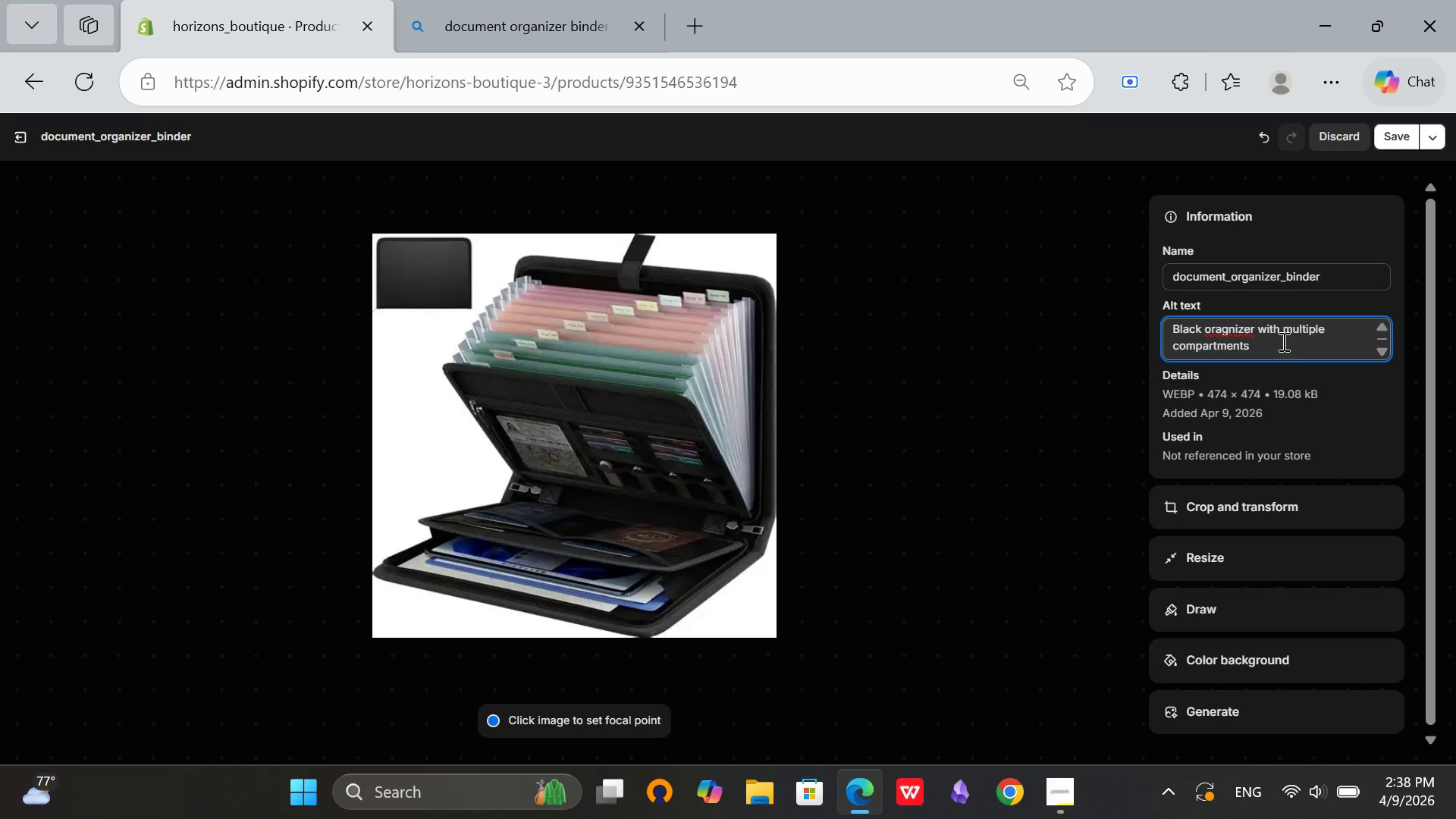 
key(ArrowUp)
 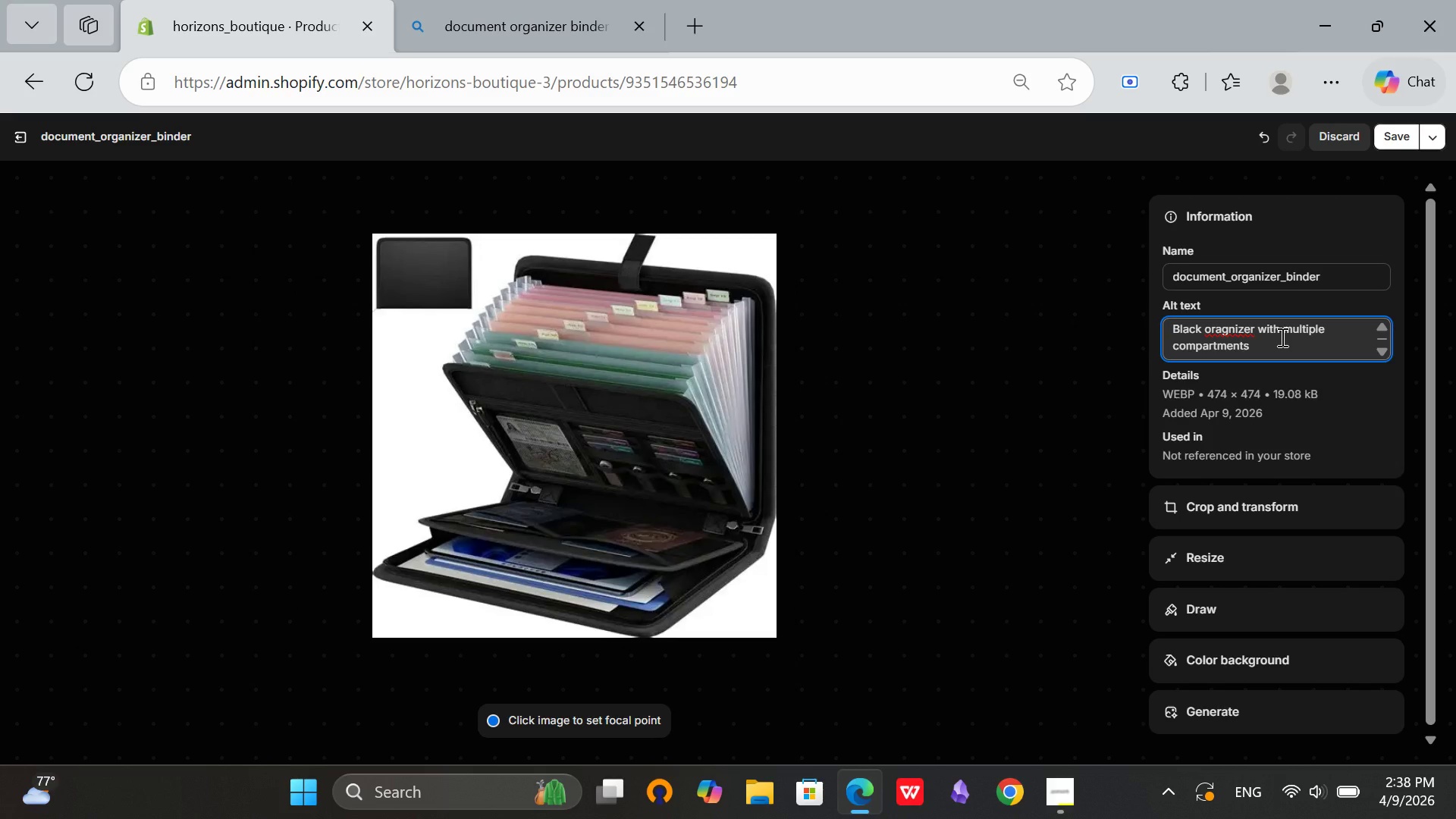 
key(ArrowLeft)
 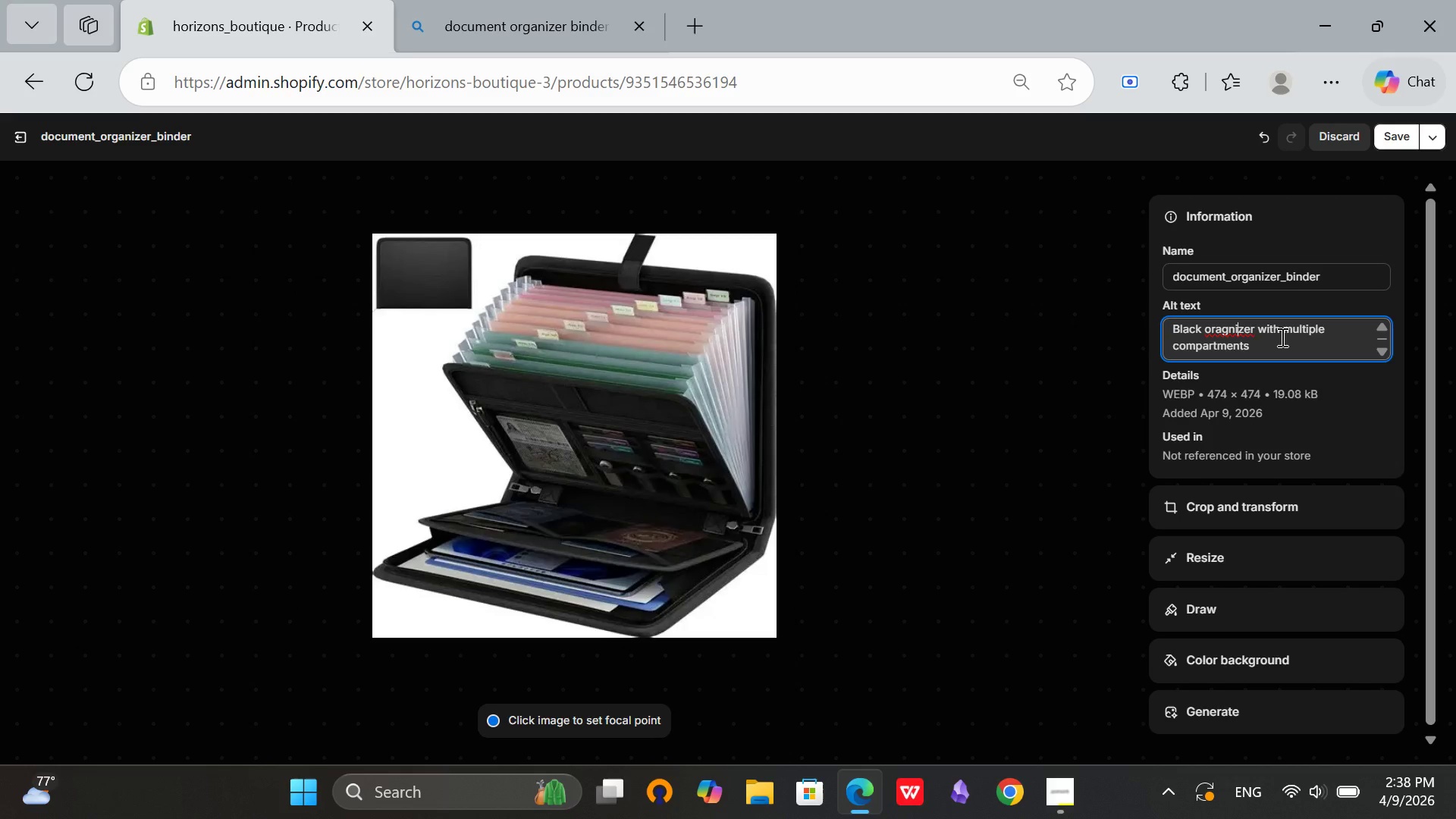 
key(ArrowLeft)
 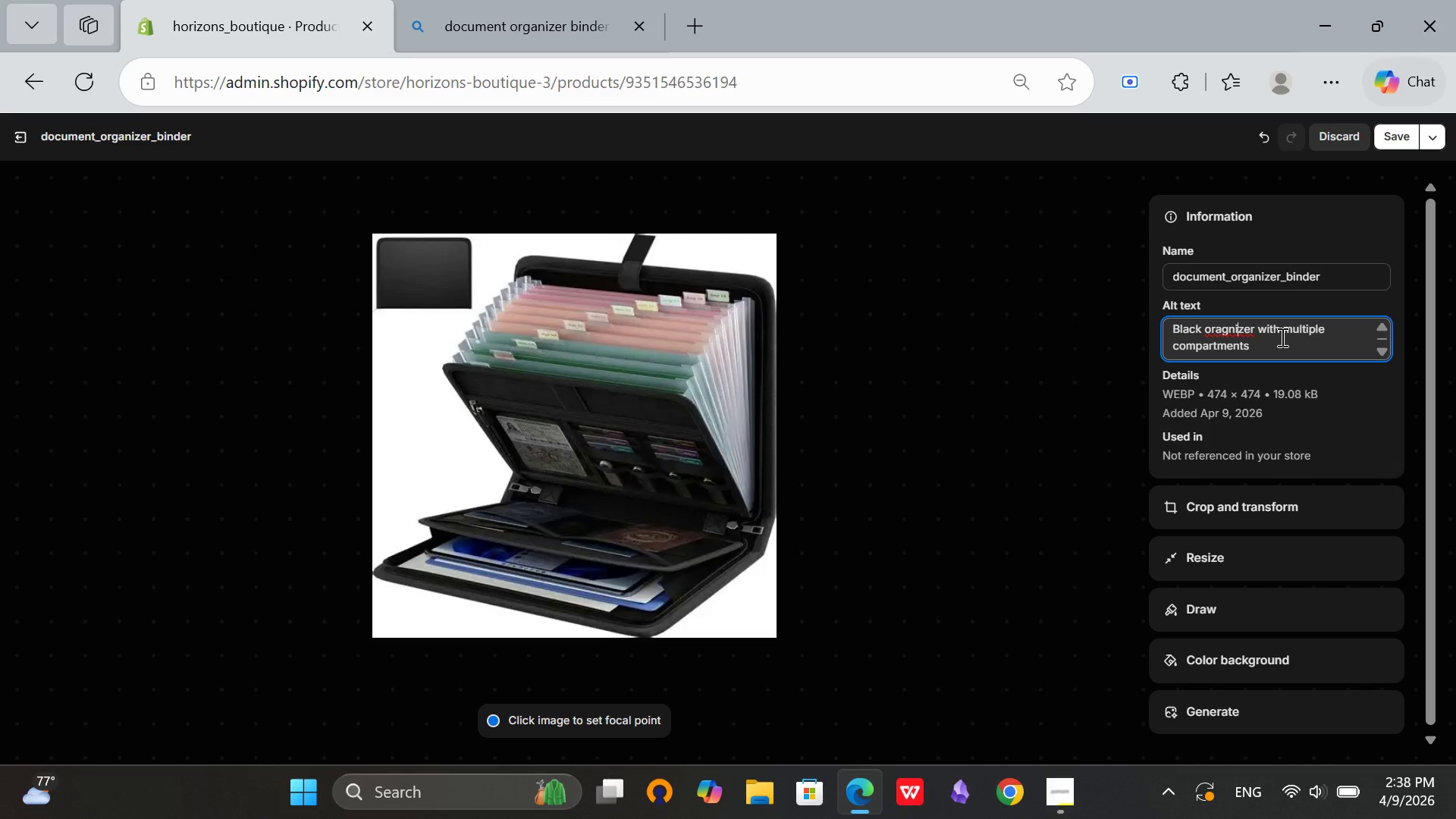 
key(ArrowLeft)
 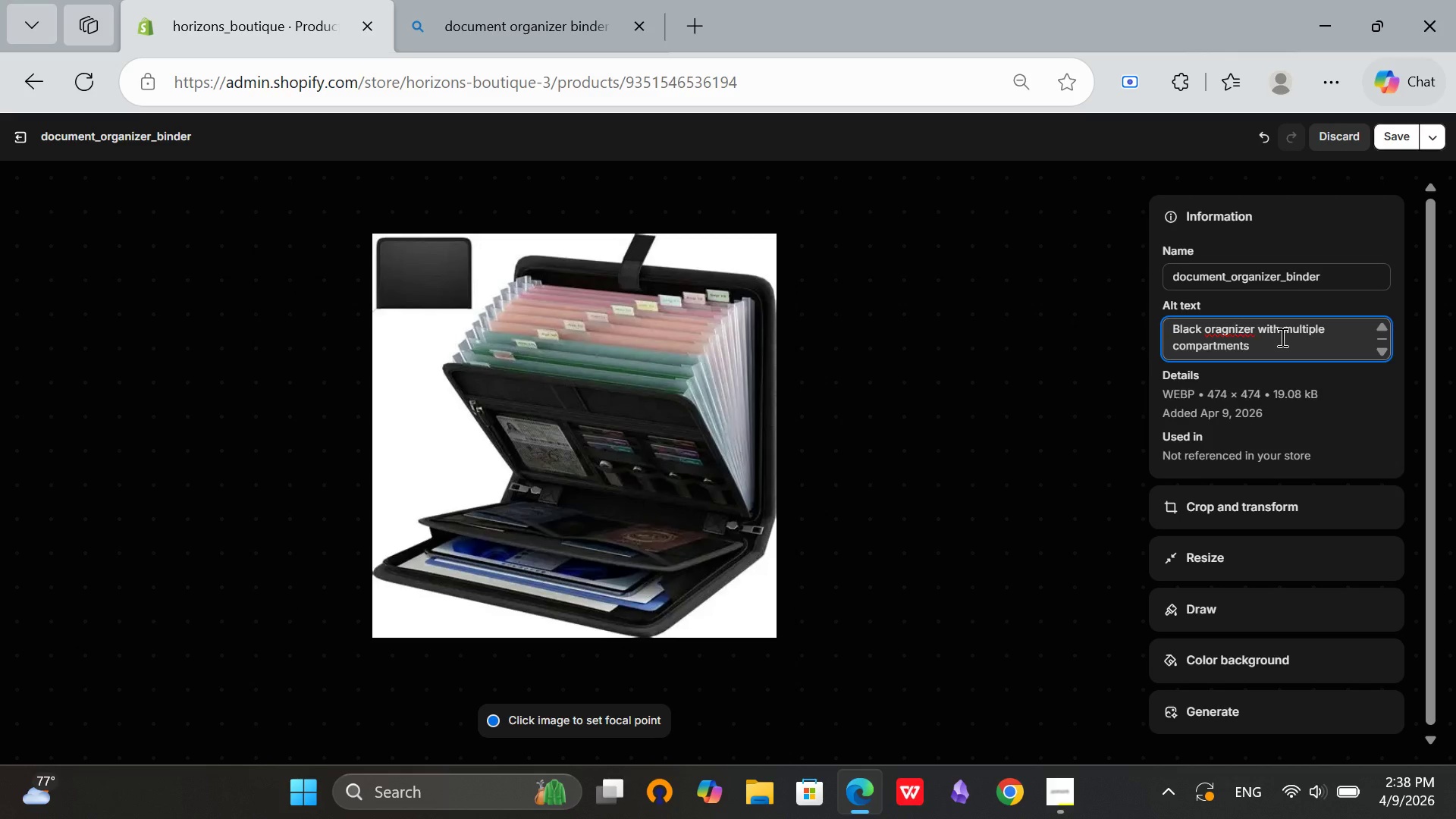 
key(ArrowRight)
 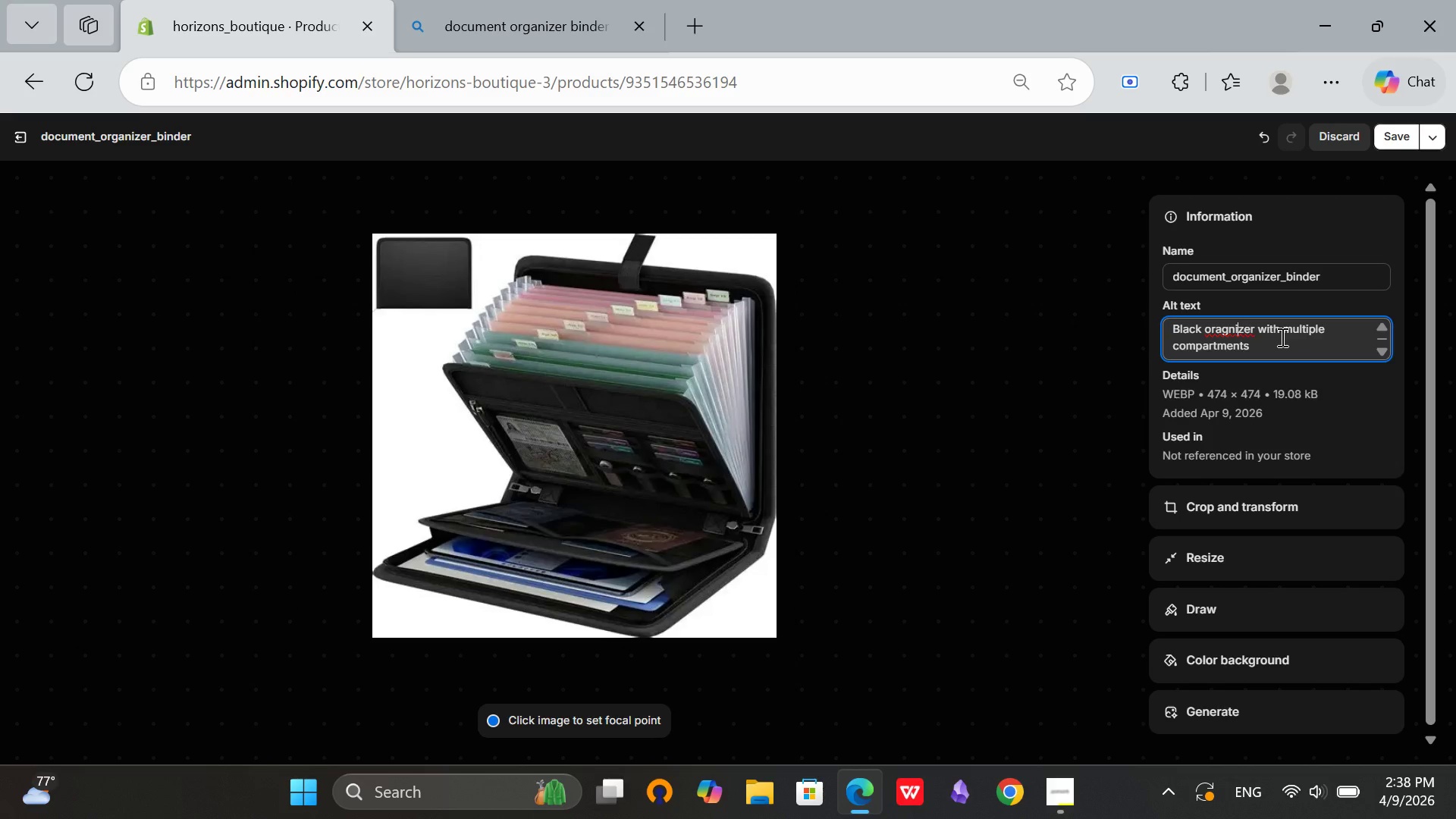 
key(Backspace)
key(Backspace)
type(in)
 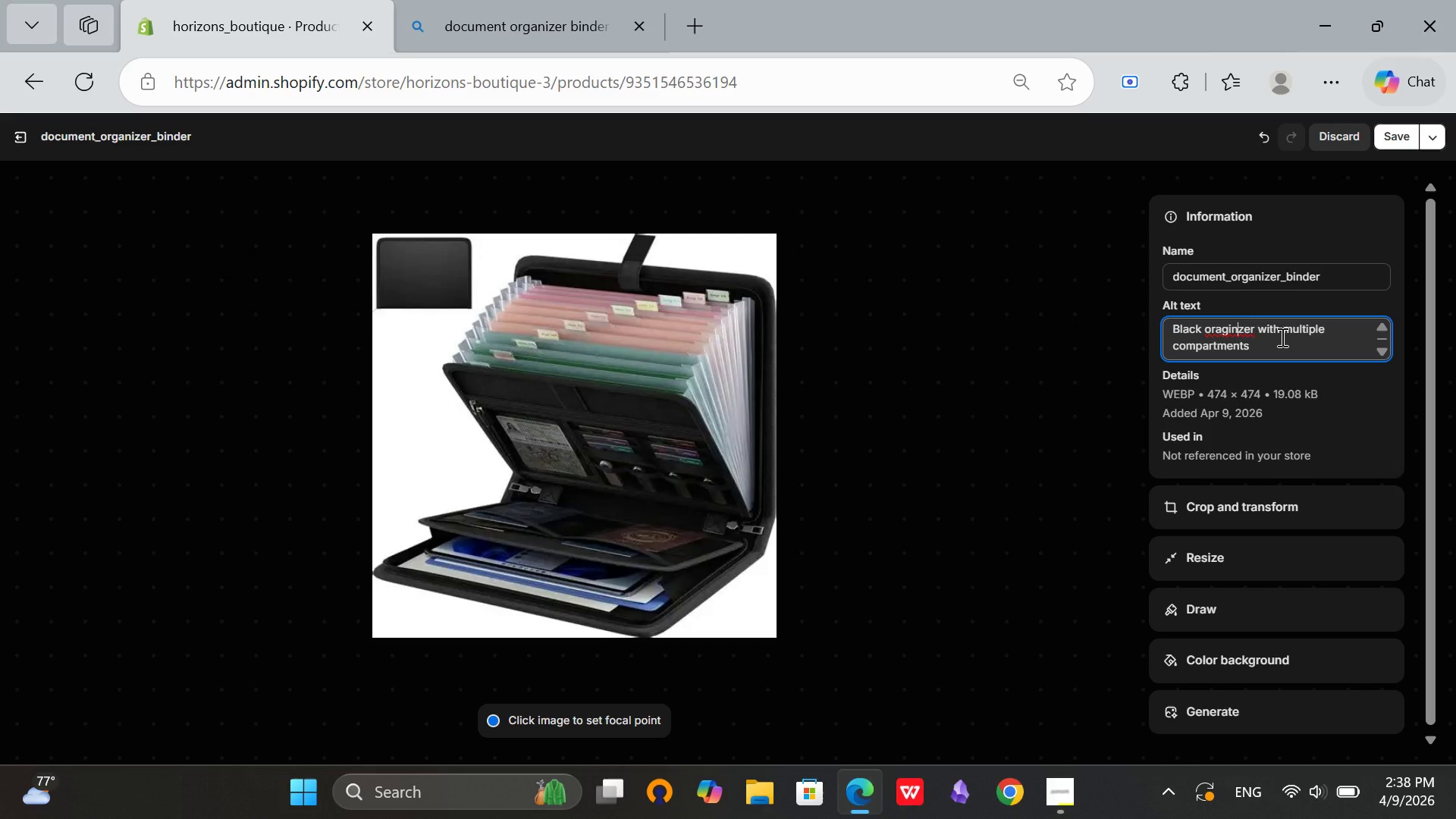 
wait(9.52)
 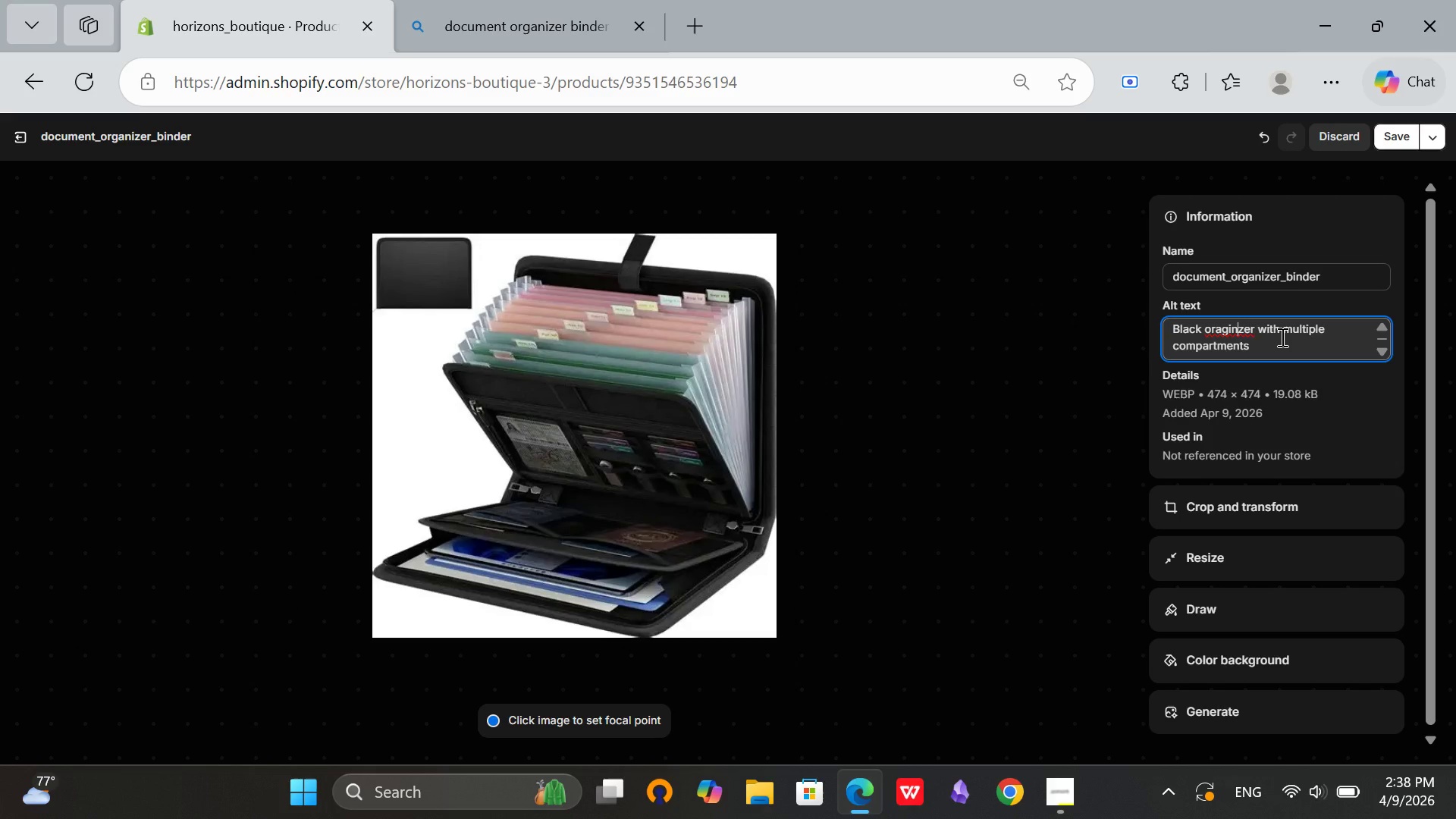 
key(ArrowRight)
 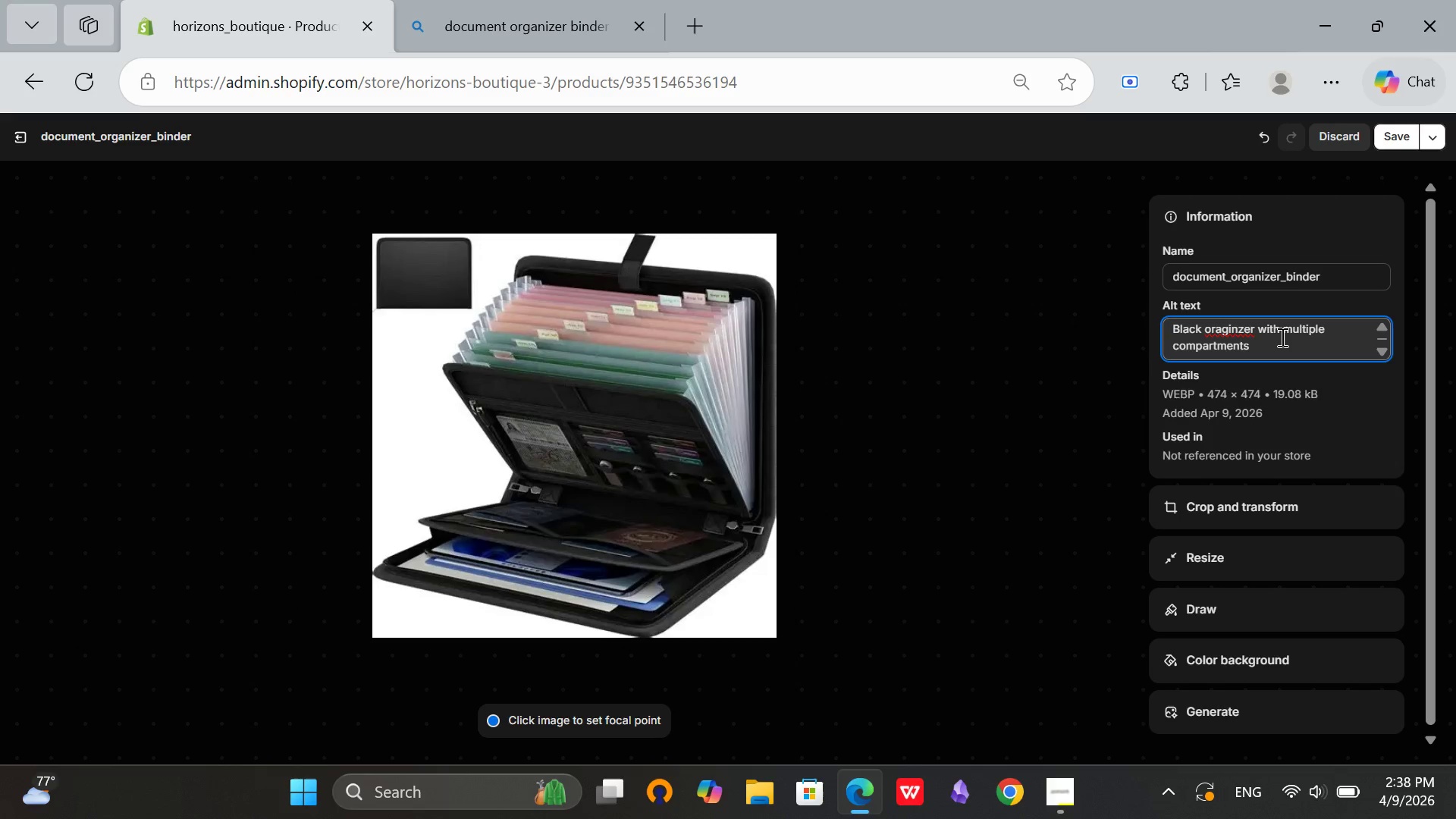 
key(ArrowRight)
 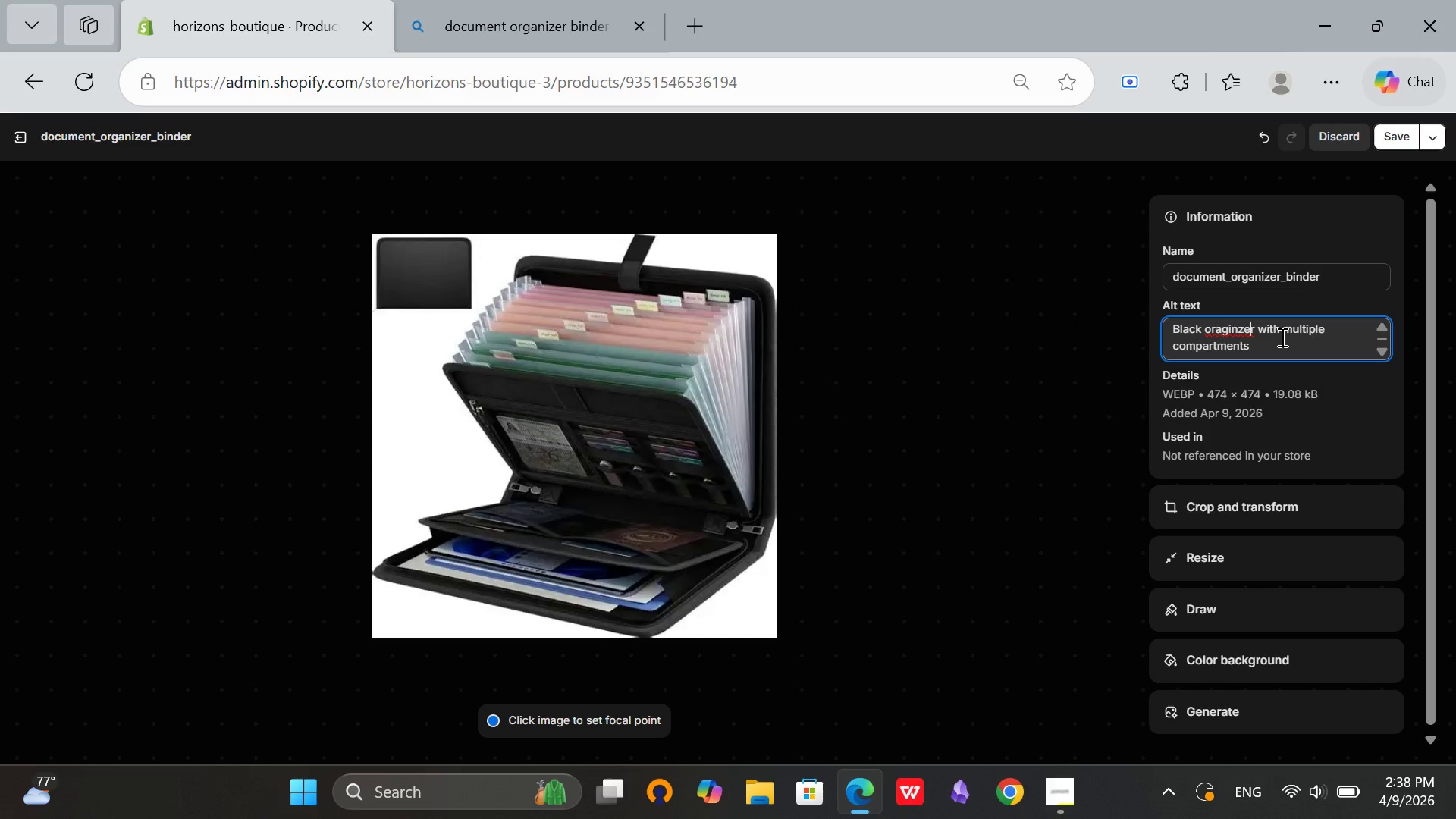 
key(ArrowRight)
 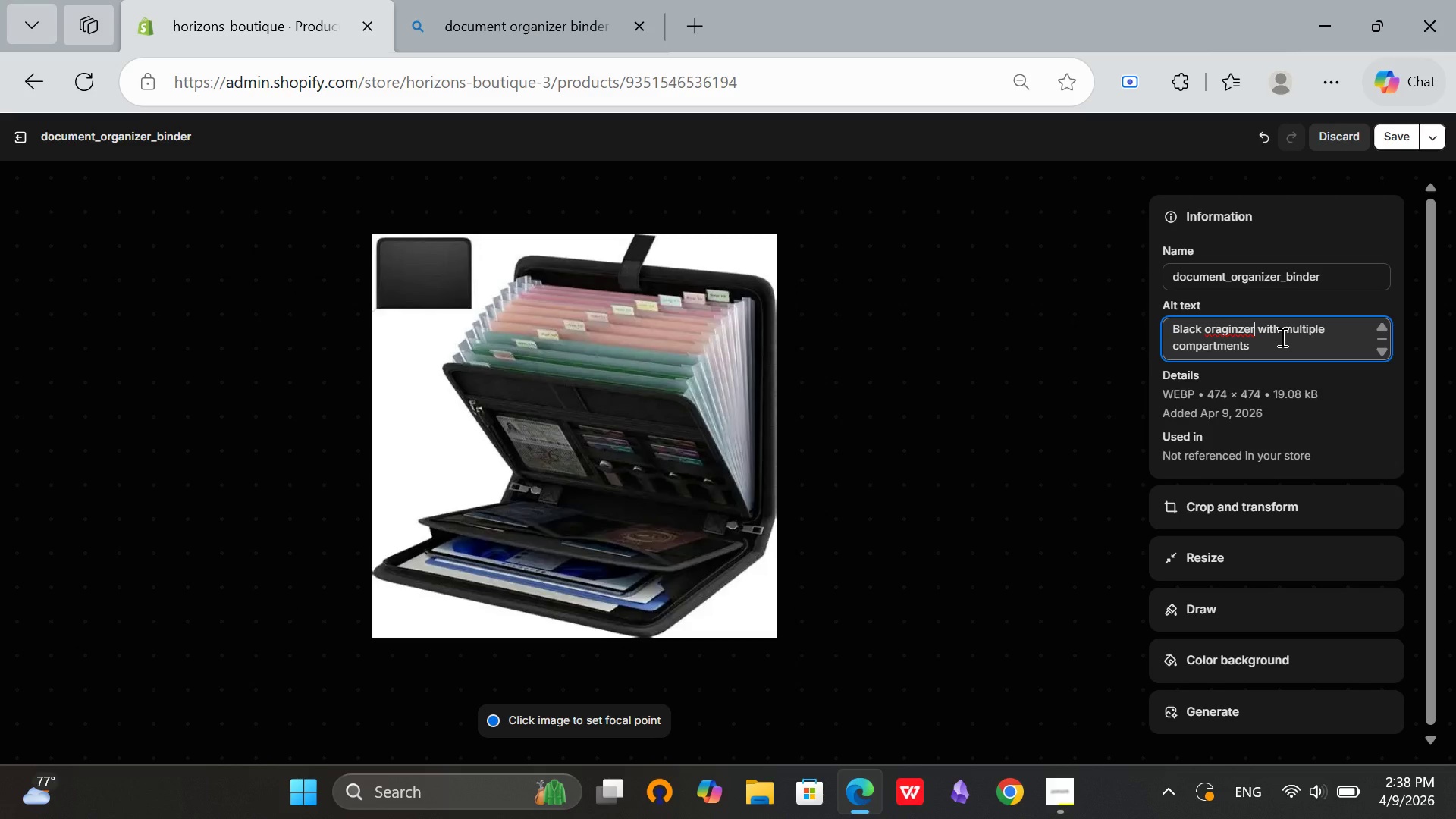 
key(Backspace)
key(Backspace)
key(Backspace)
key(Backspace)
key(Backspace)
key(Backspace)
key(Backspace)
type(h)
key(Backspace)
type(ganizer)
 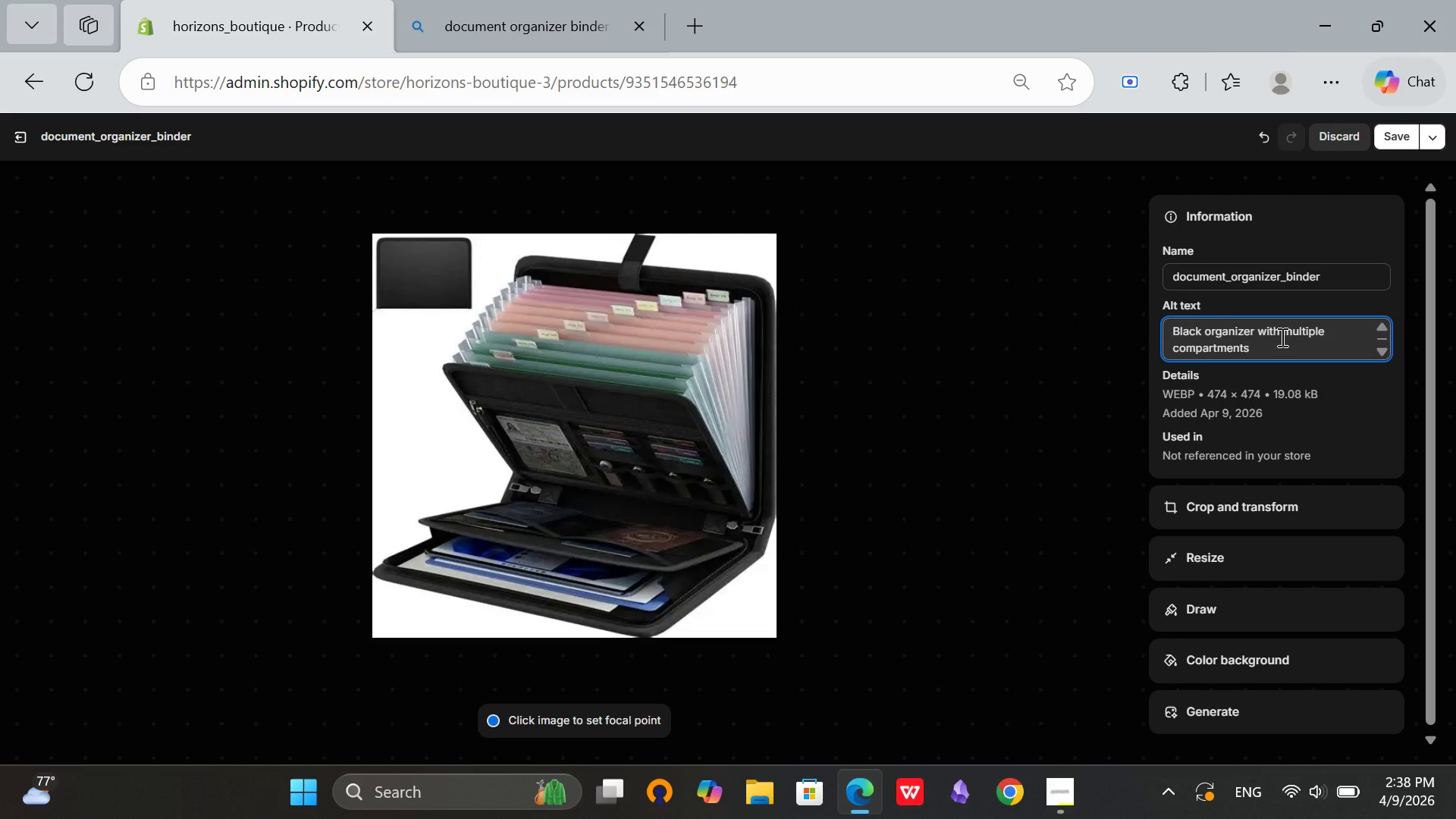 
key(ArrowDown)
 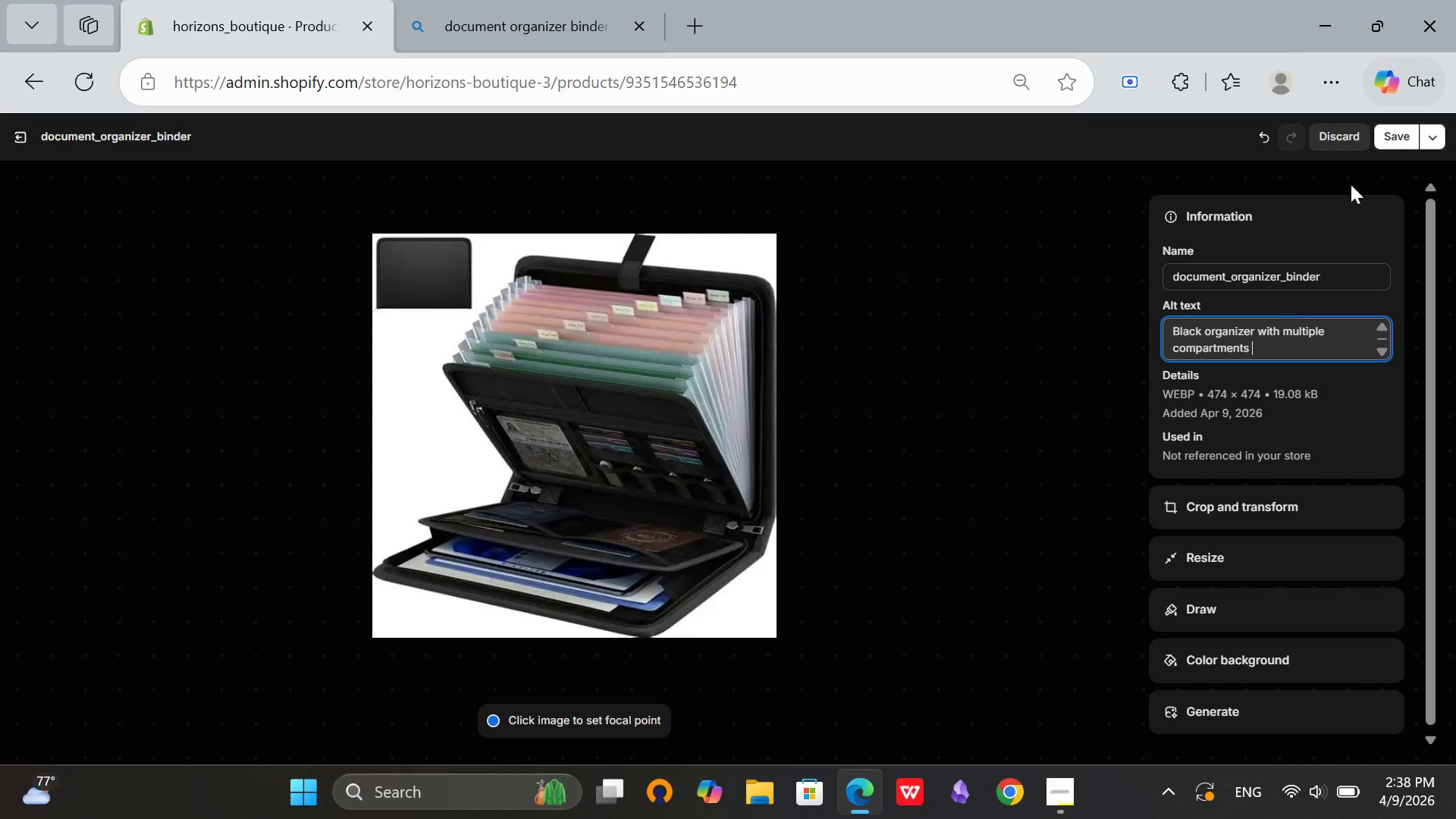 
left_click([1395, 133])
 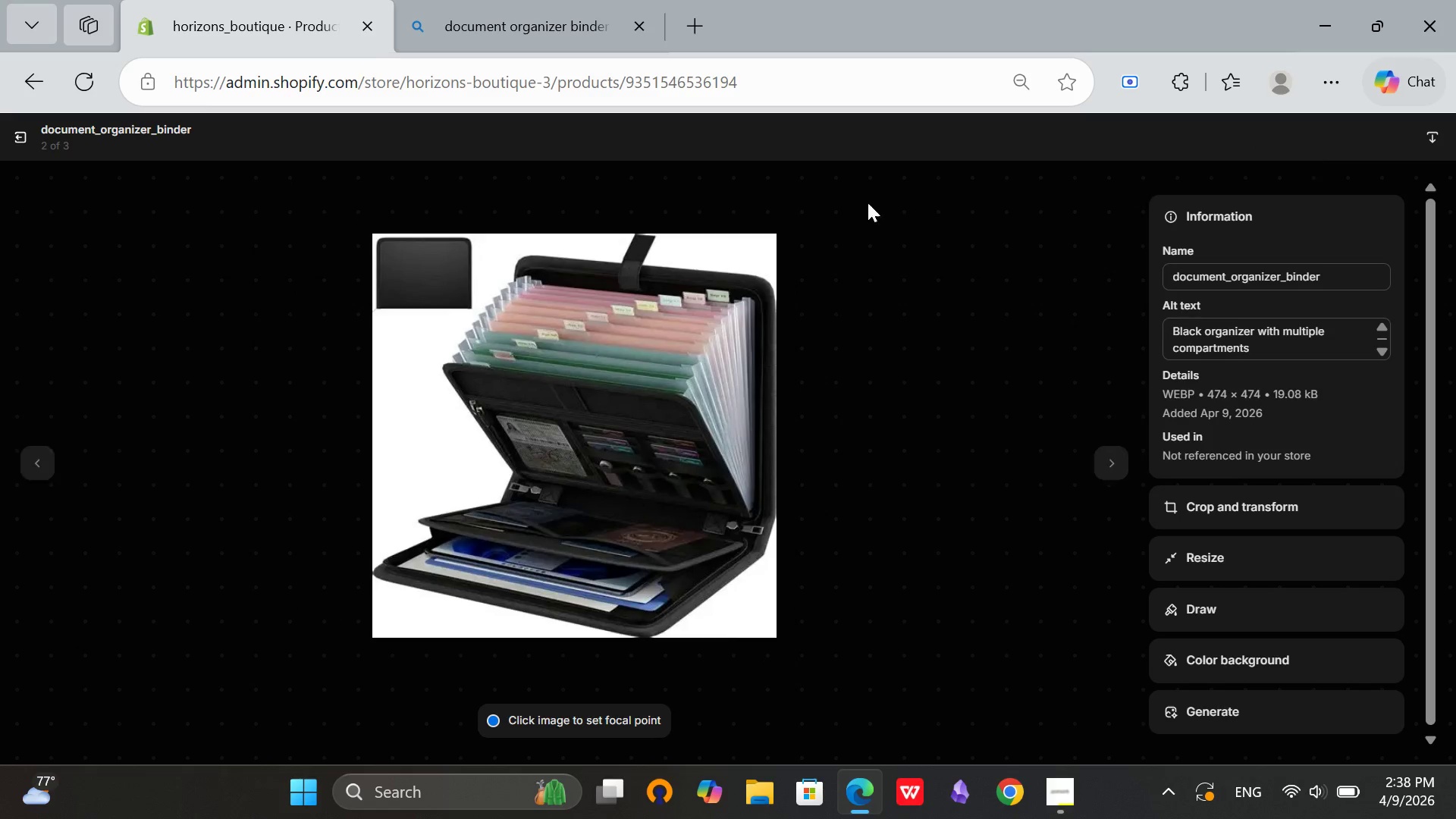 
left_click([24, 136])
 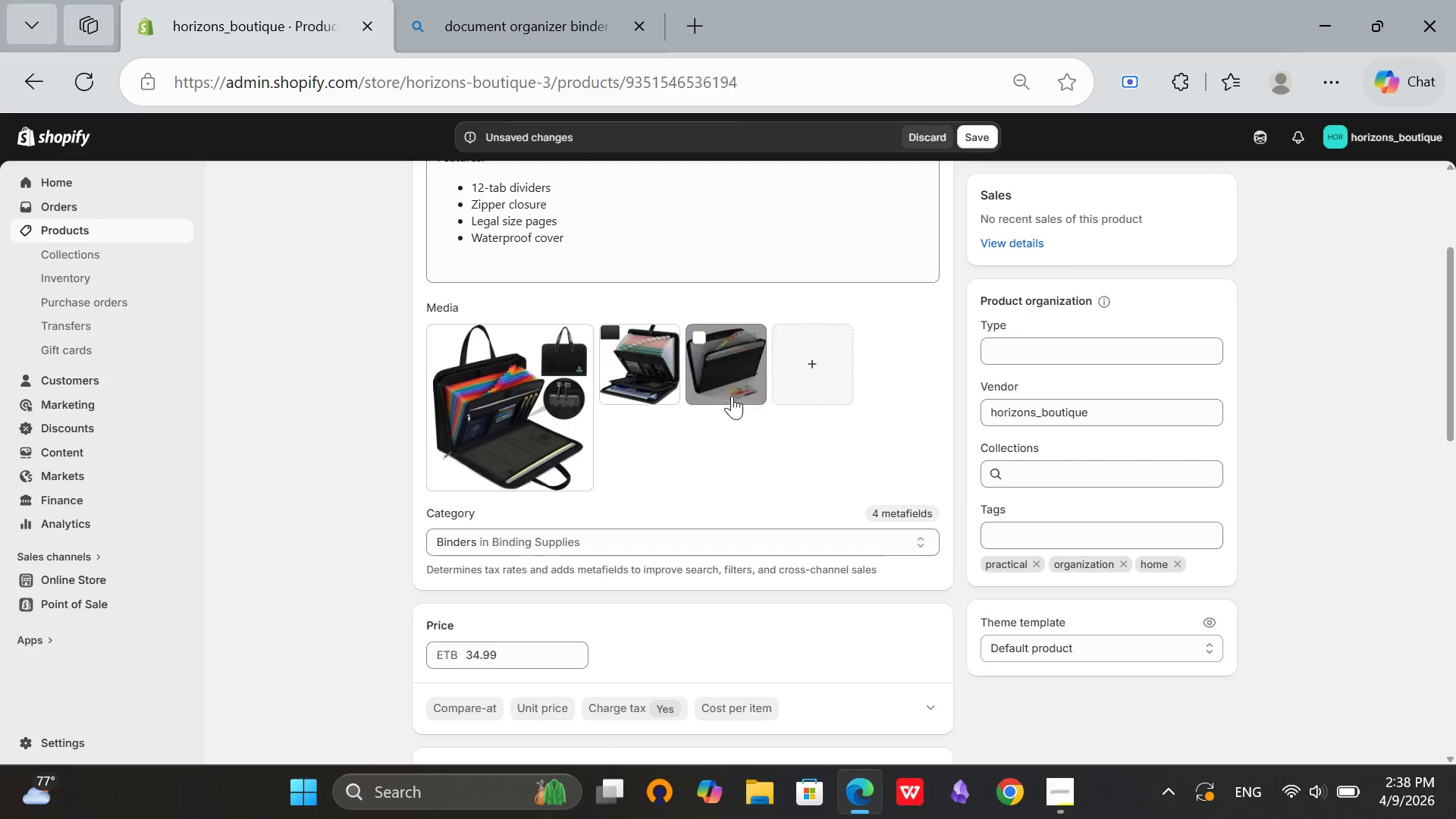 
left_click([730, 378])
 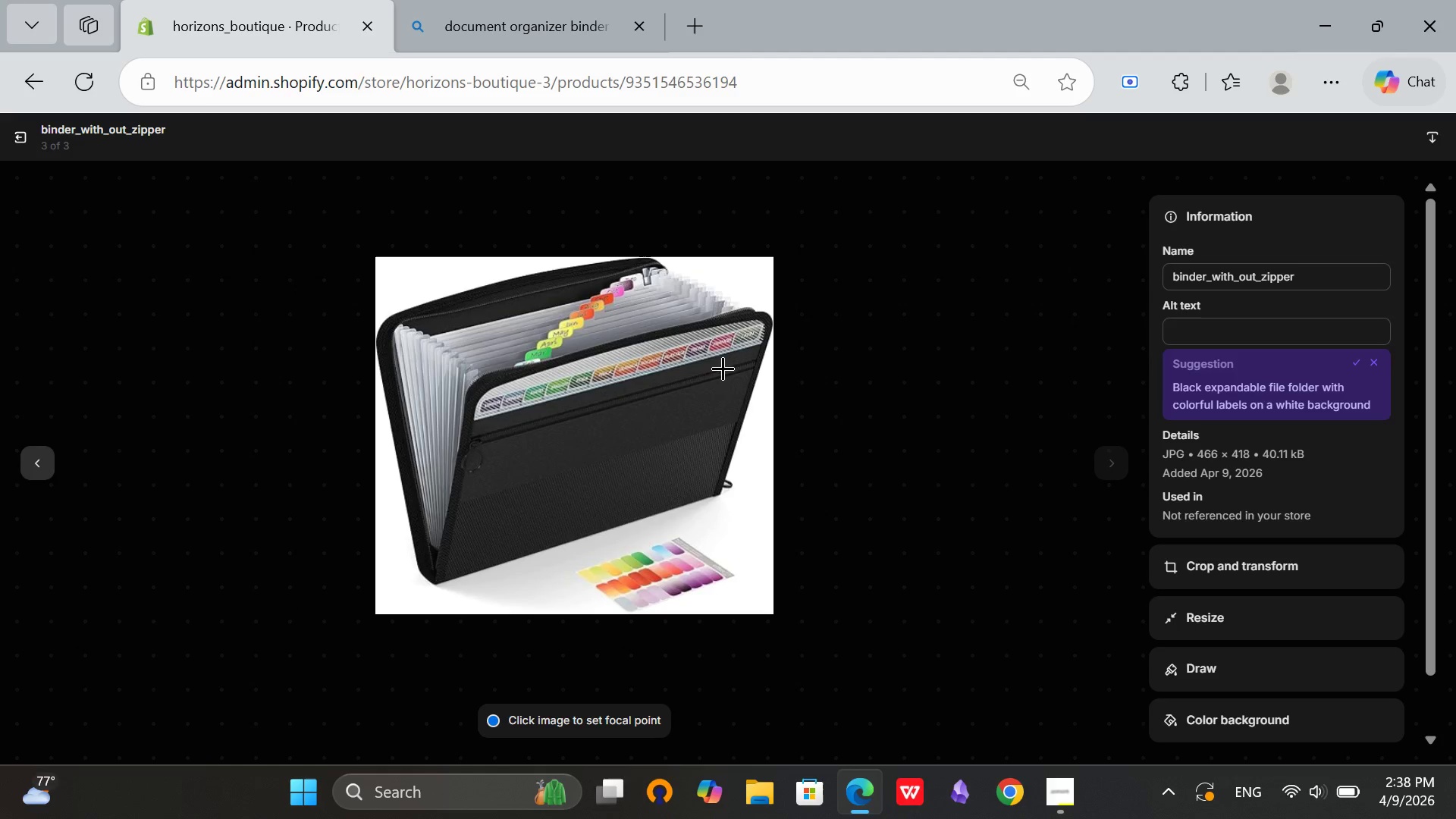 
wait(6.23)
 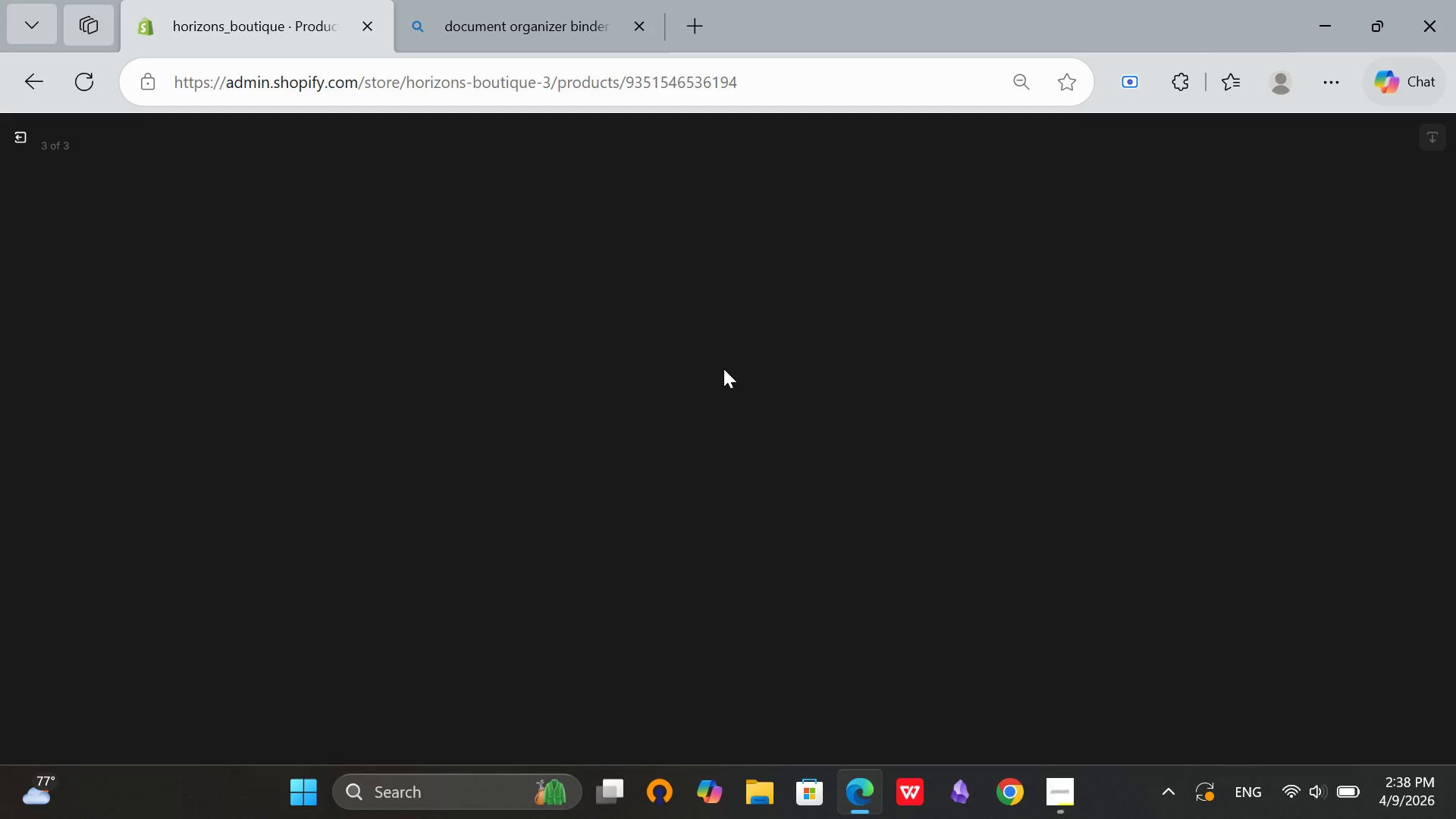 
left_click([1260, 339])
 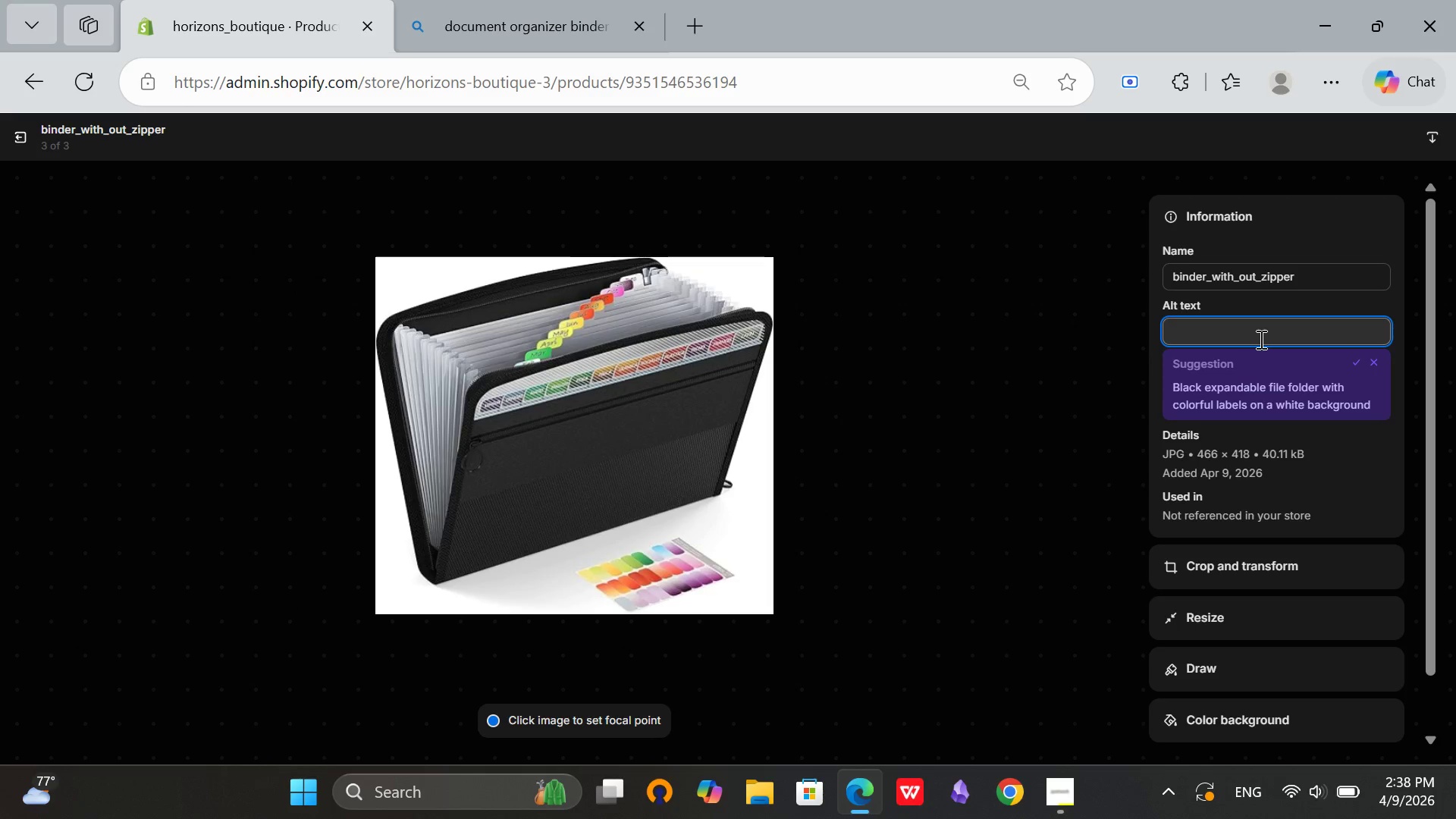 
type(Black expandable f)
 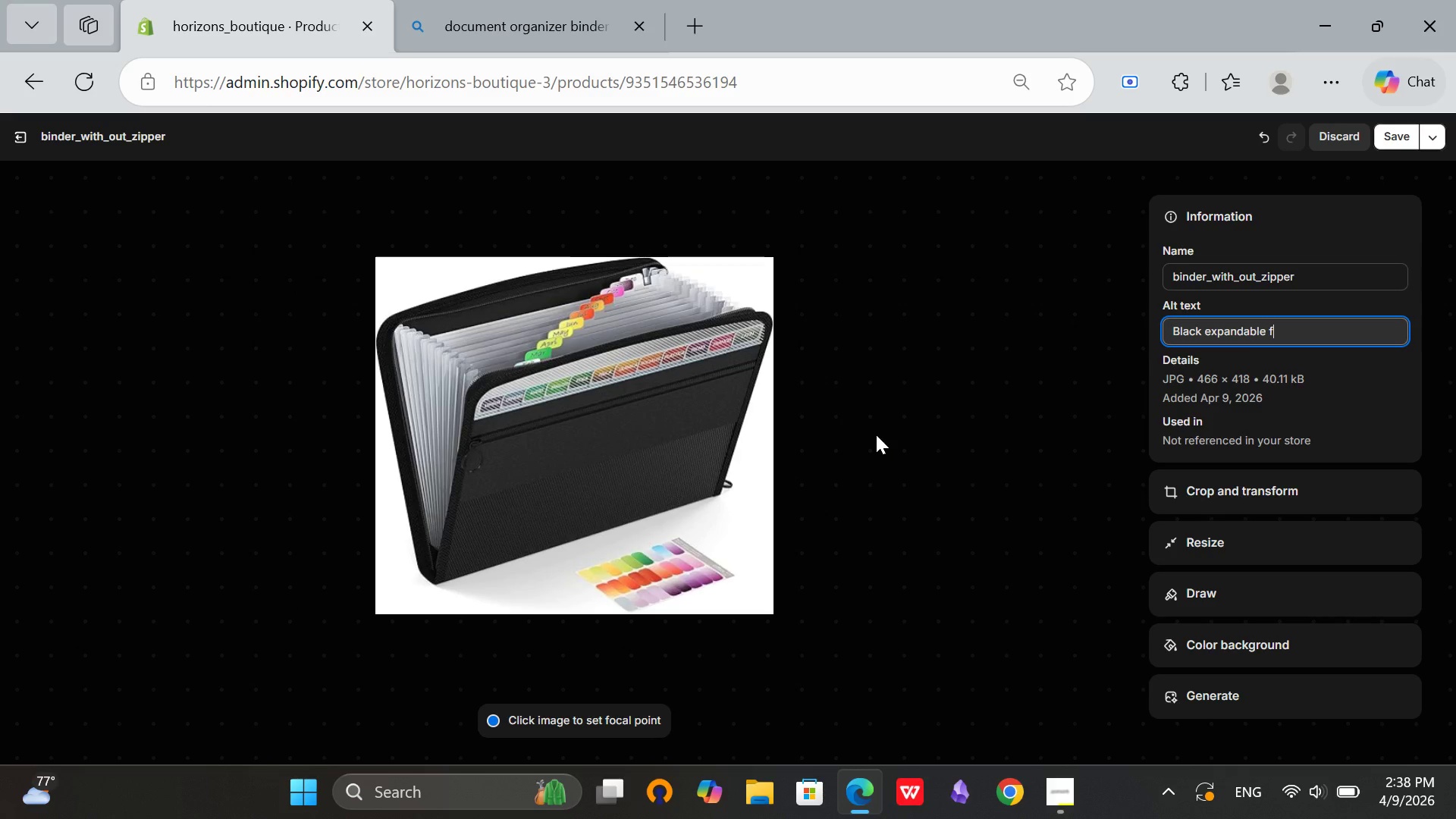 
type(older organizer)
 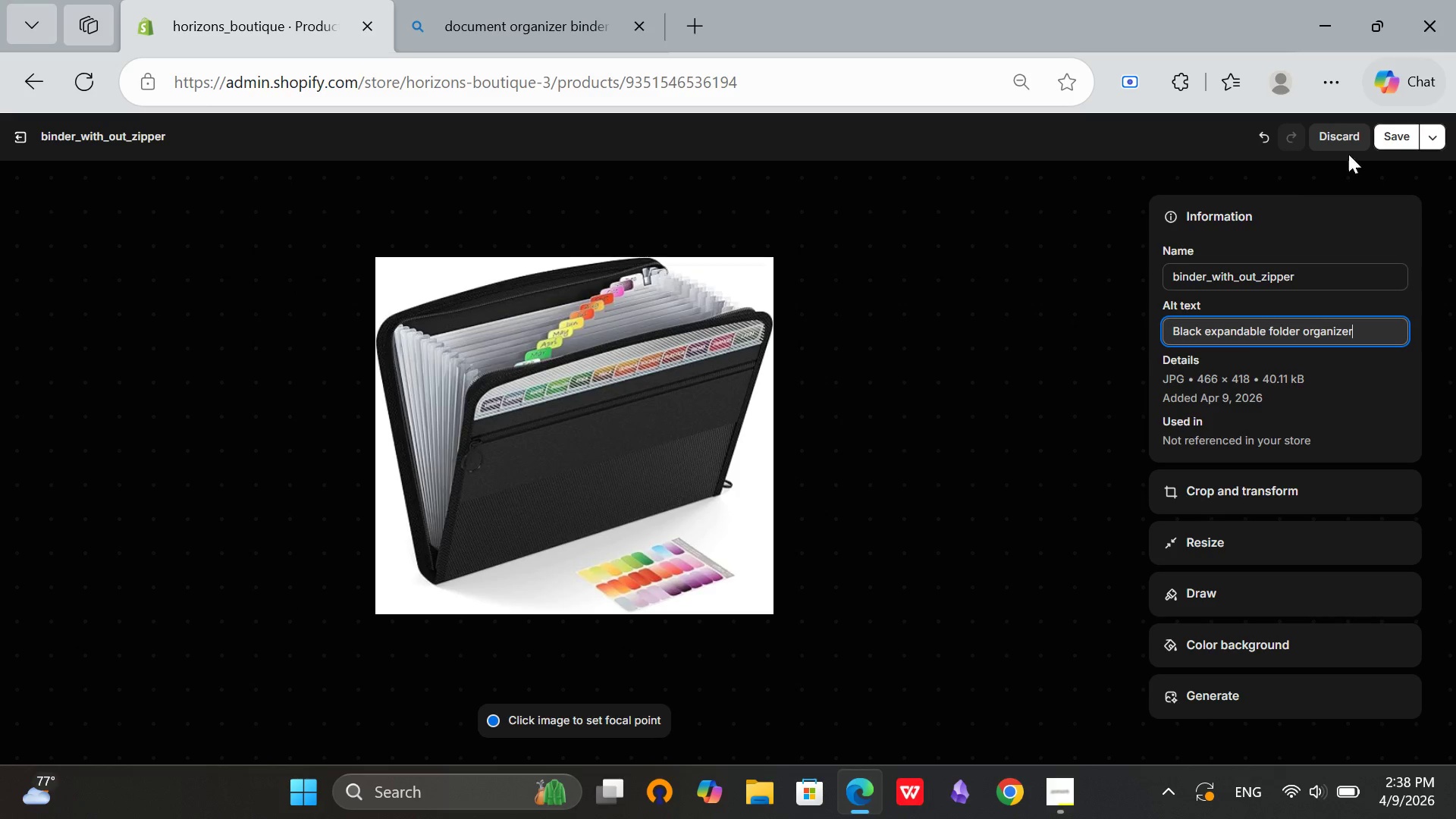 
left_click([1385, 133])
 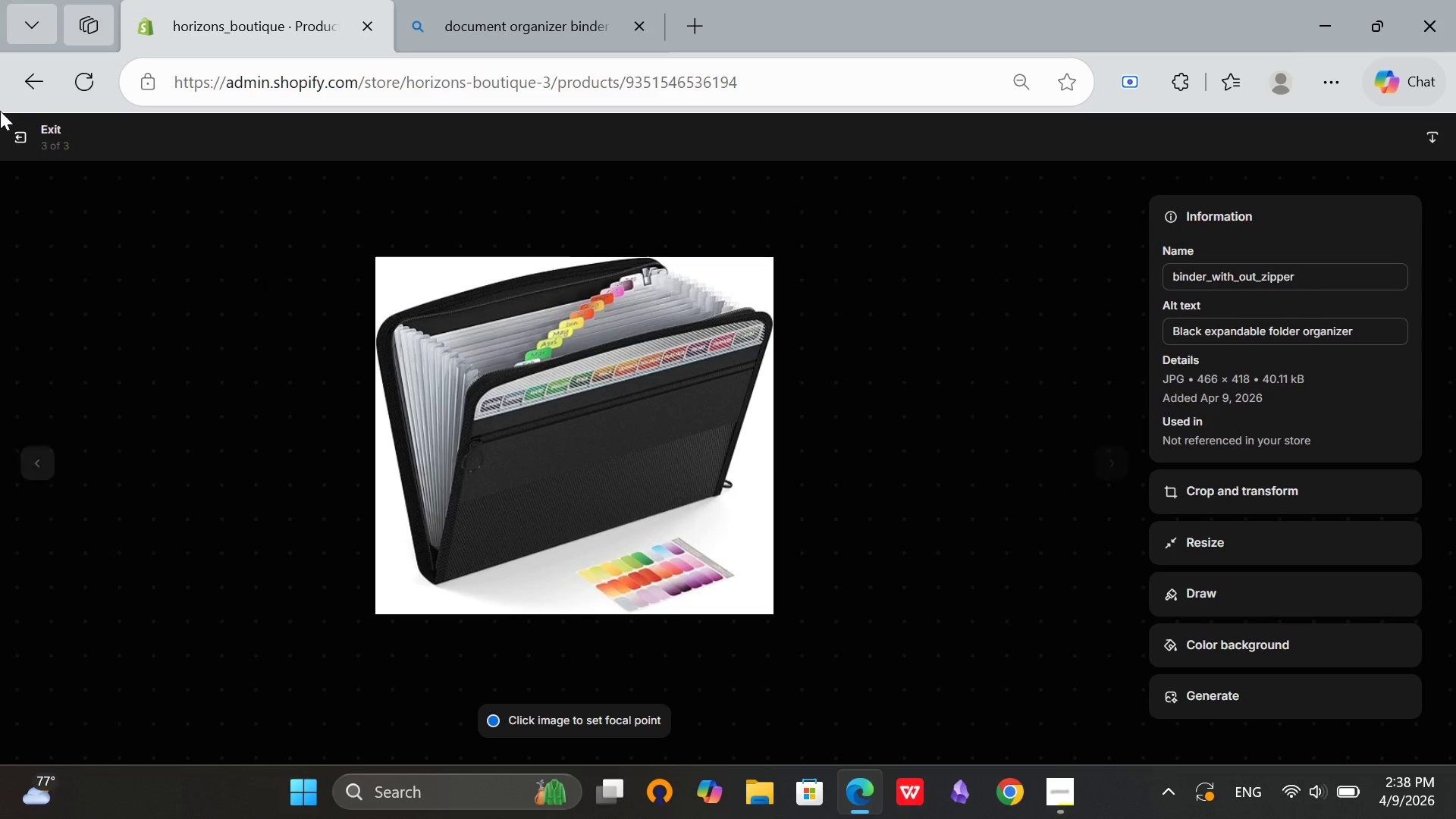 
left_click([15, 141])
 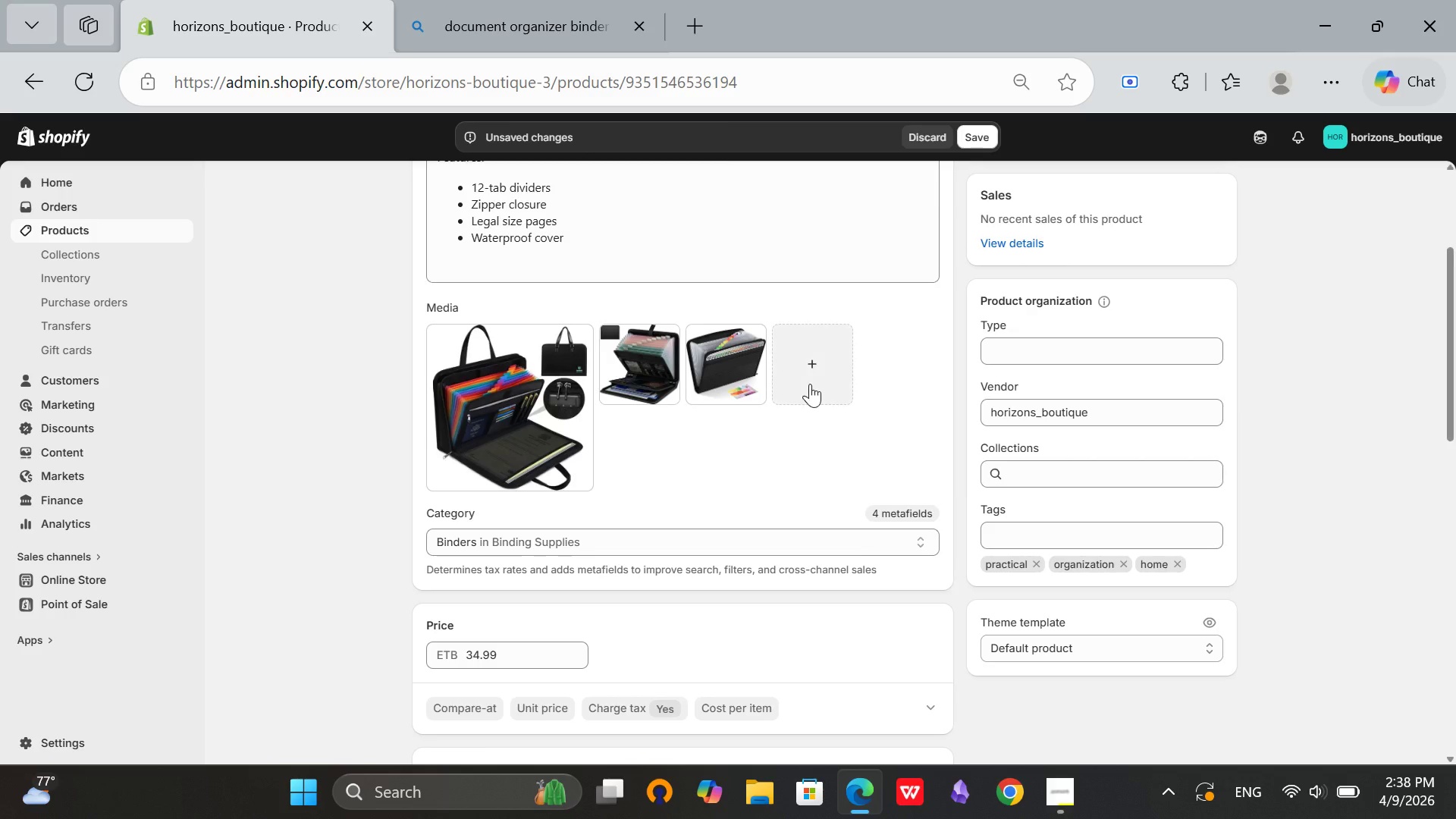 
scroll: coordinate [810, 384], scroll_direction: none, amount: 0.0
 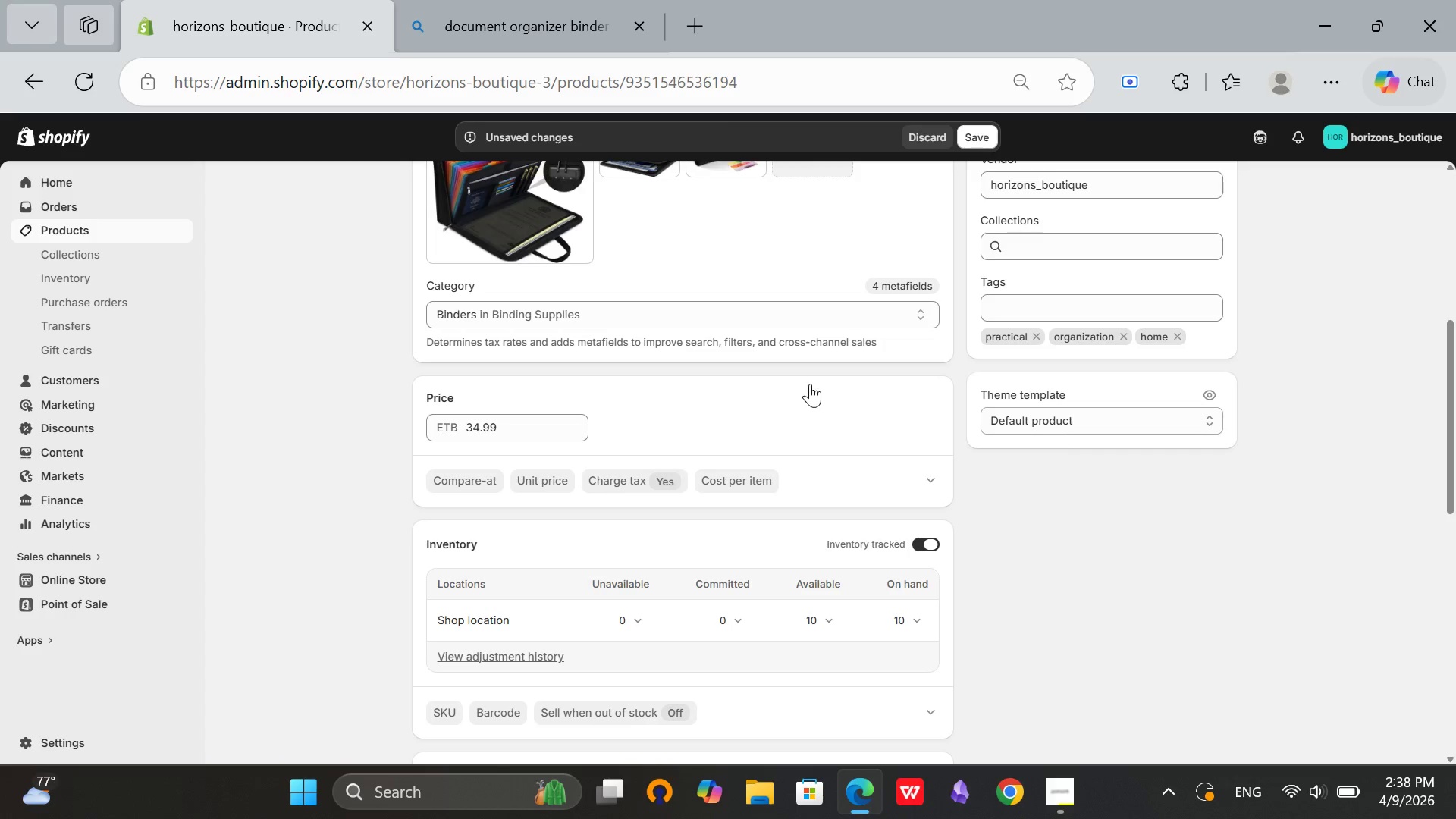 
scroll: coordinate [1130, 453], scroll_direction: down, amount: 6.0
 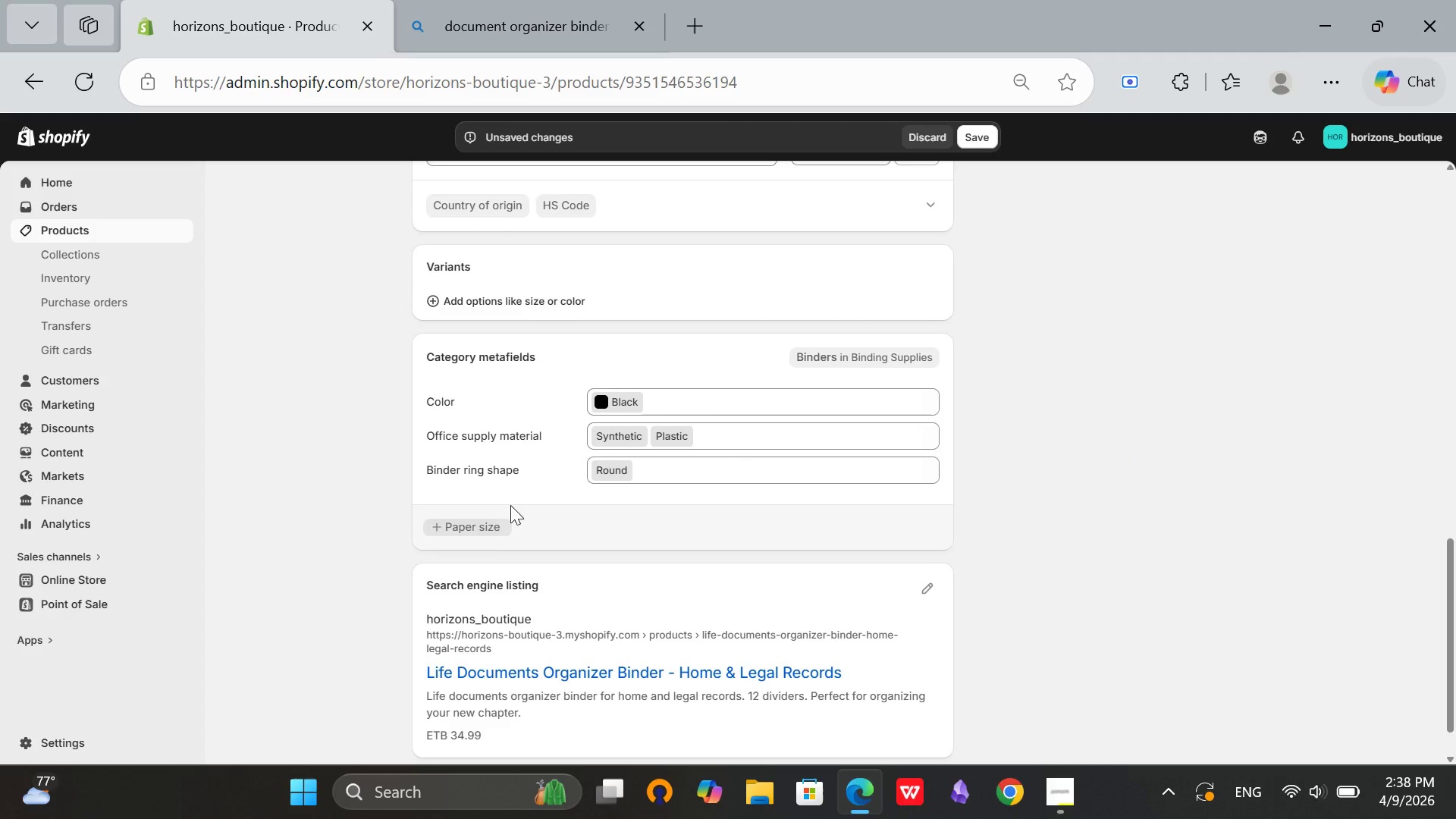 
left_click([477, 525])
 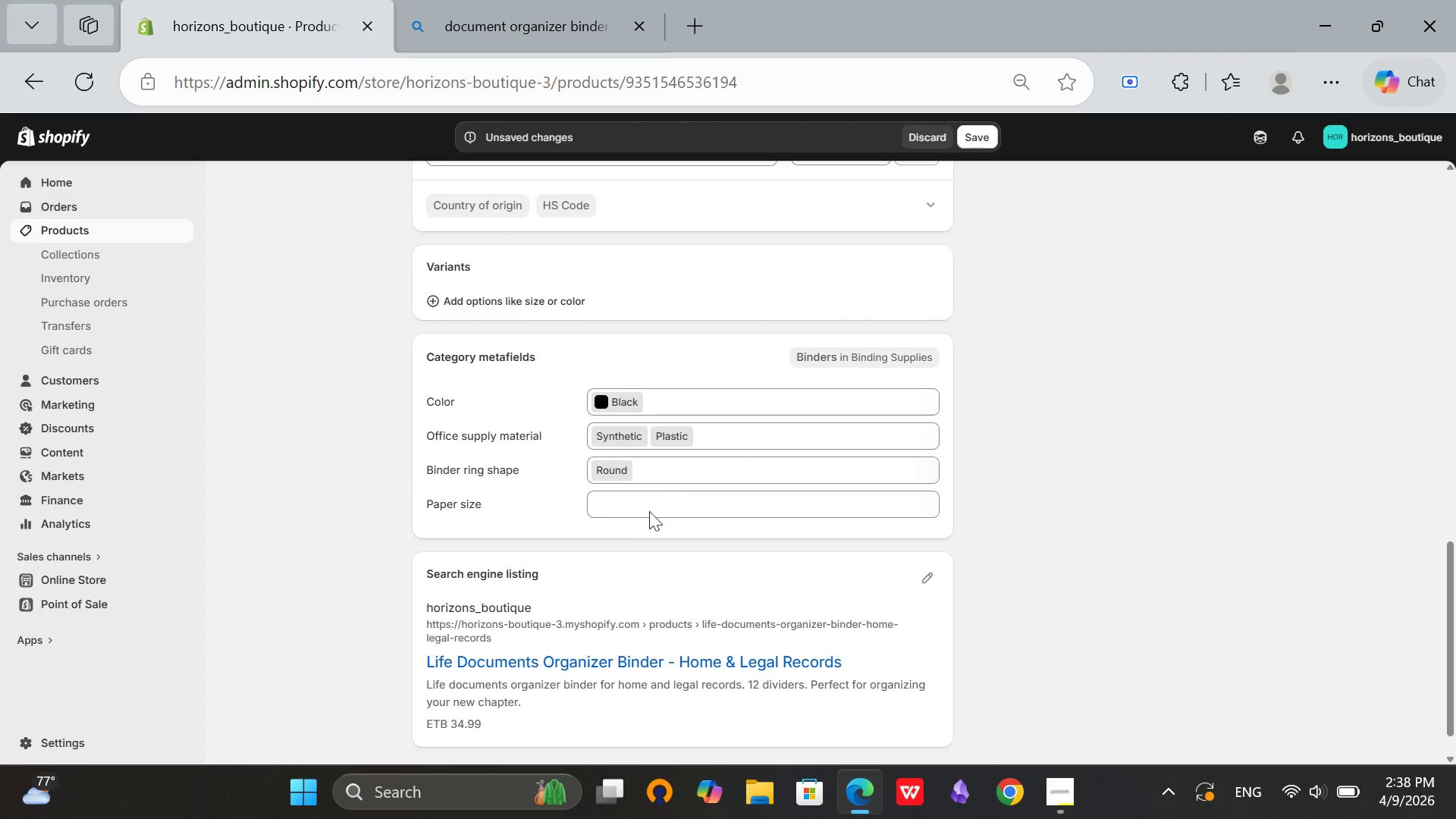 
left_click([645, 507])
 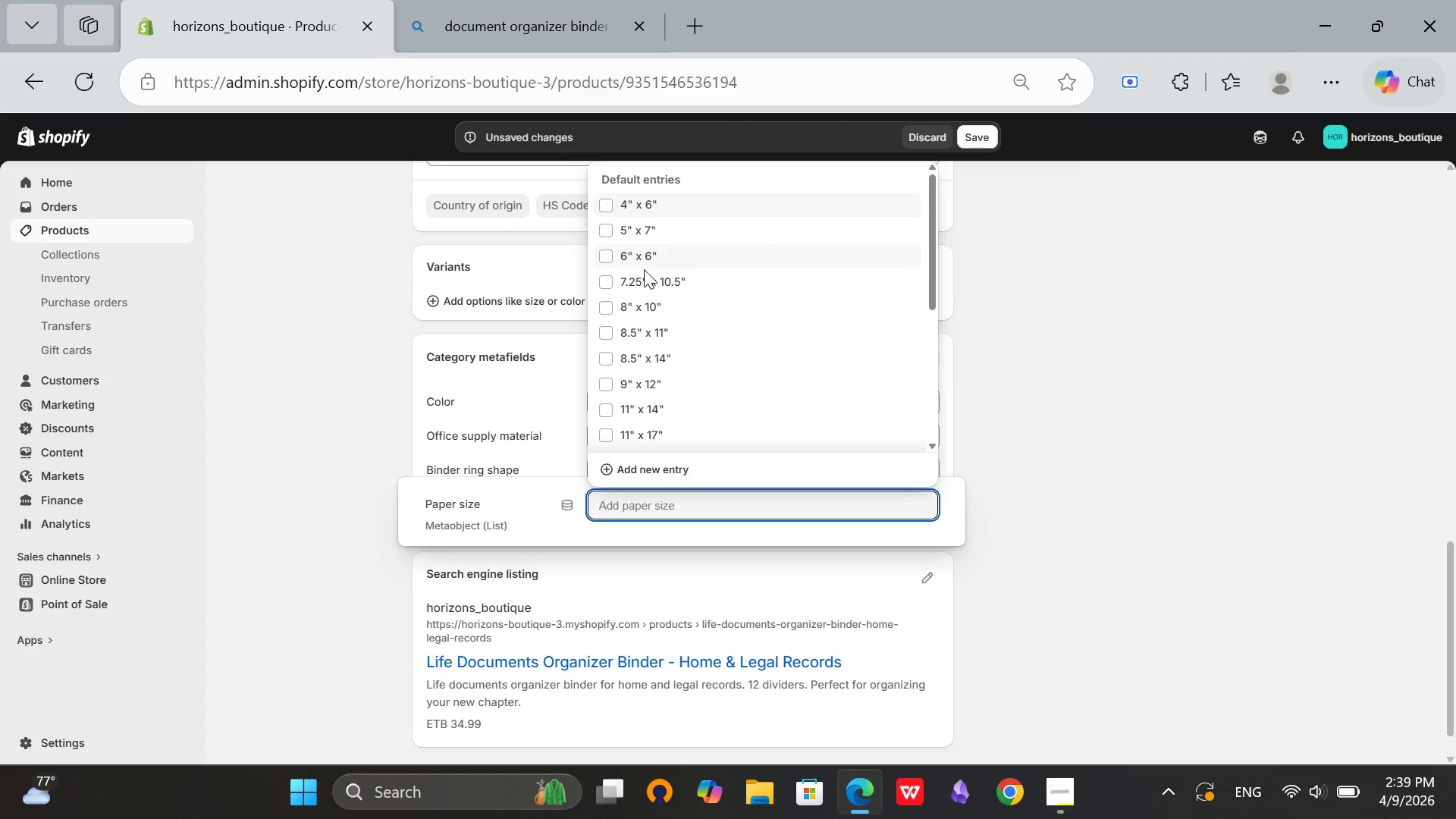 
left_click([651, 257])
 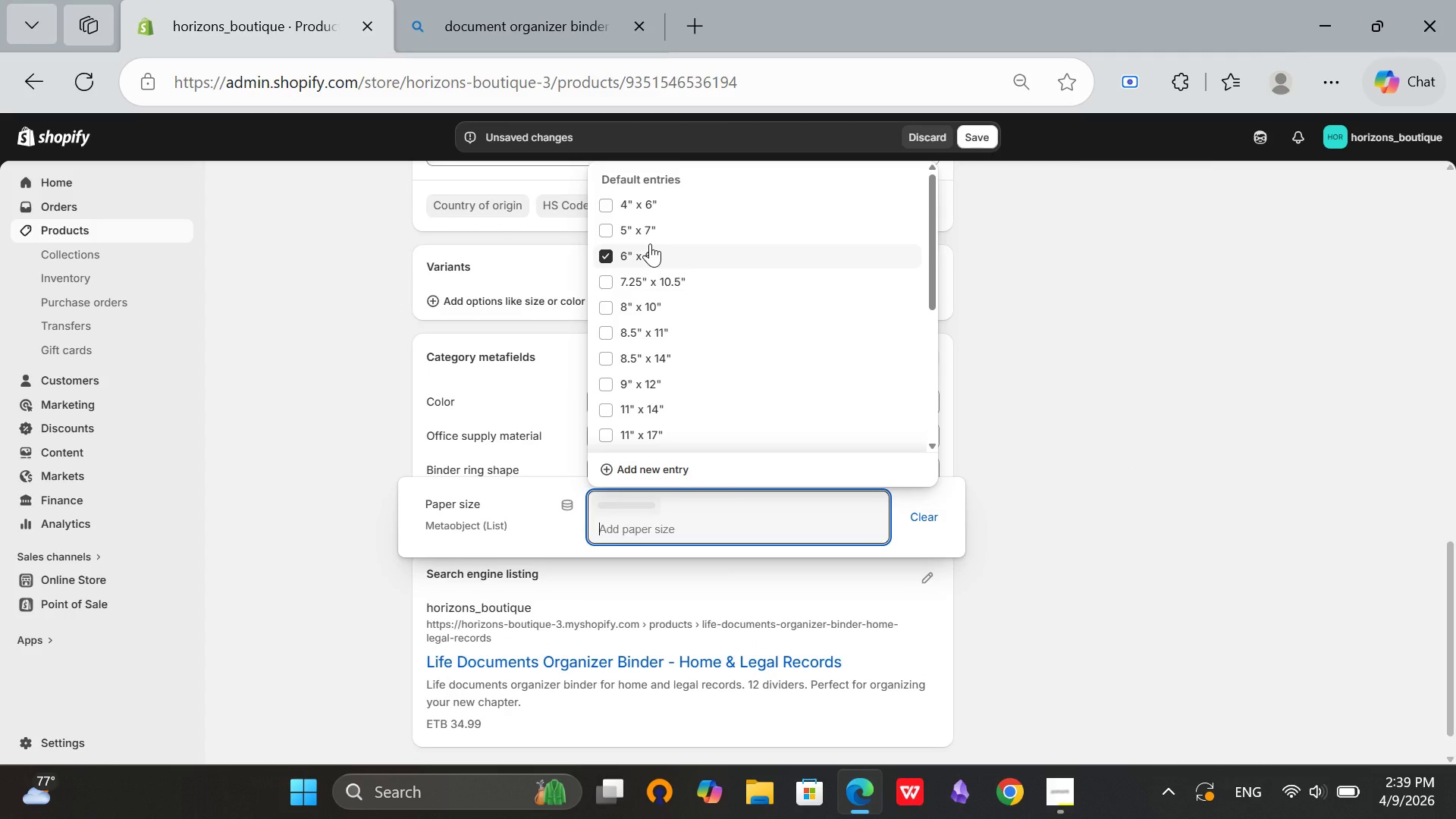 
left_click([650, 226])
 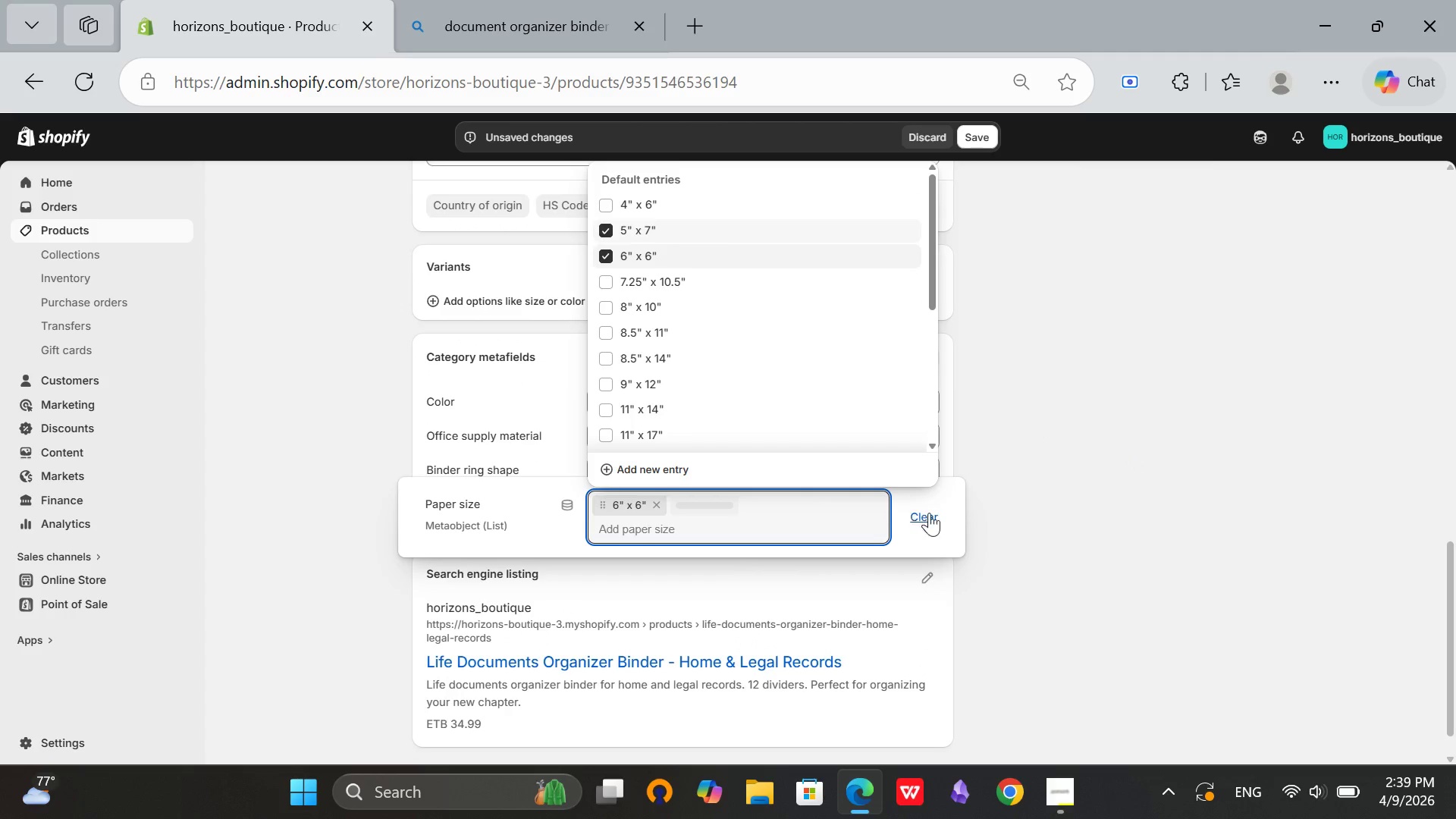 
left_click([1018, 510])
 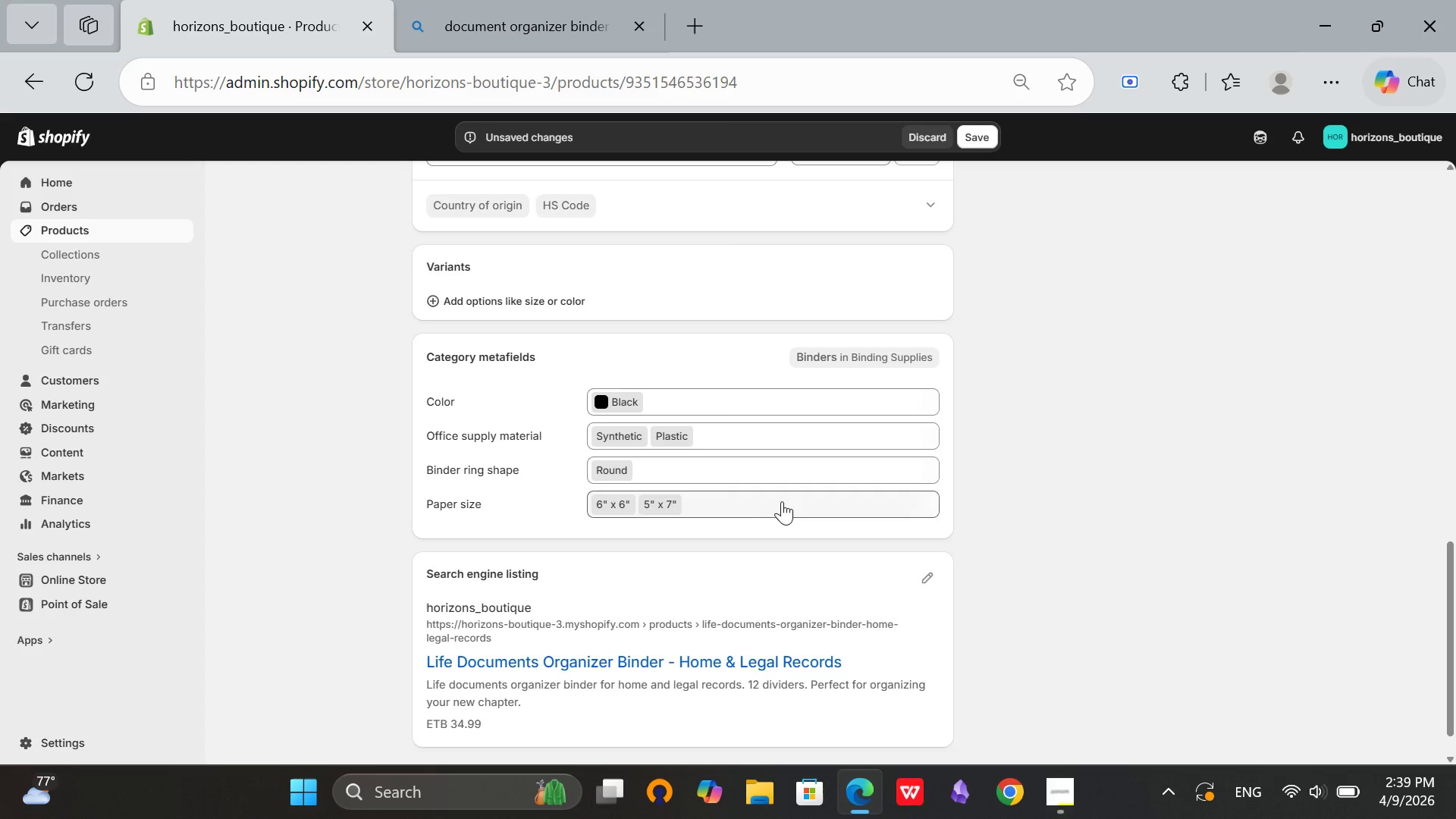 
scroll: coordinate [798, 501], scroll_direction: down, amount: 2.0
 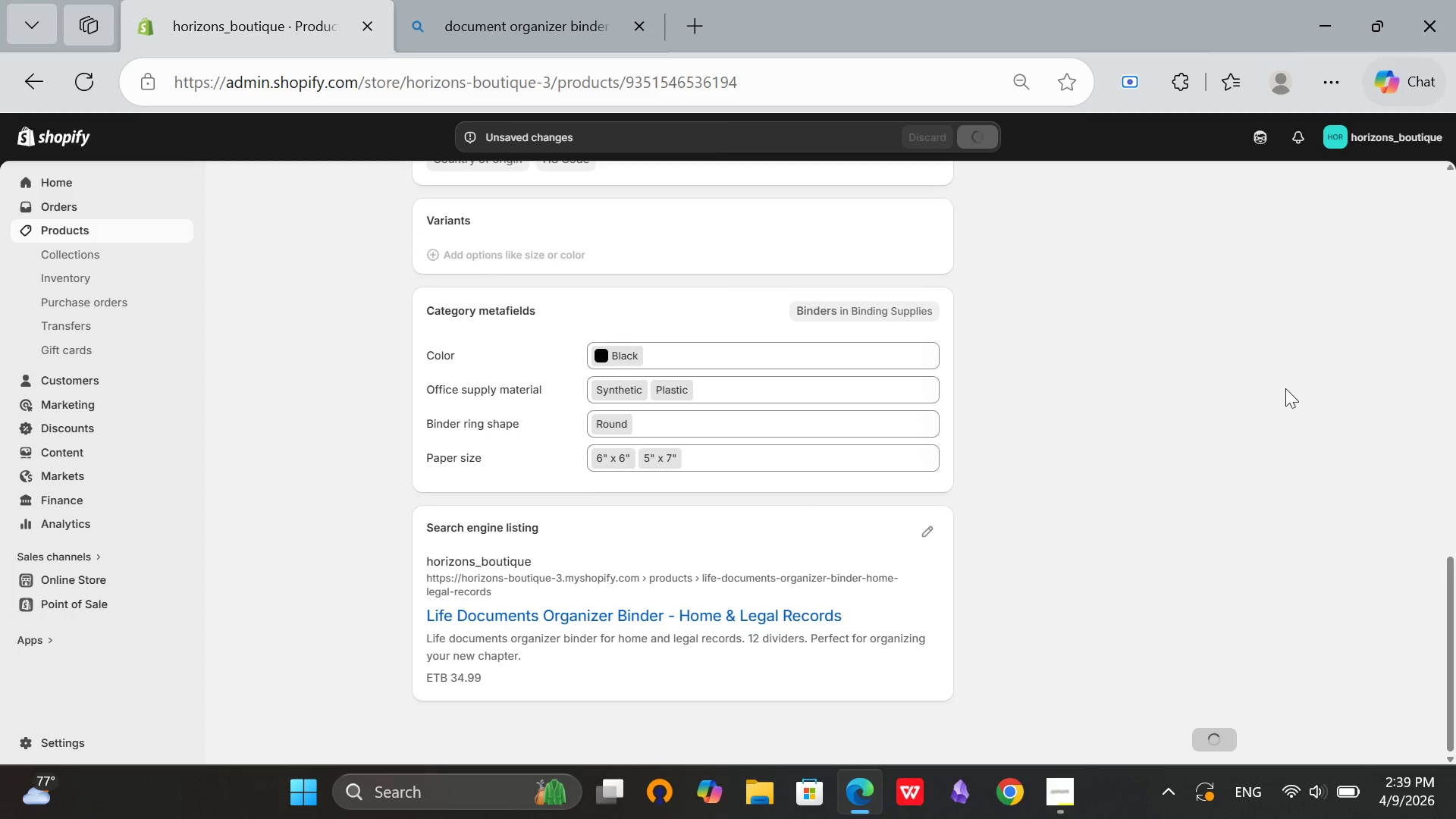 
wait(7.4)
 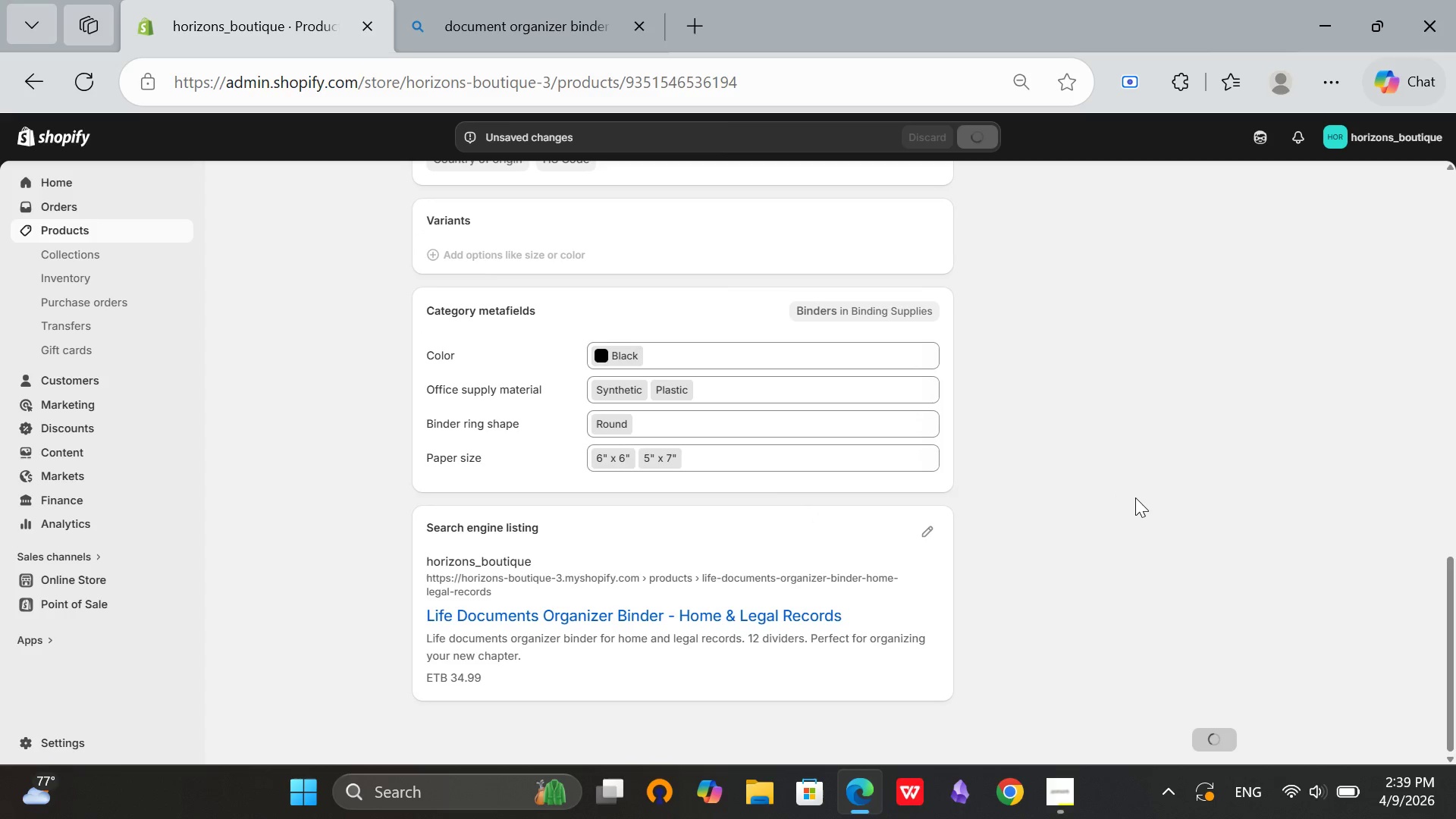 
scroll: coordinate [927, 485], scroll_direction: up, amount: 14.0
 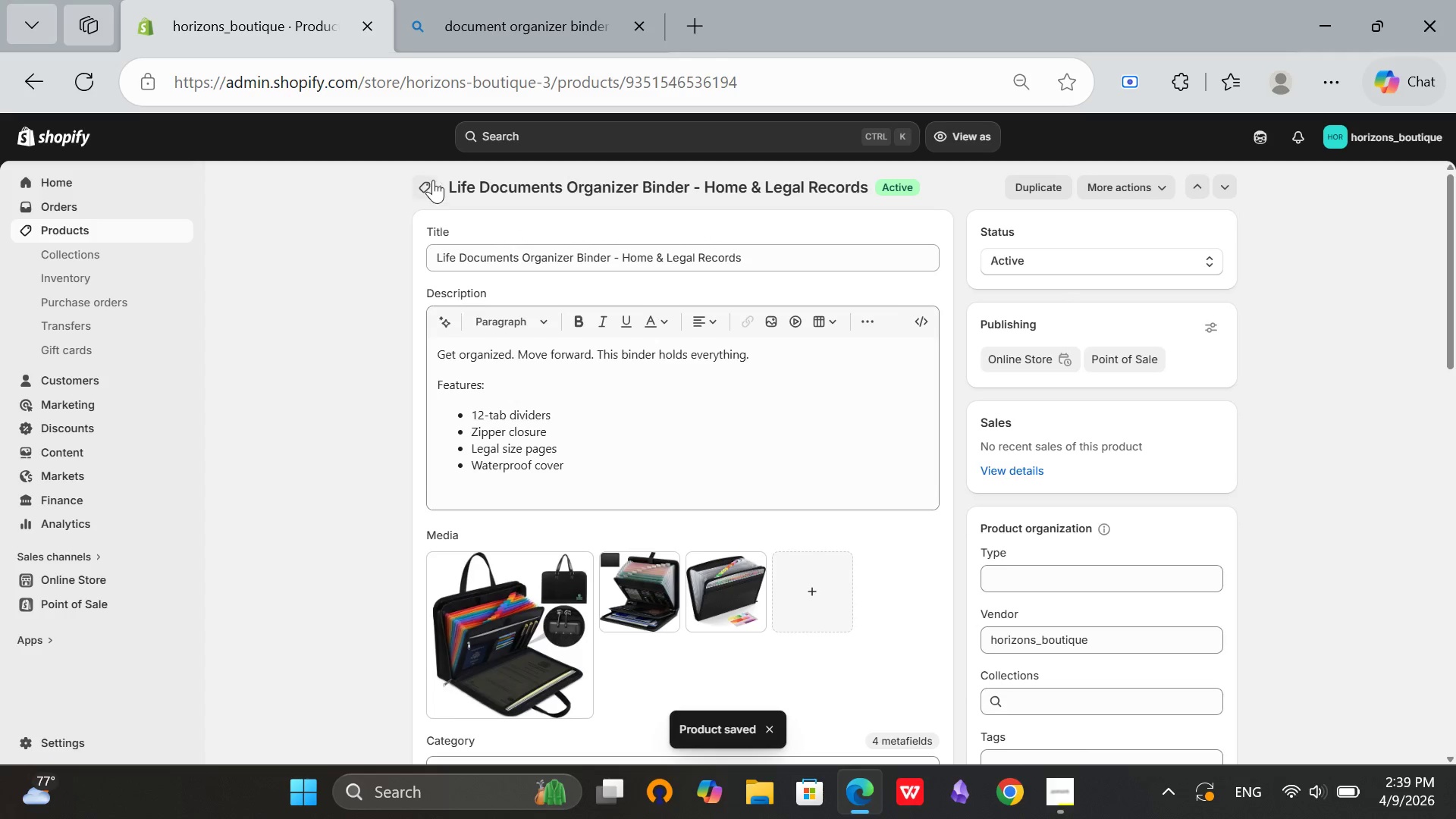 
left_click([417, 189])
 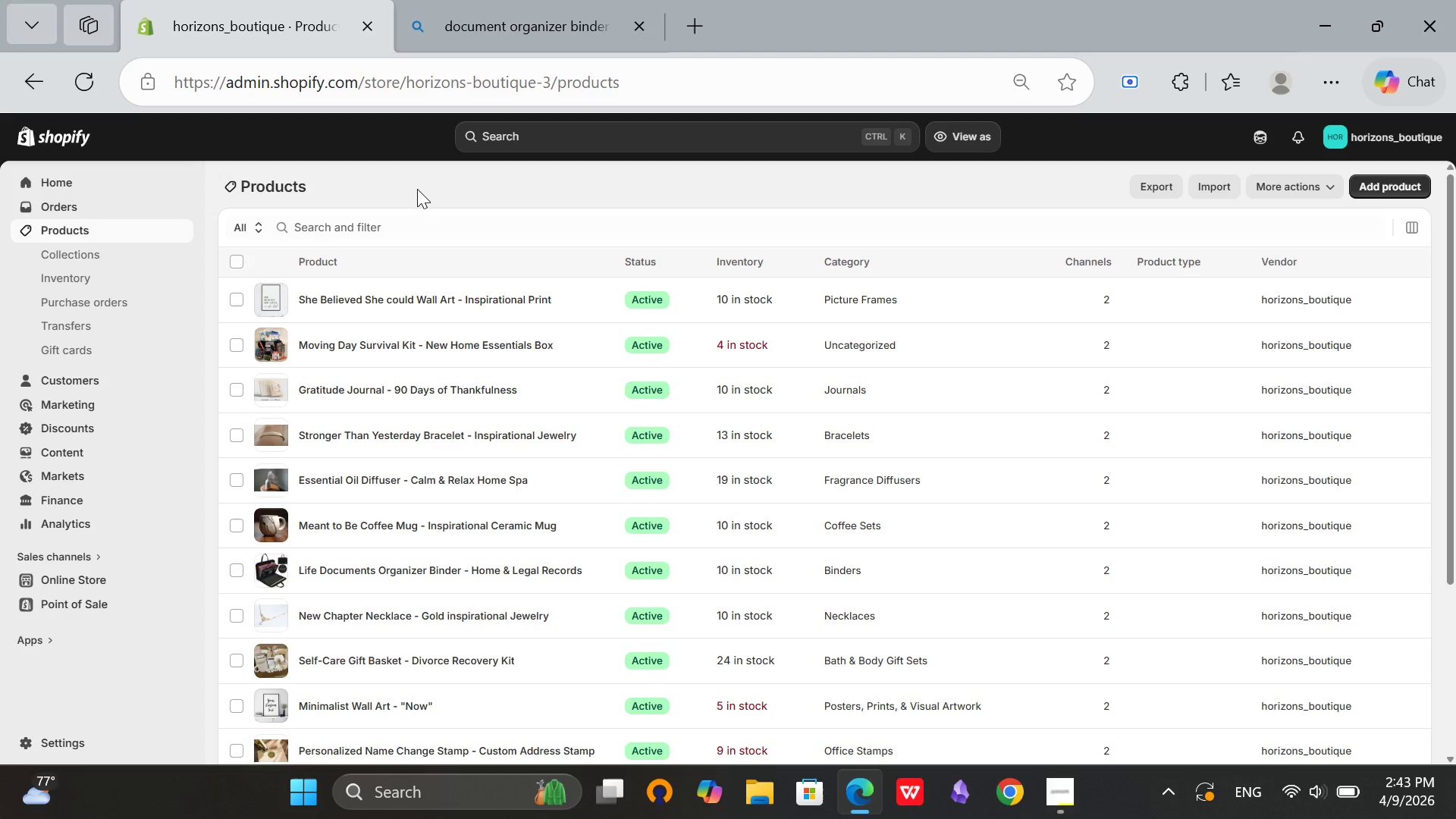 
wait(285.7)
 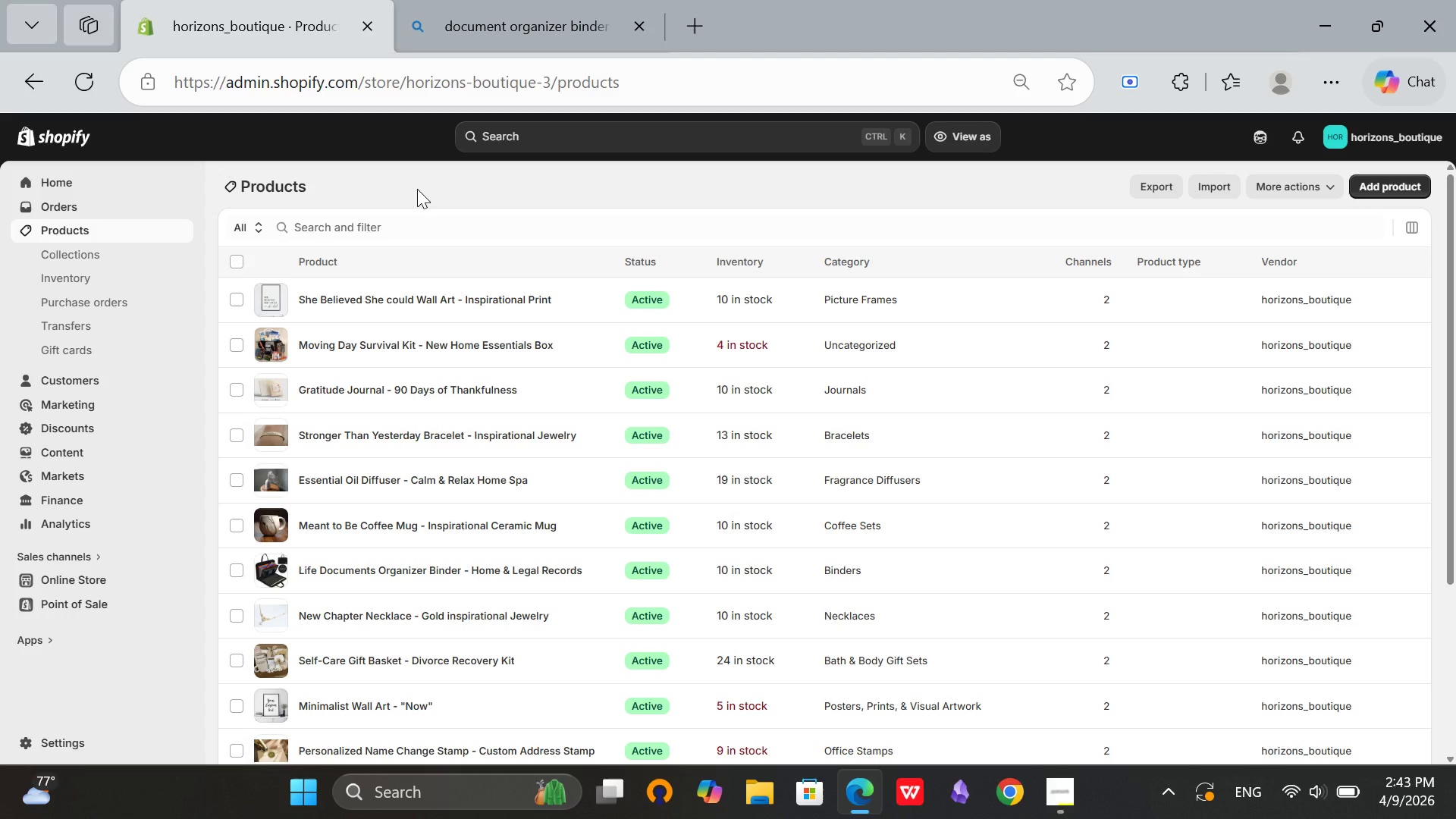 
left_click([1056, 814])
 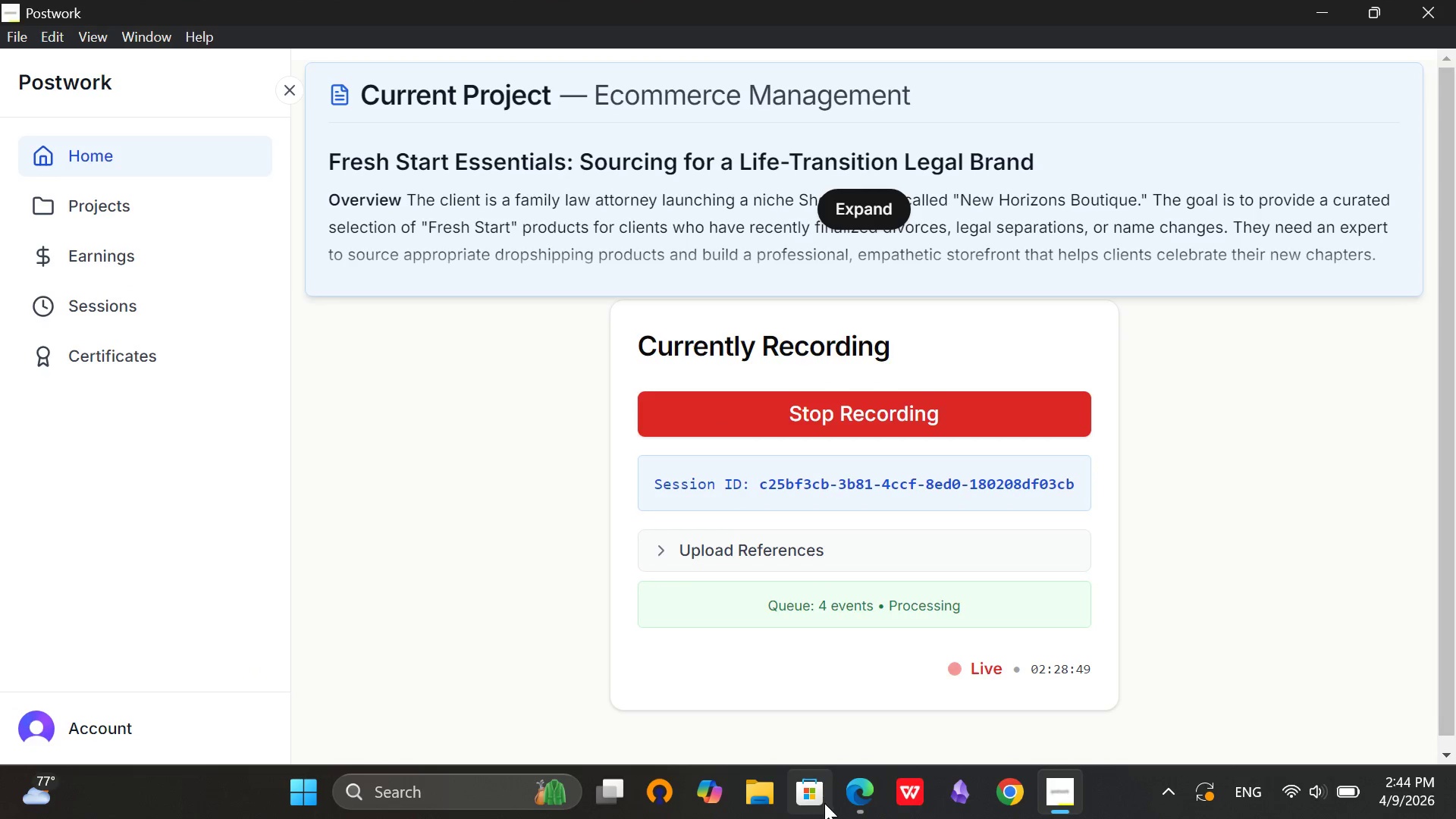 
left_click([861, 792])
 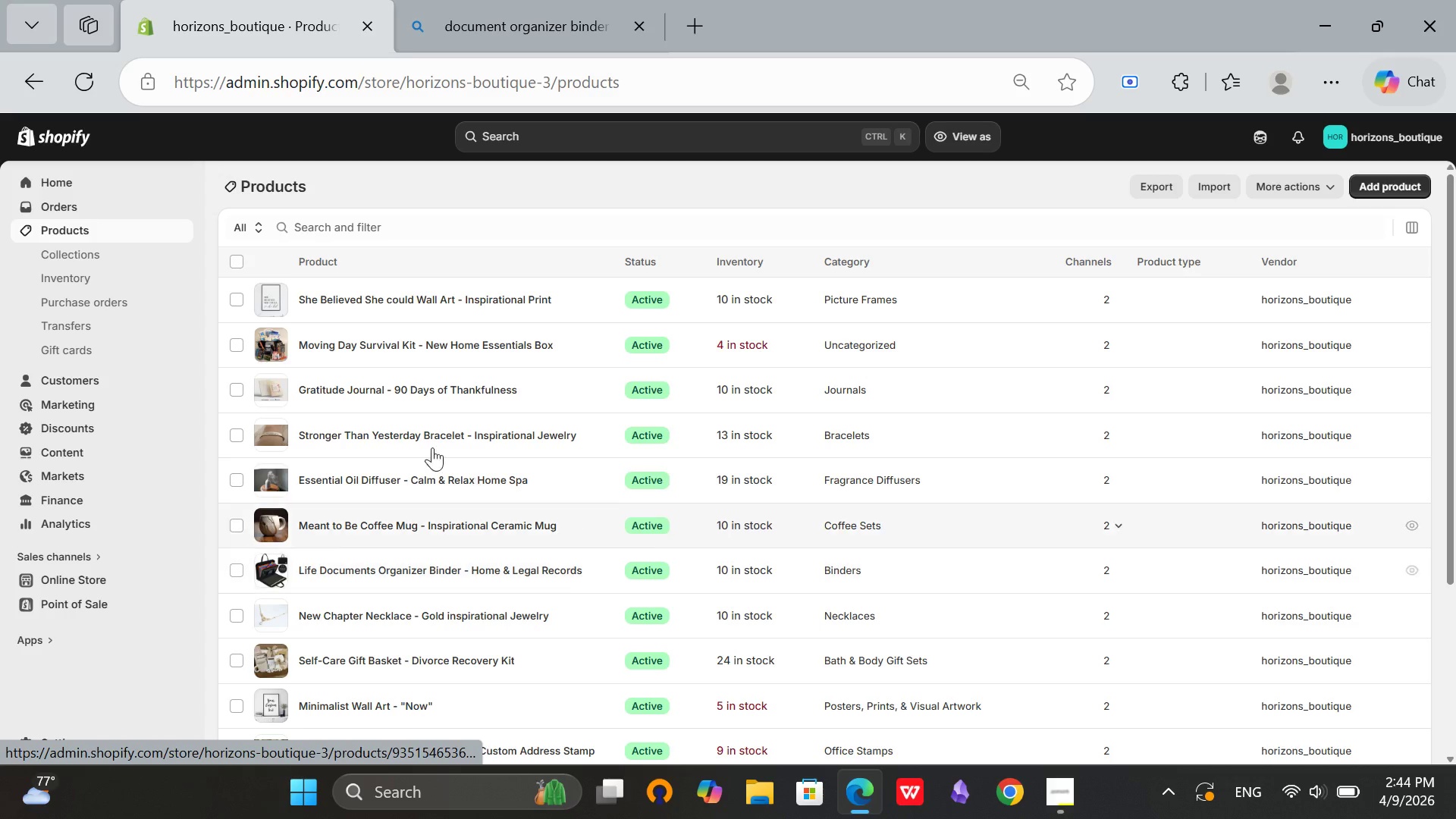 
left_click([403, 522])
 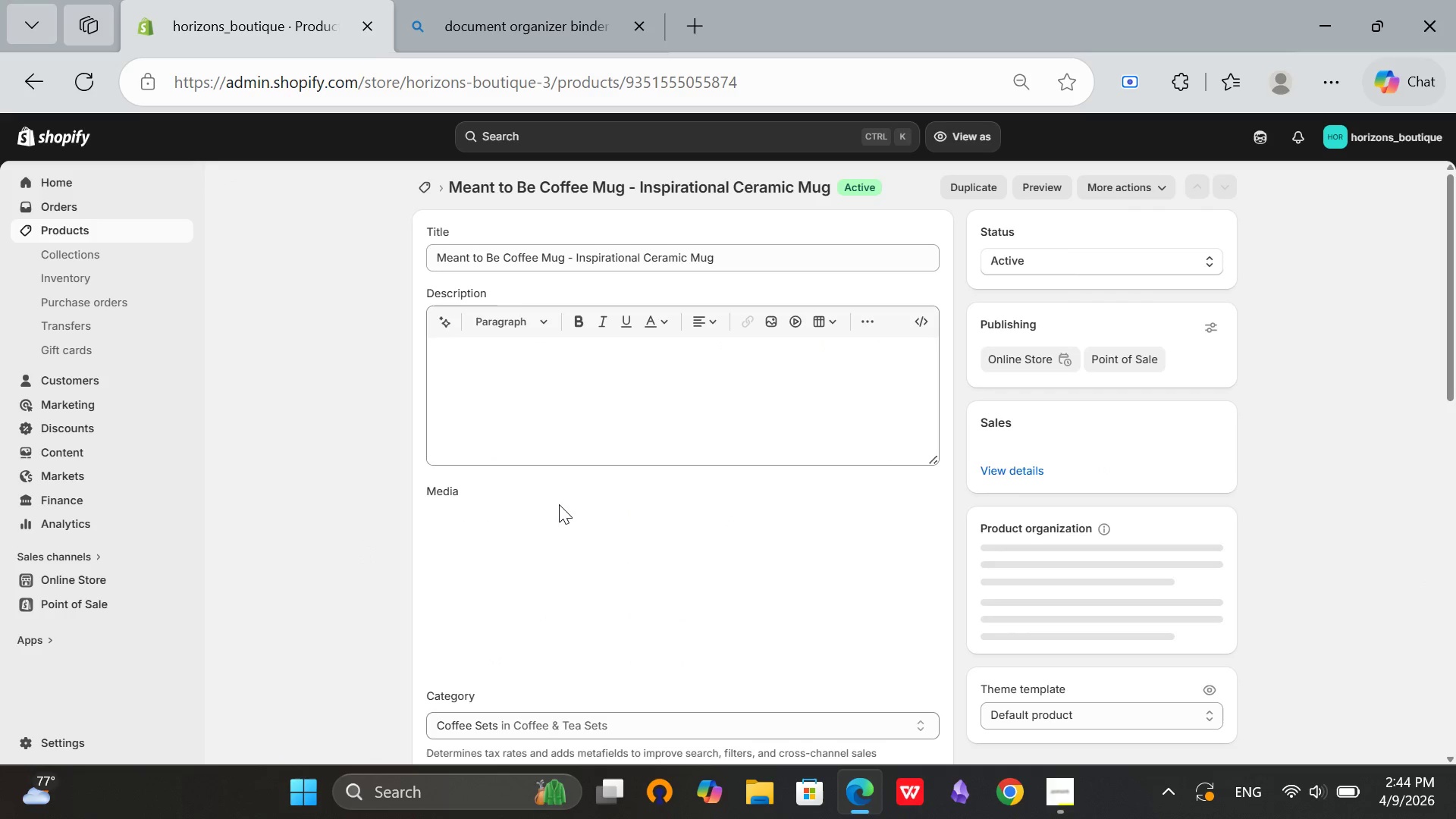 
scroll: coordinate [670, 548], scroll_direction: down, amount: 12.0
 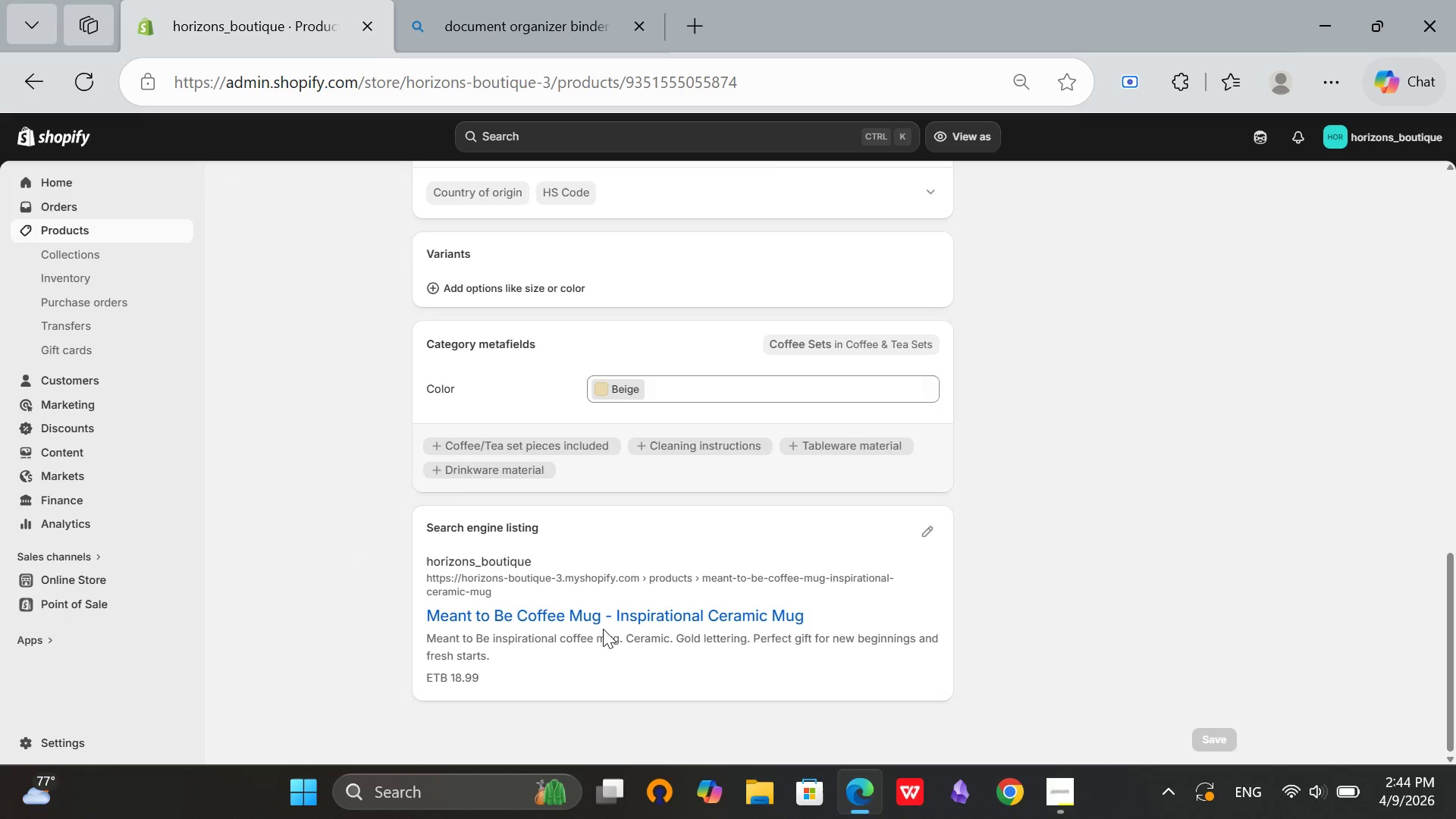 
scroll: coordinate [694, 632], scroll_direction: up, amount: 12.0
 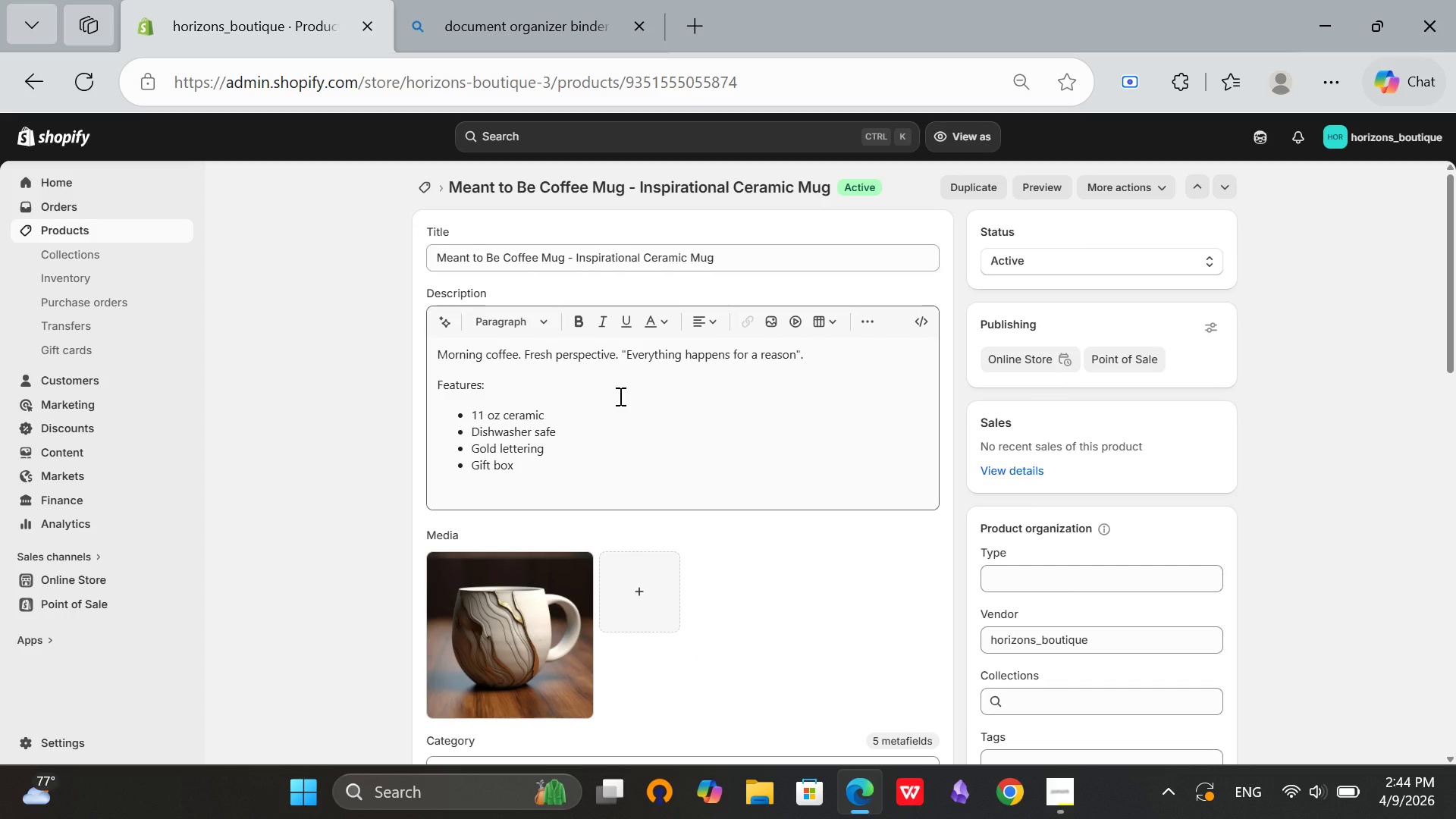 
wait(6.77)
 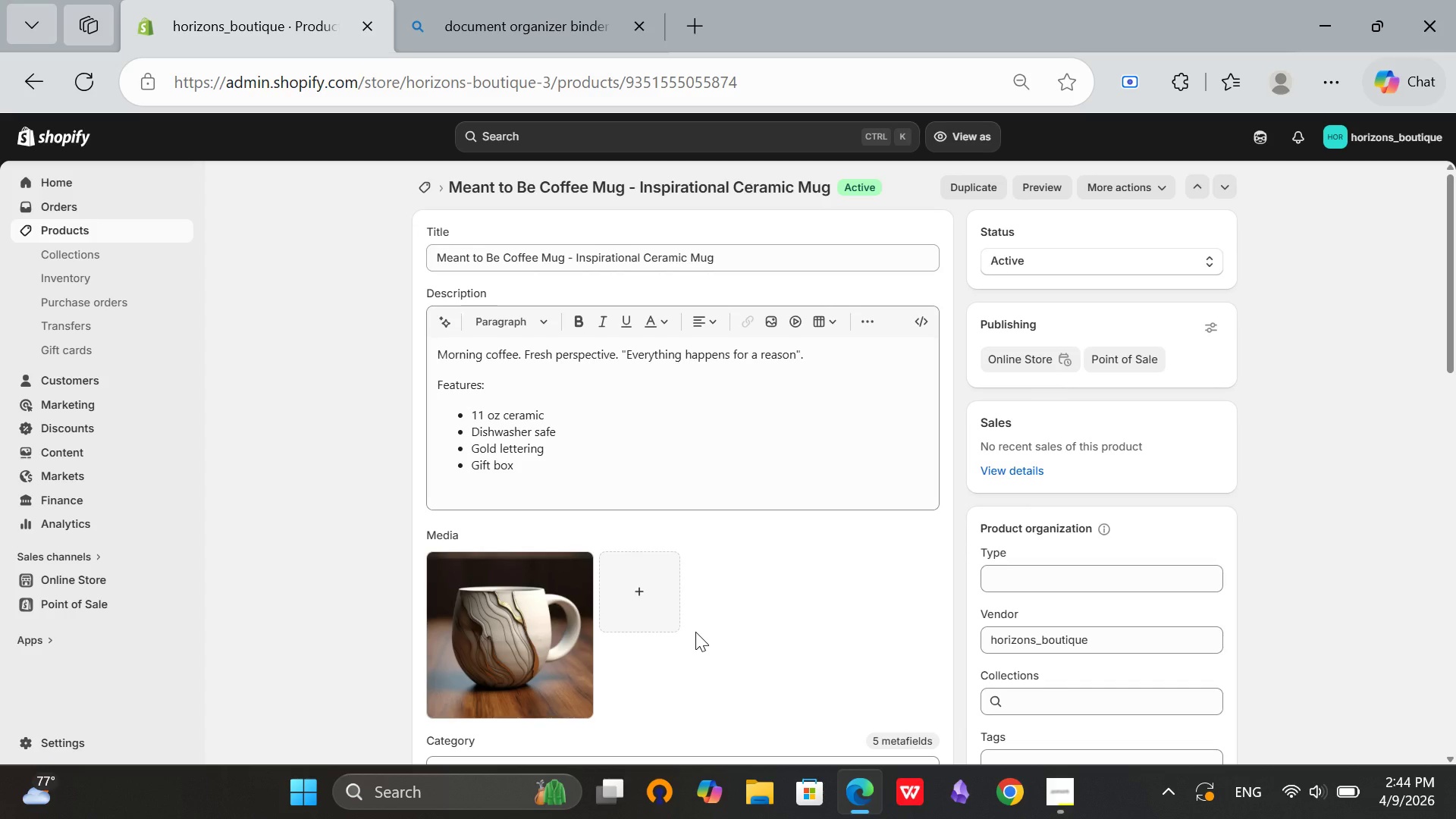 
scroll: coordinate [586, 562], scroll_direction: up, amount: 2.0
 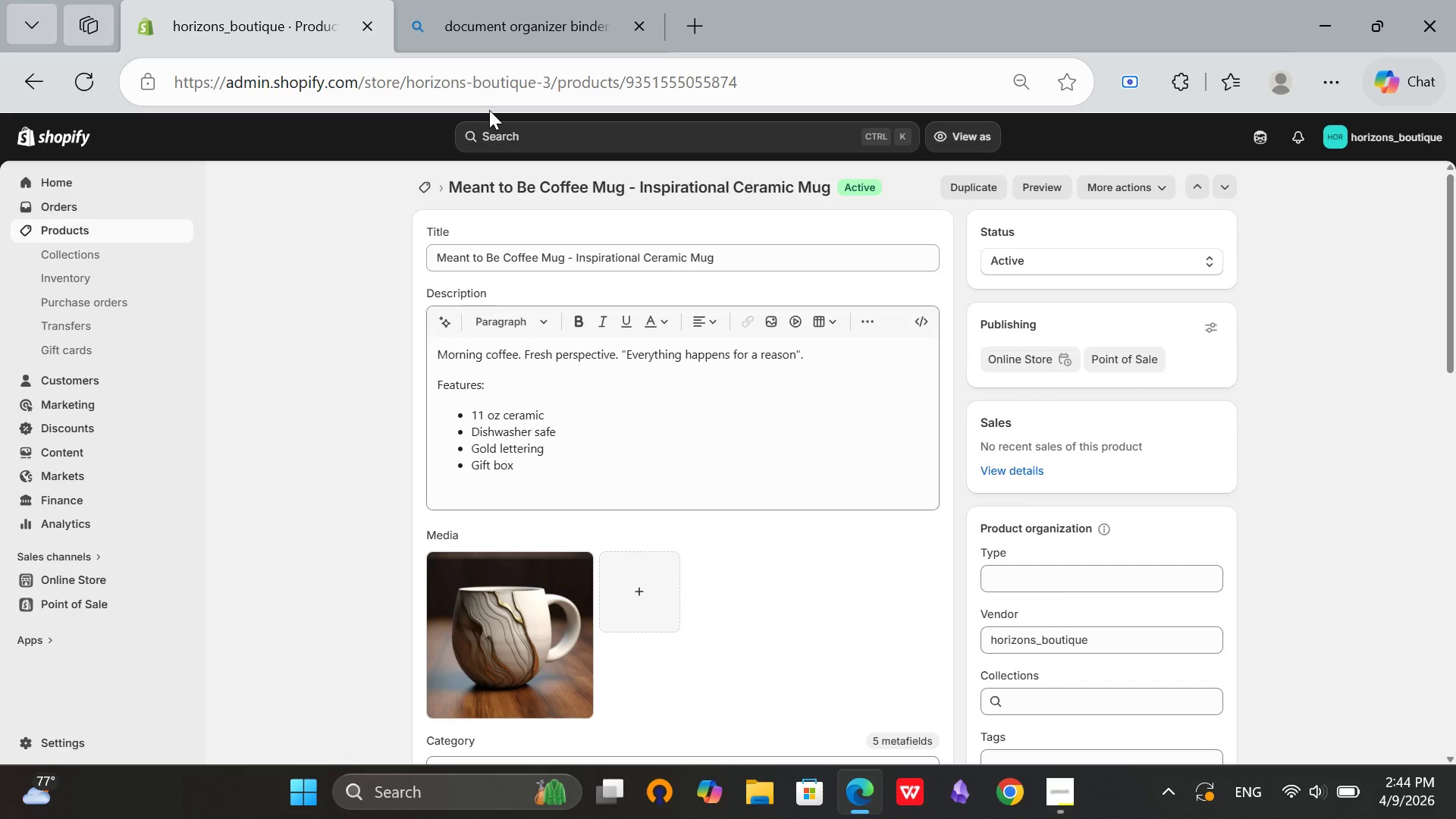 
left_click([510, 0])
 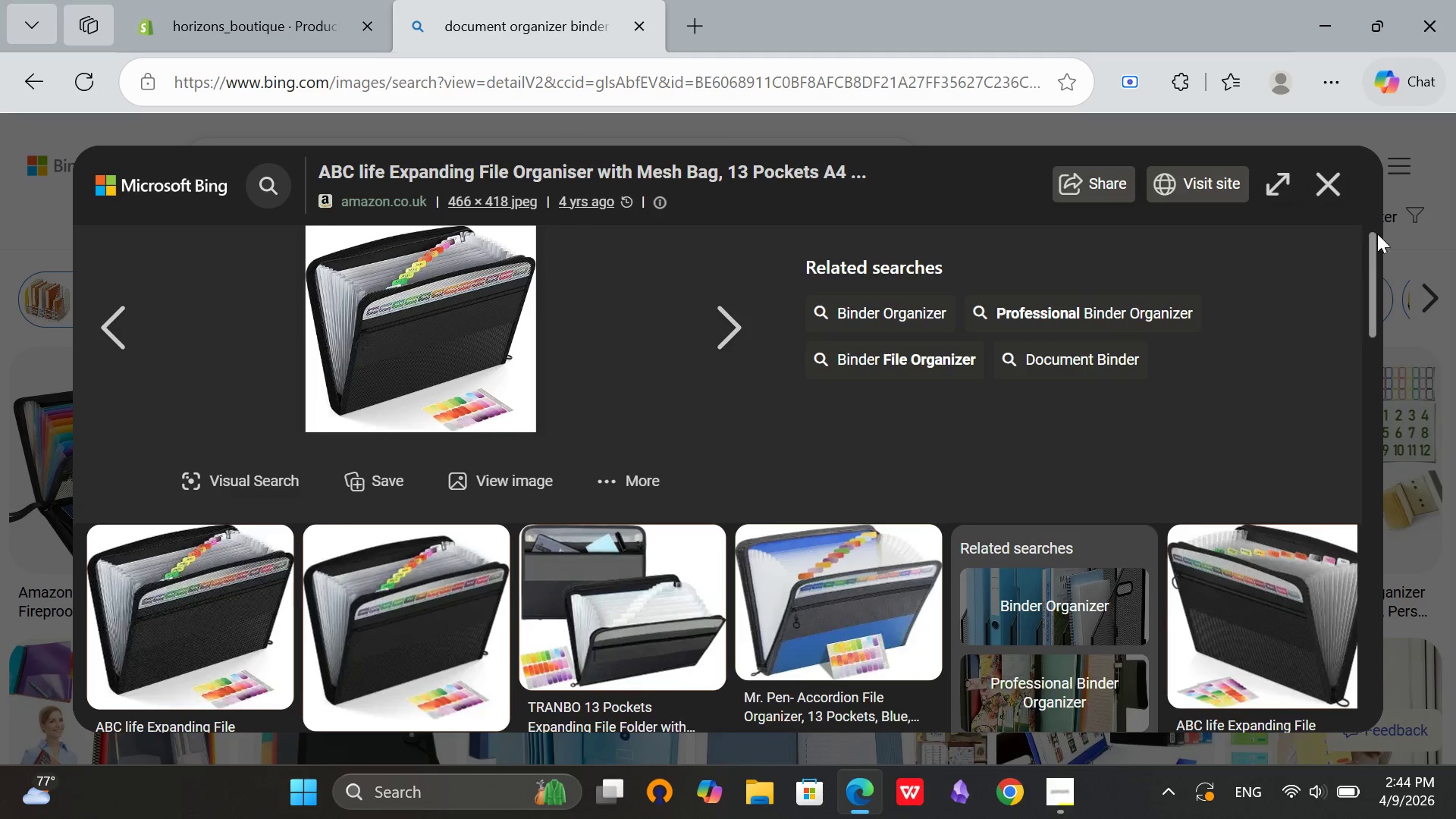 
left_click([1330, 192])
 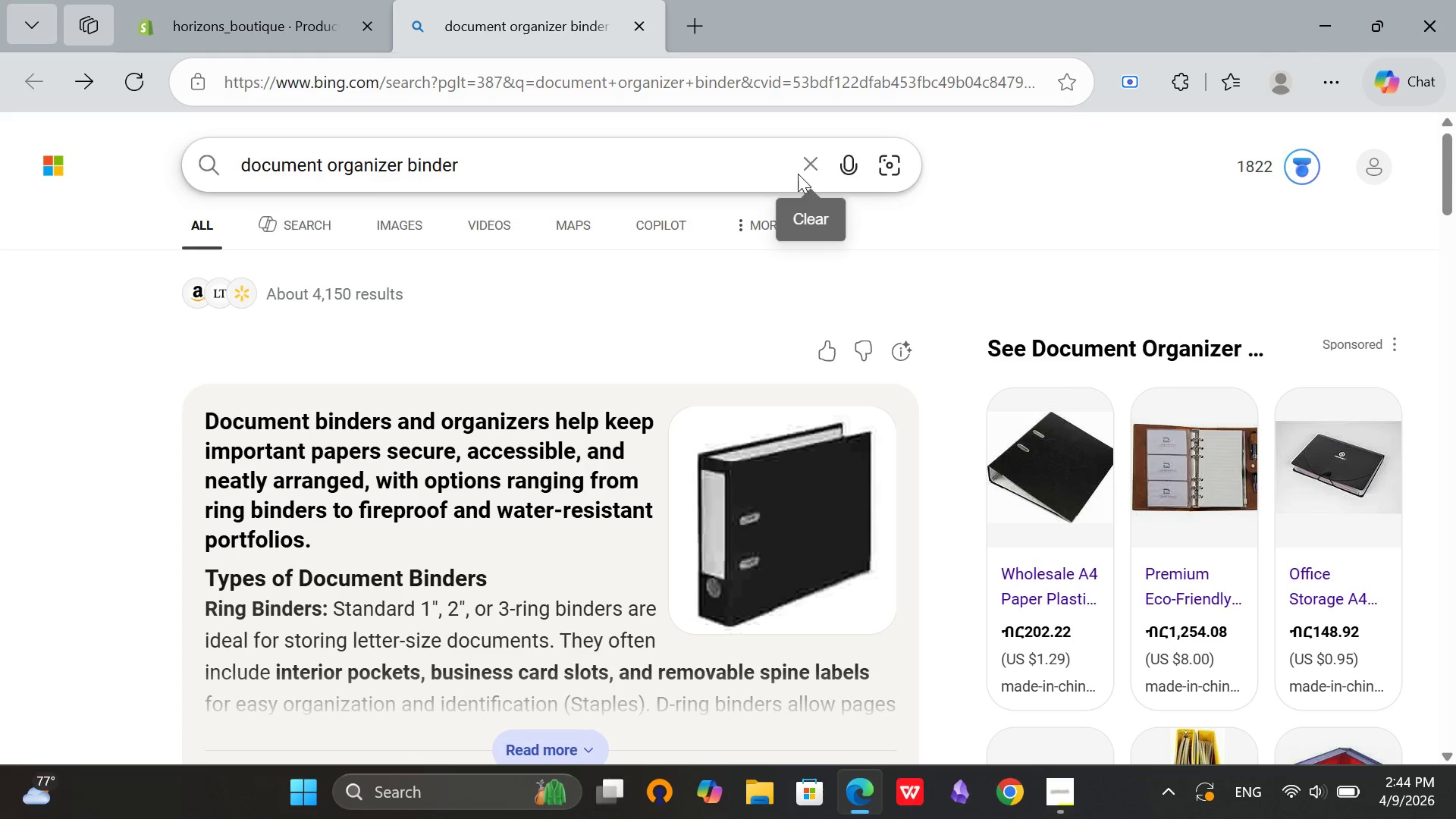 
left_click([800, 169])
 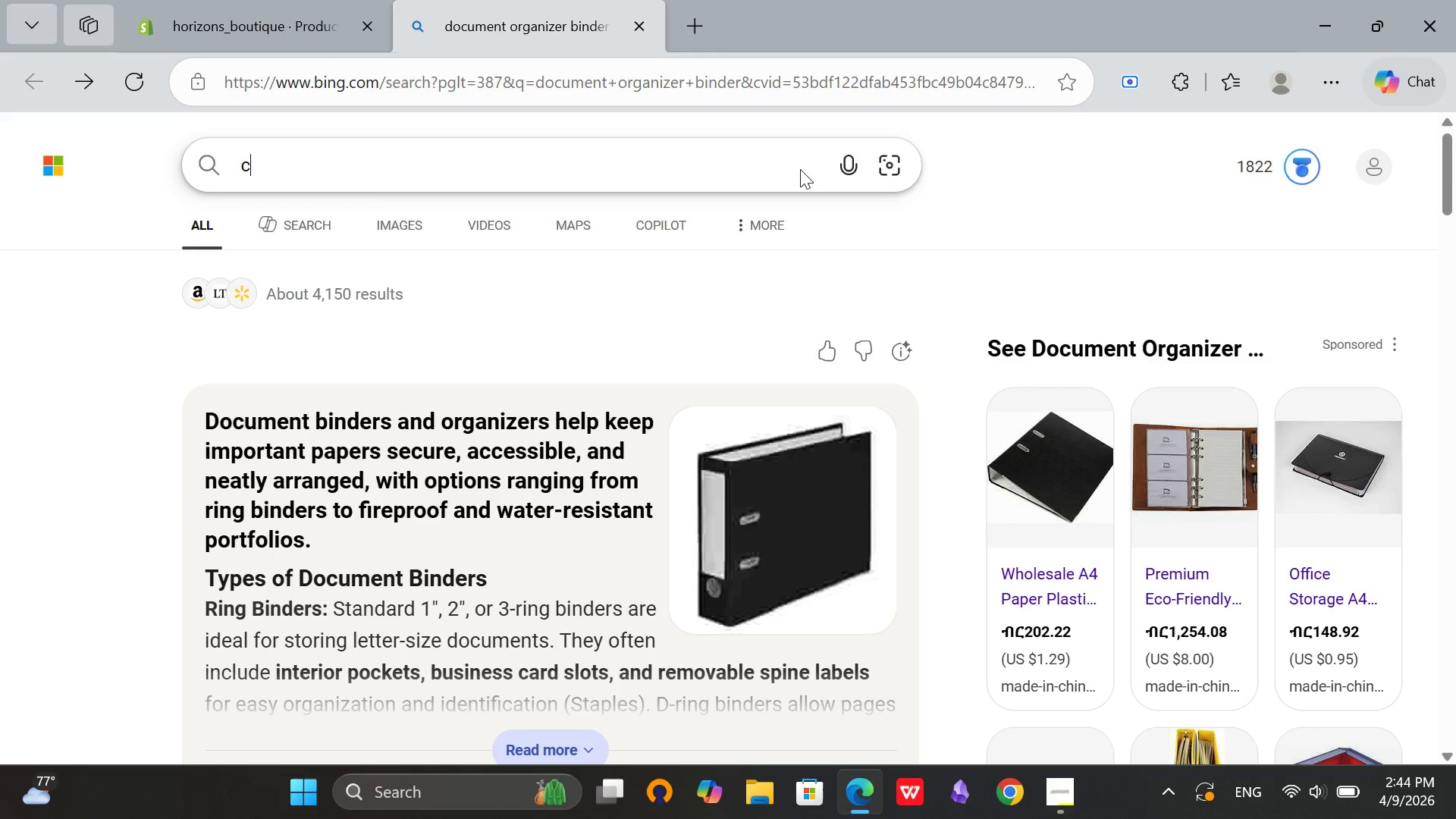 
type(cermai mug)
 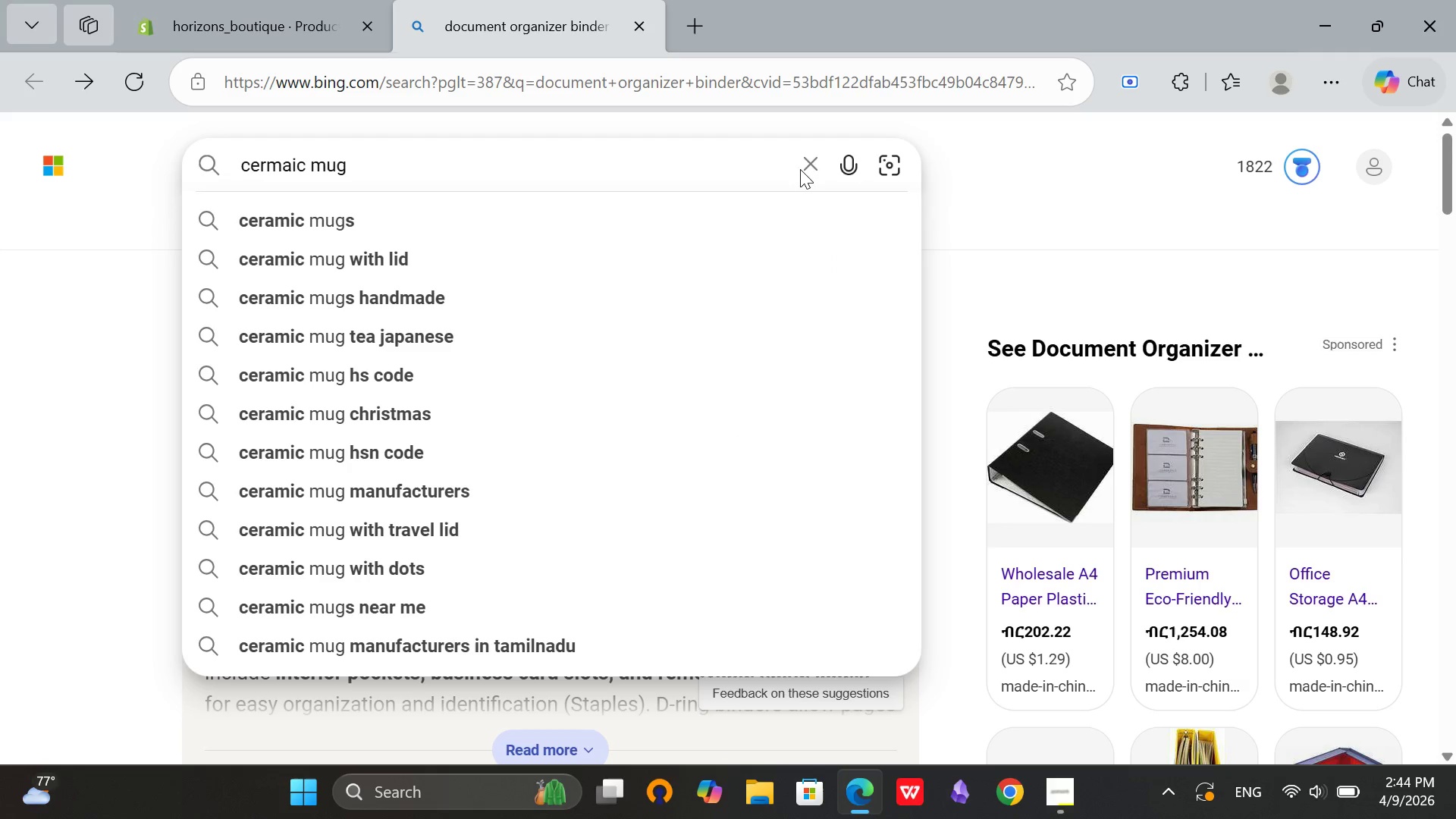 
hold_key(key=C, duration=28.03)
 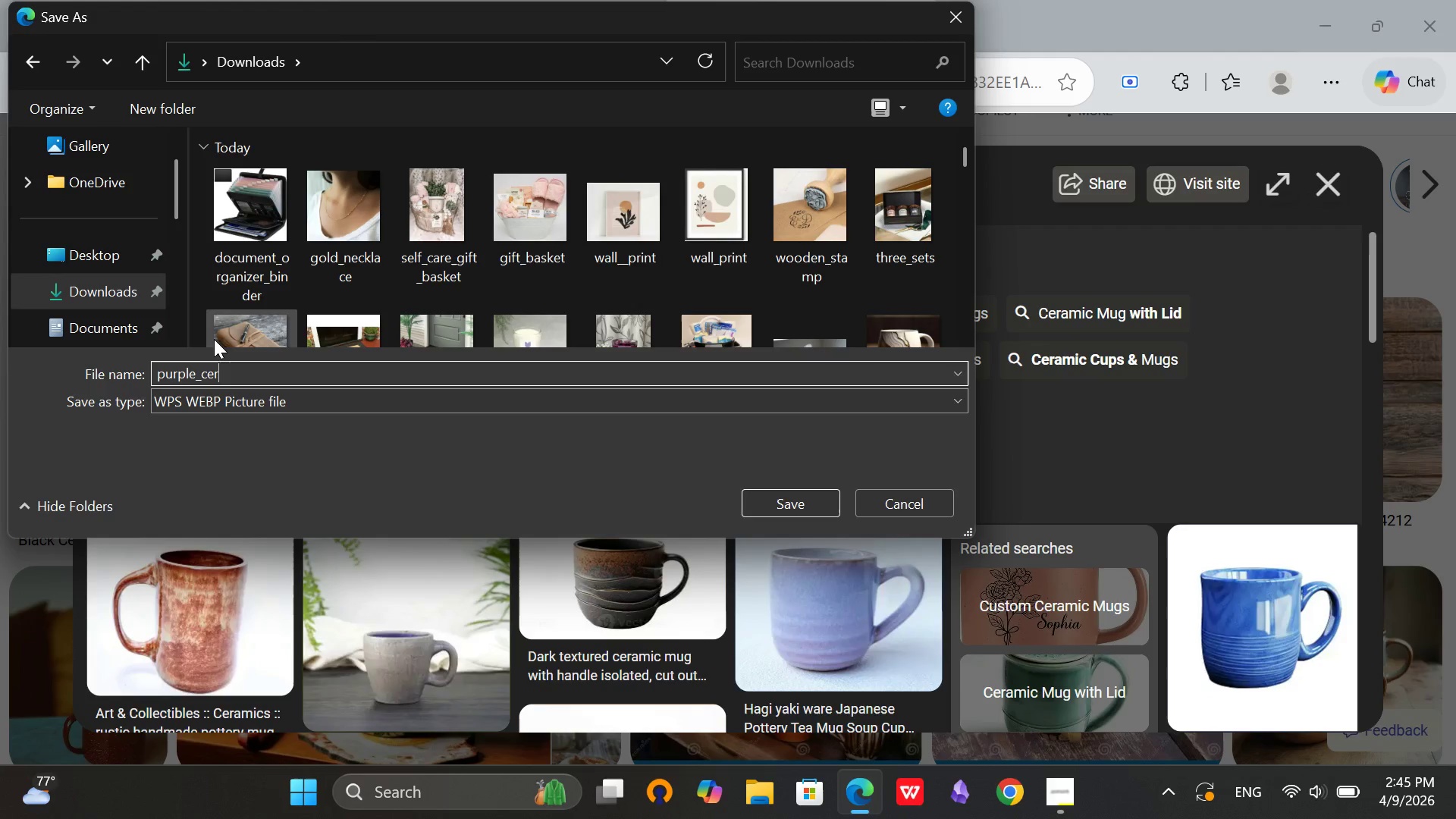 
type( on table)
 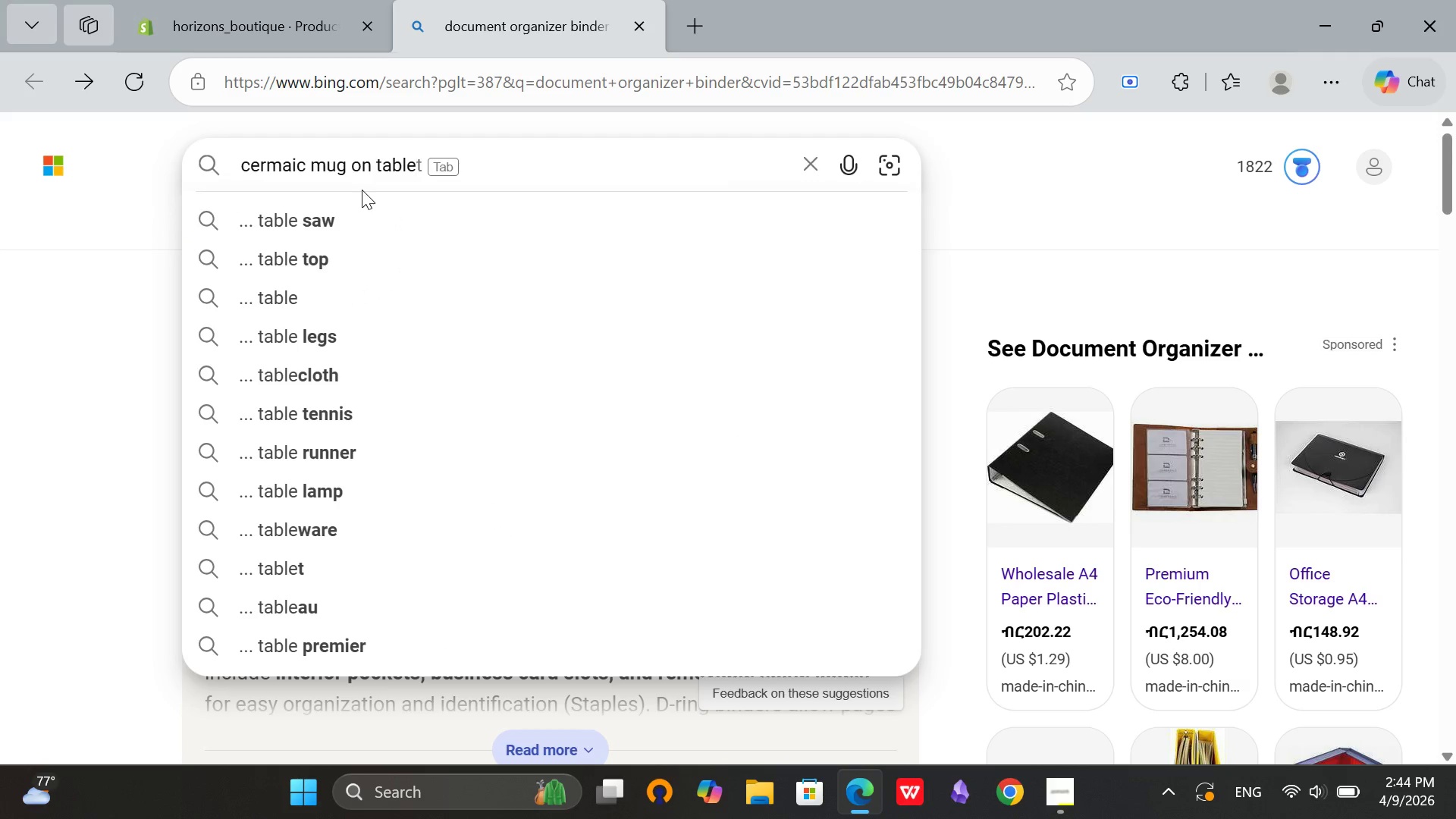 
key(Enter)
 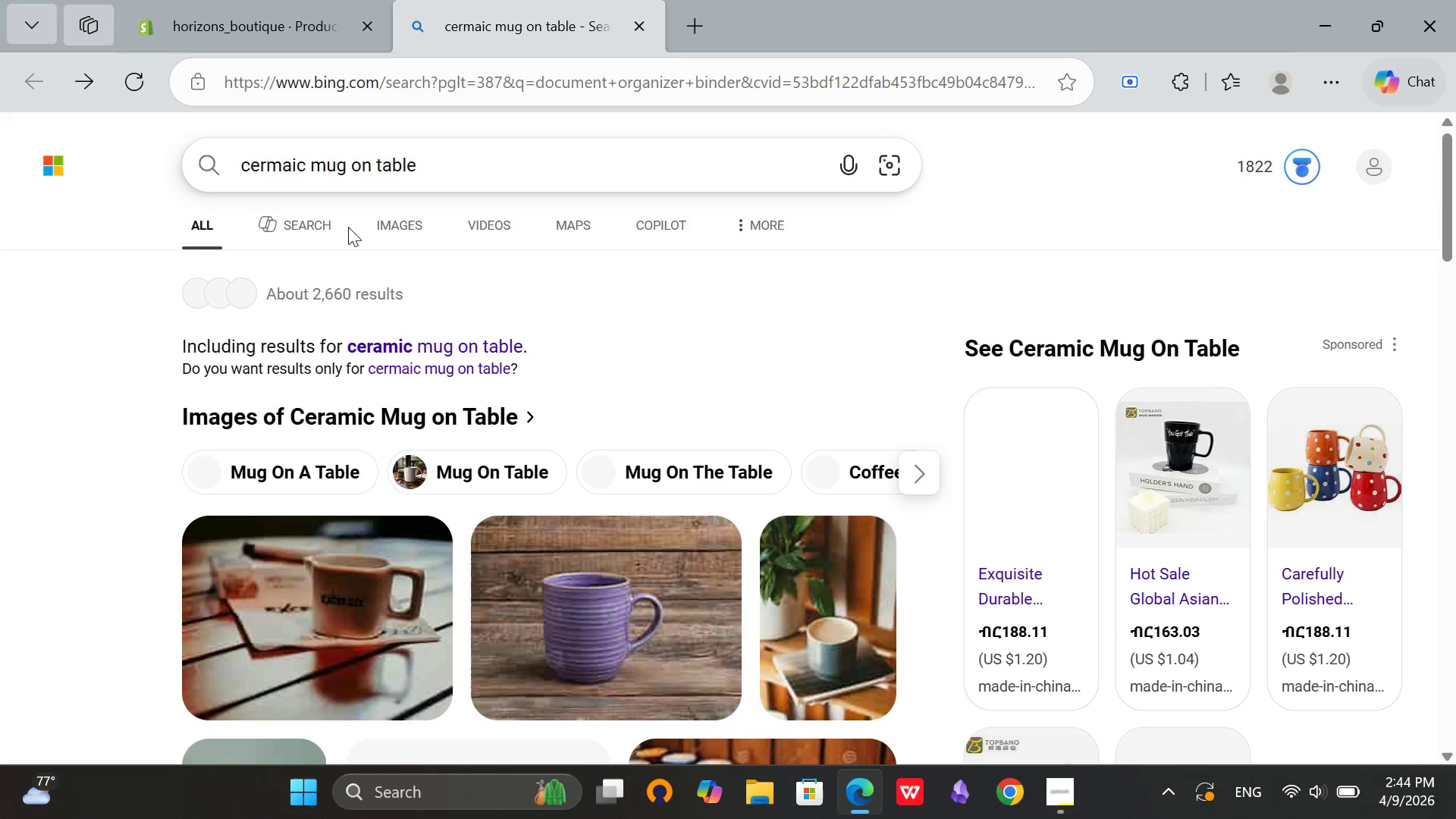 
left_click([399, 223])
 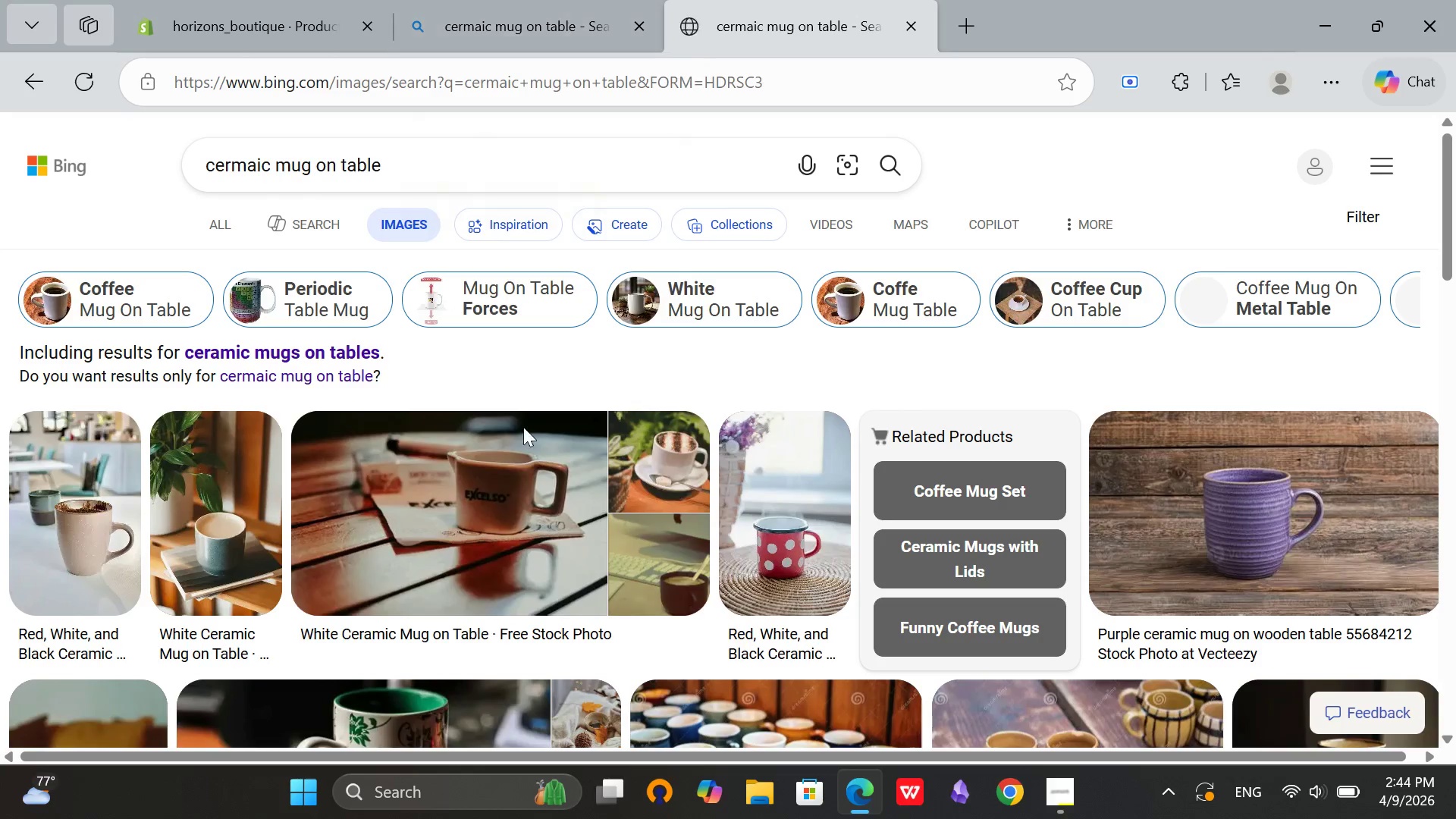 
scroll: coordinate [508, 435], scroll_direction: down, amount: 1.0
 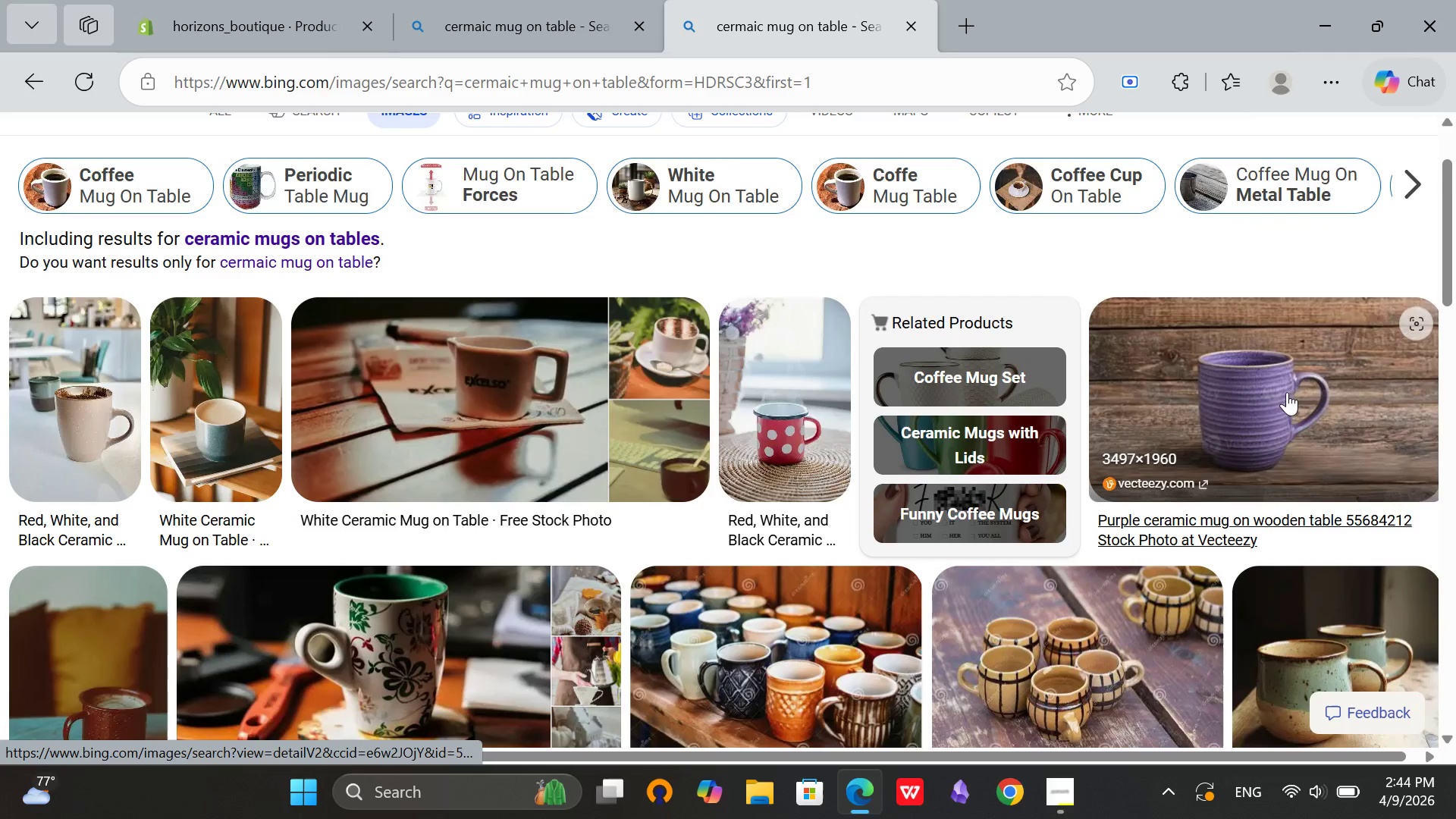 
left_click([1286, 391])
 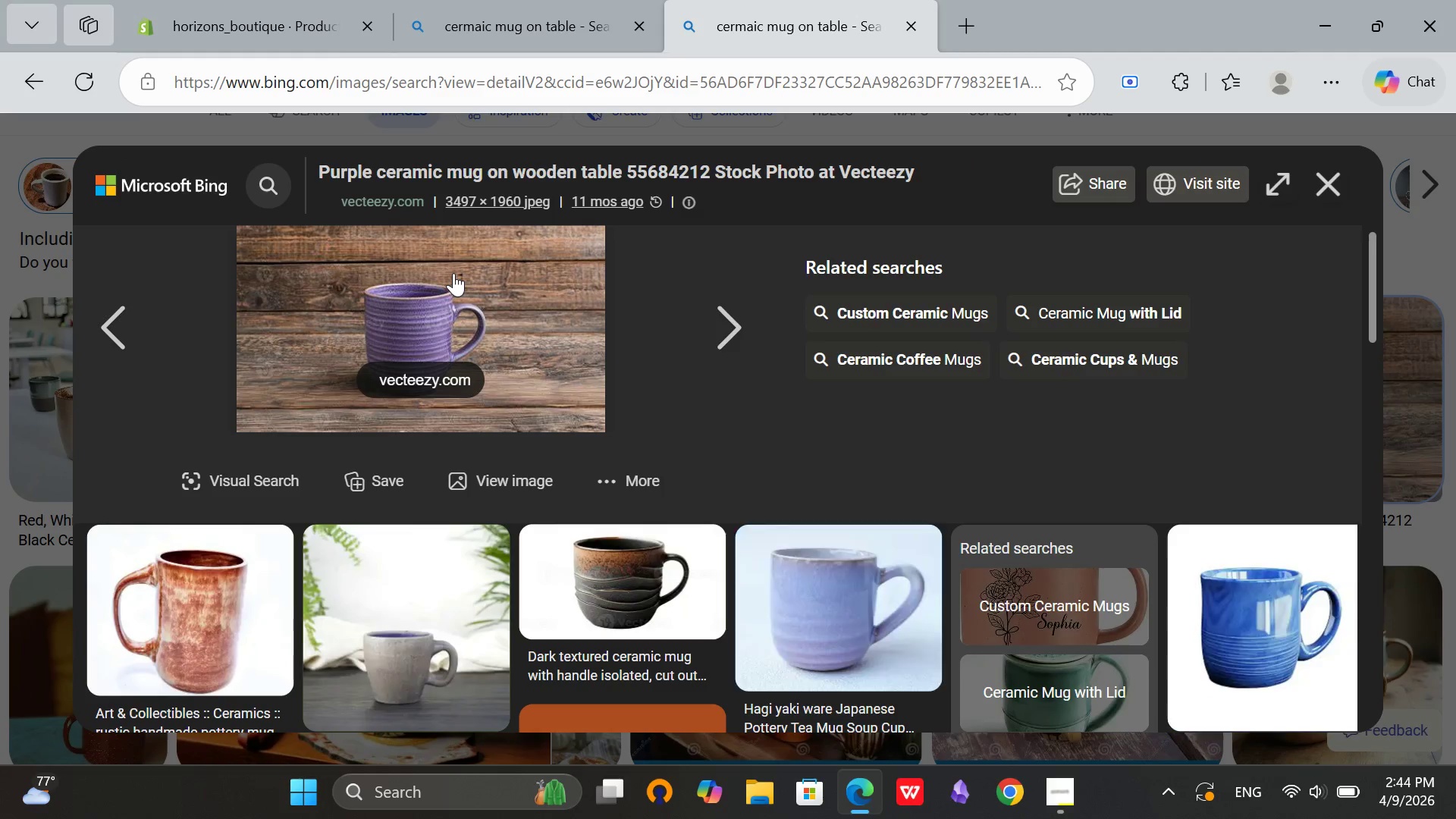 
left_click([654, 333])
 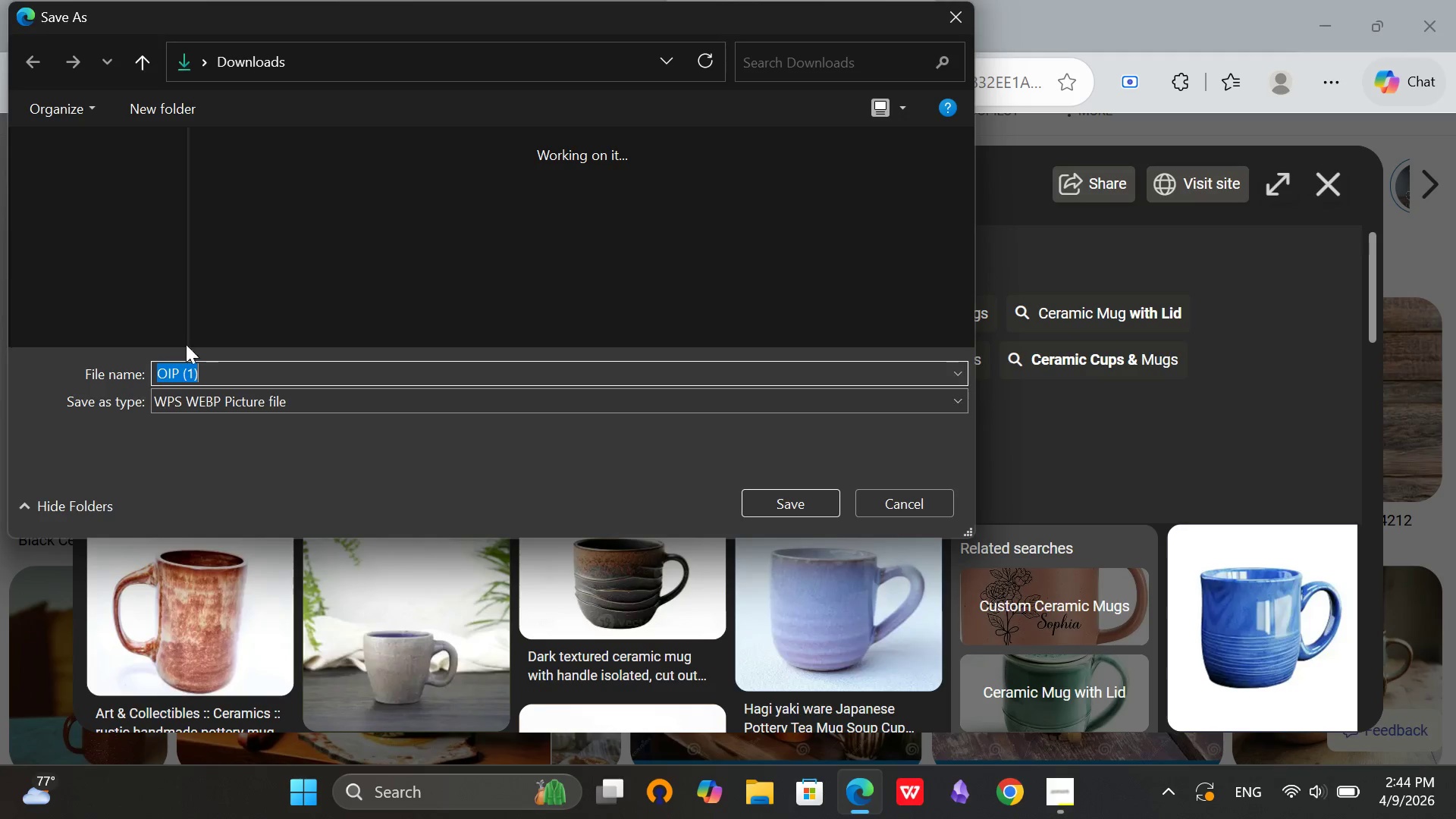 
left_click([69, 324])
 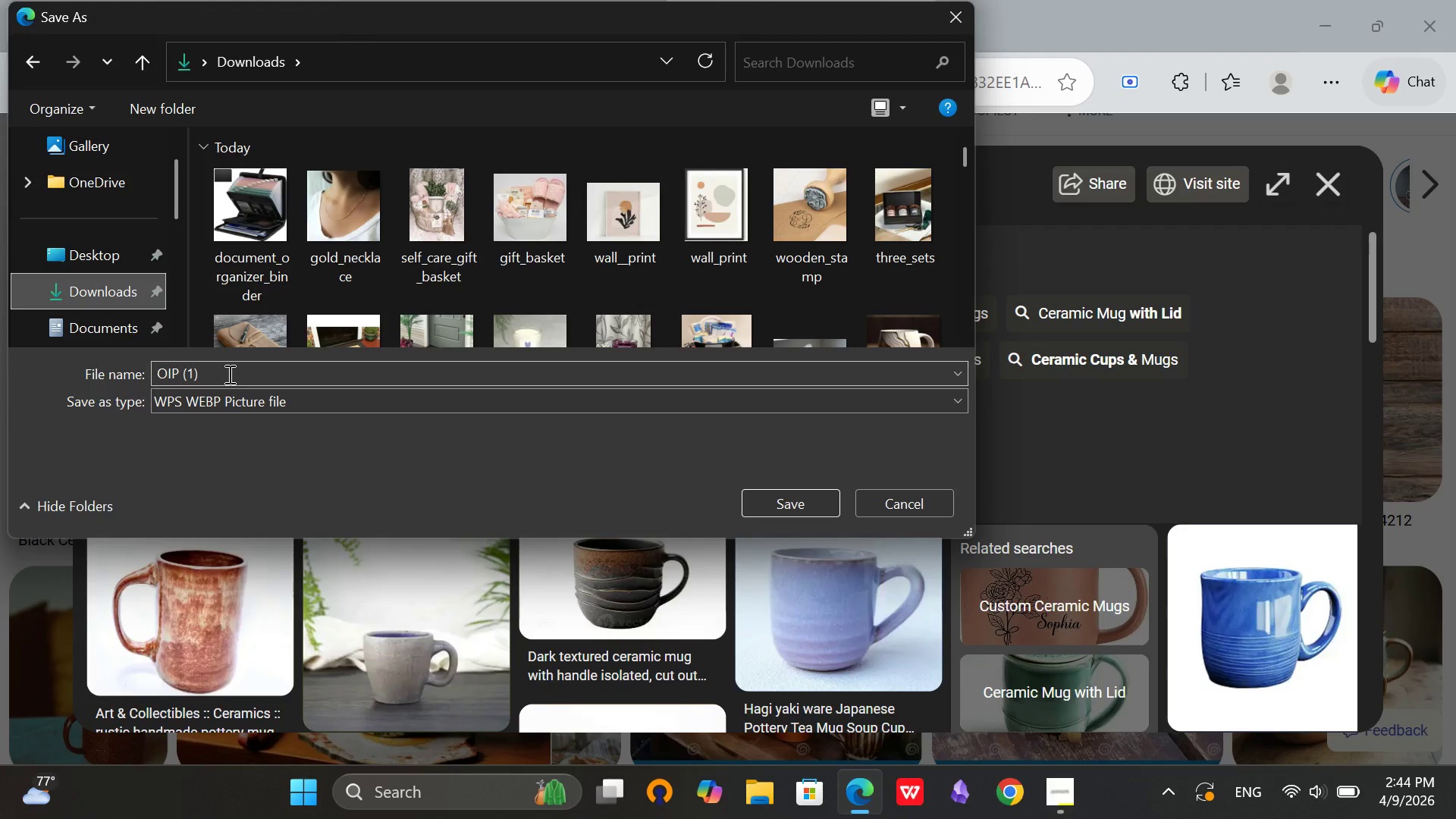 
left_click([224, 373])
 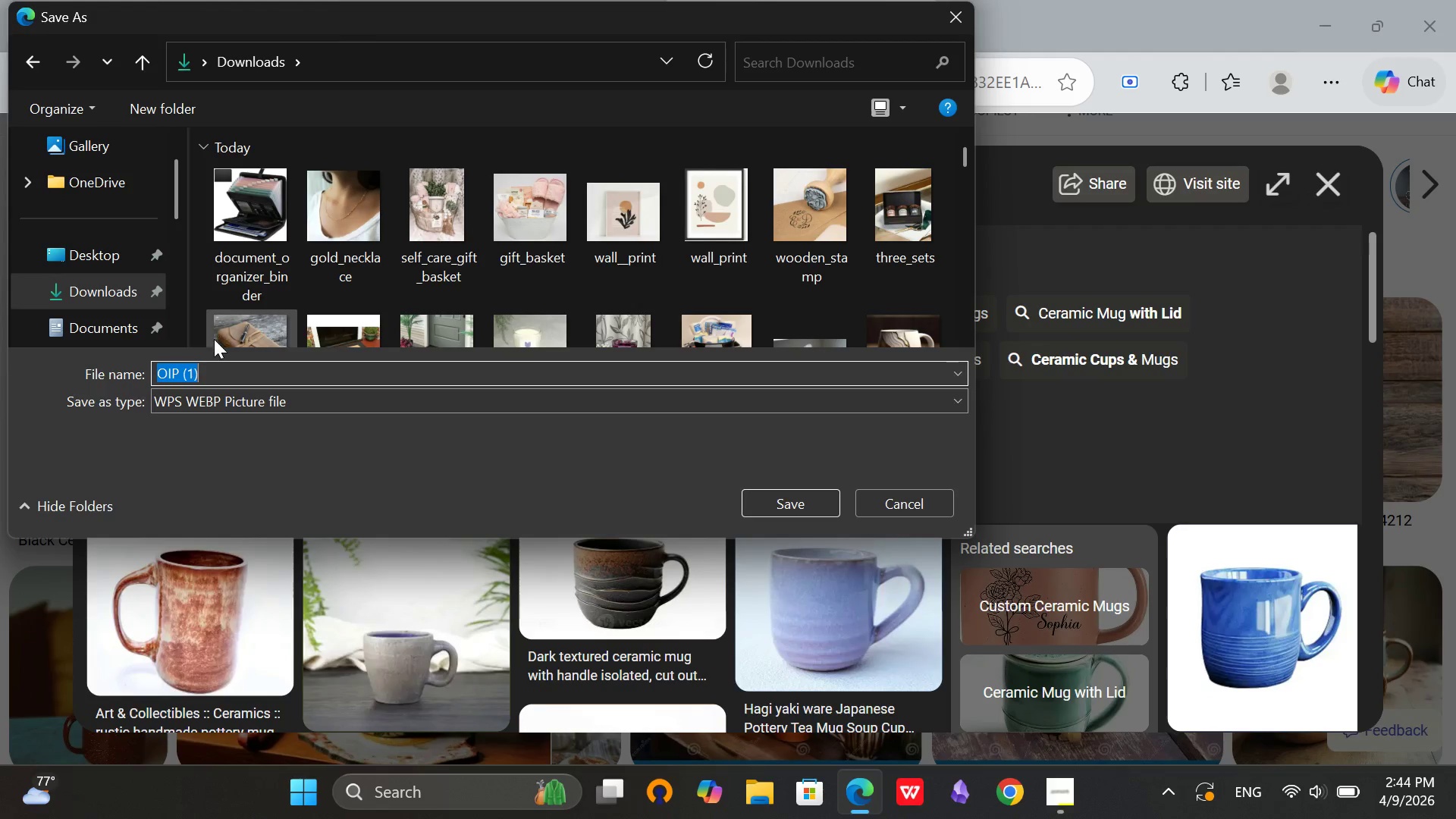 
key(Backspace)
type(purple_sera)
key(Backspace)
key(Backspace)
key(Backspace)
key(Backspace)
type(eramic_mug)
 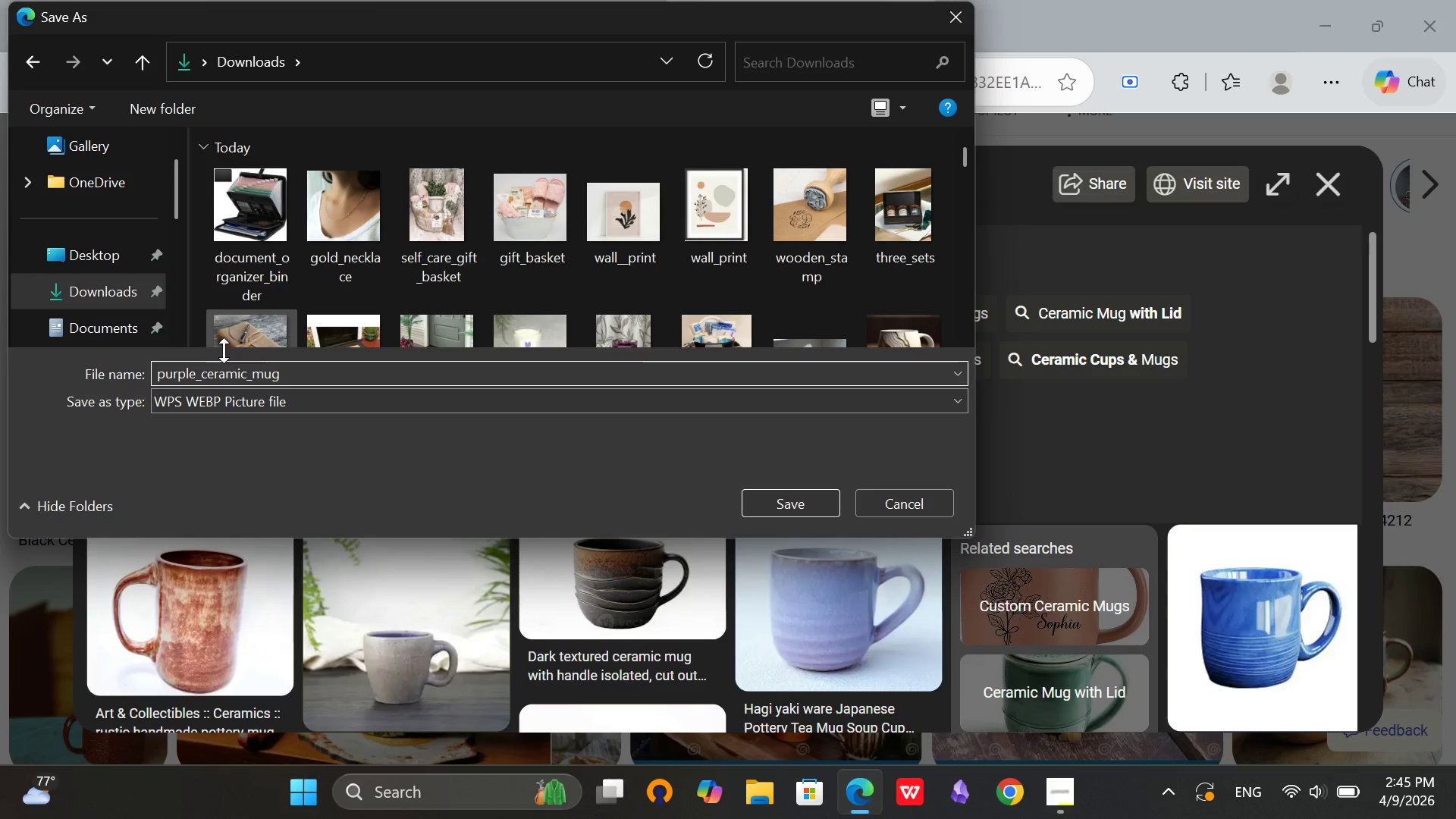 
left_click([108, 299])
 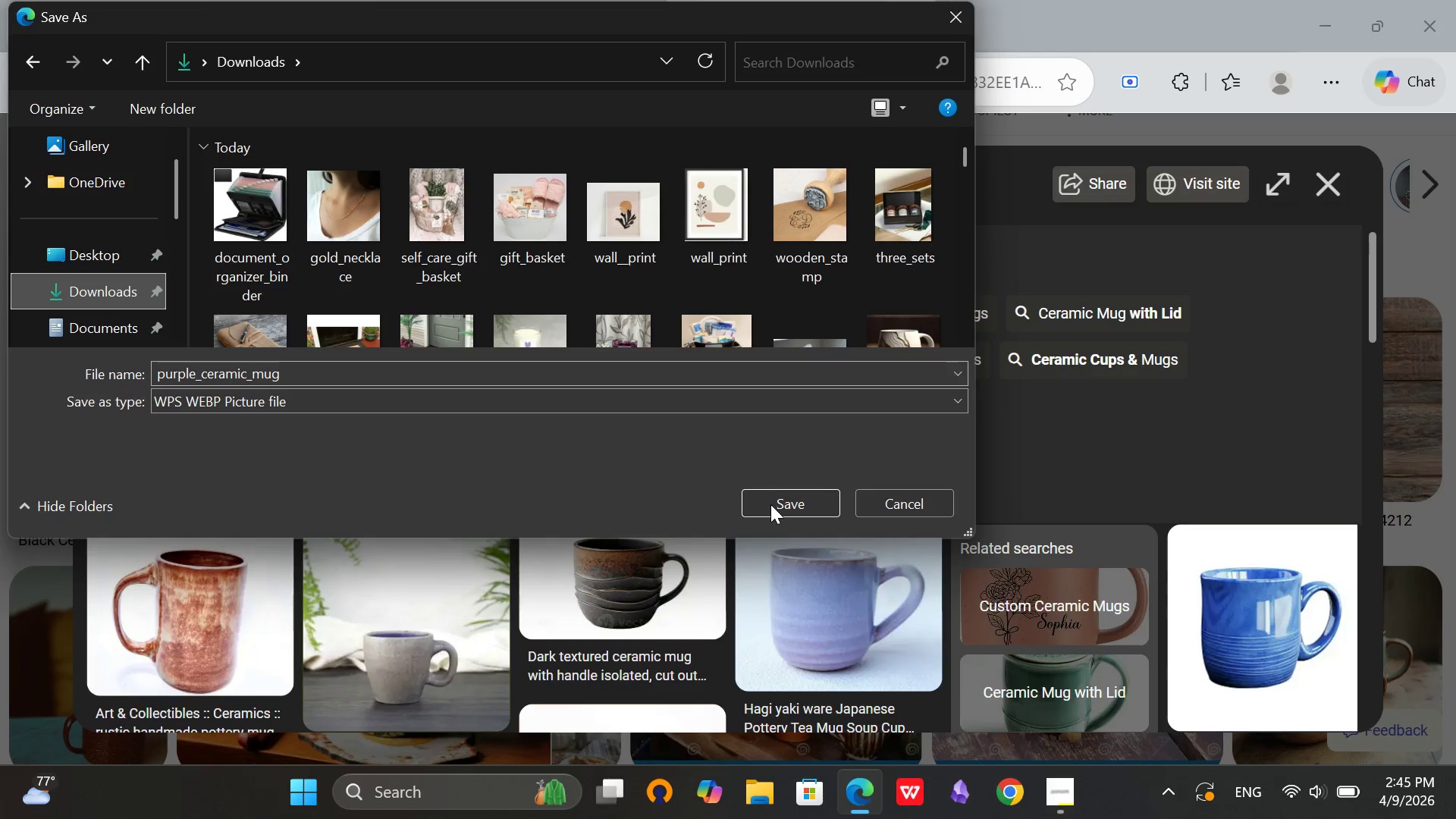 
left_click([772, 507])
 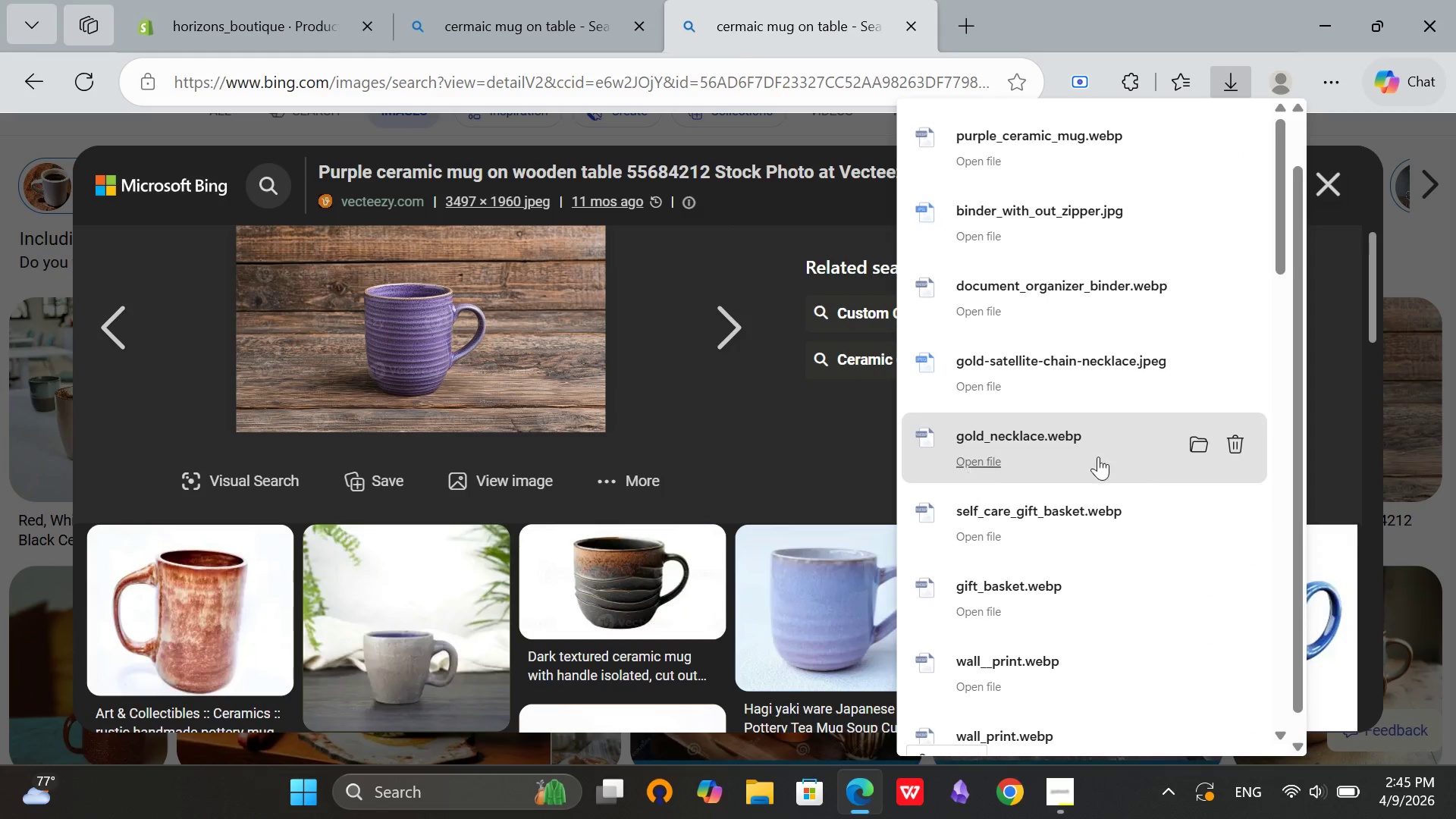 
left_click([1346, 608])
 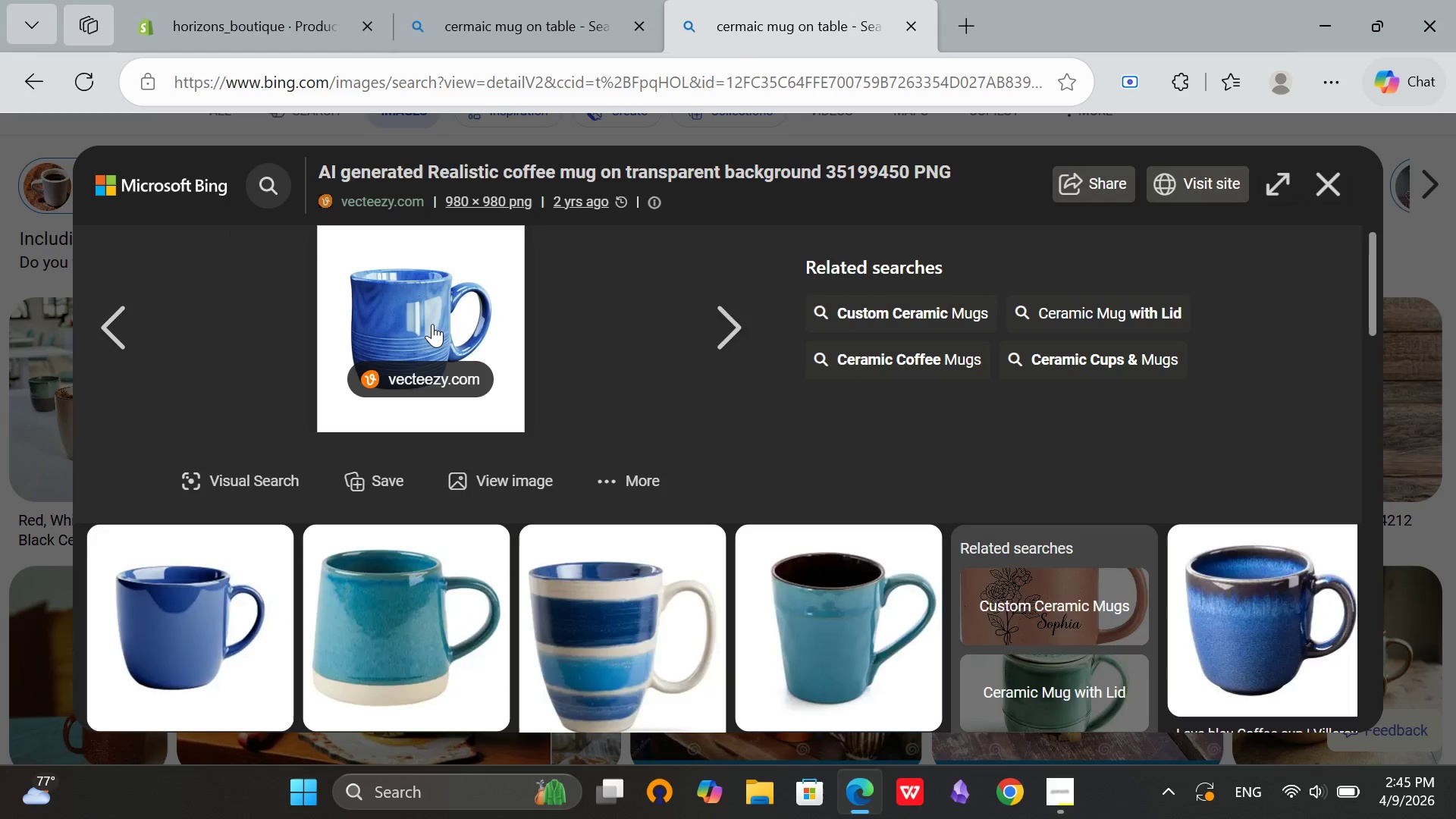 
right_click([440, 289])
 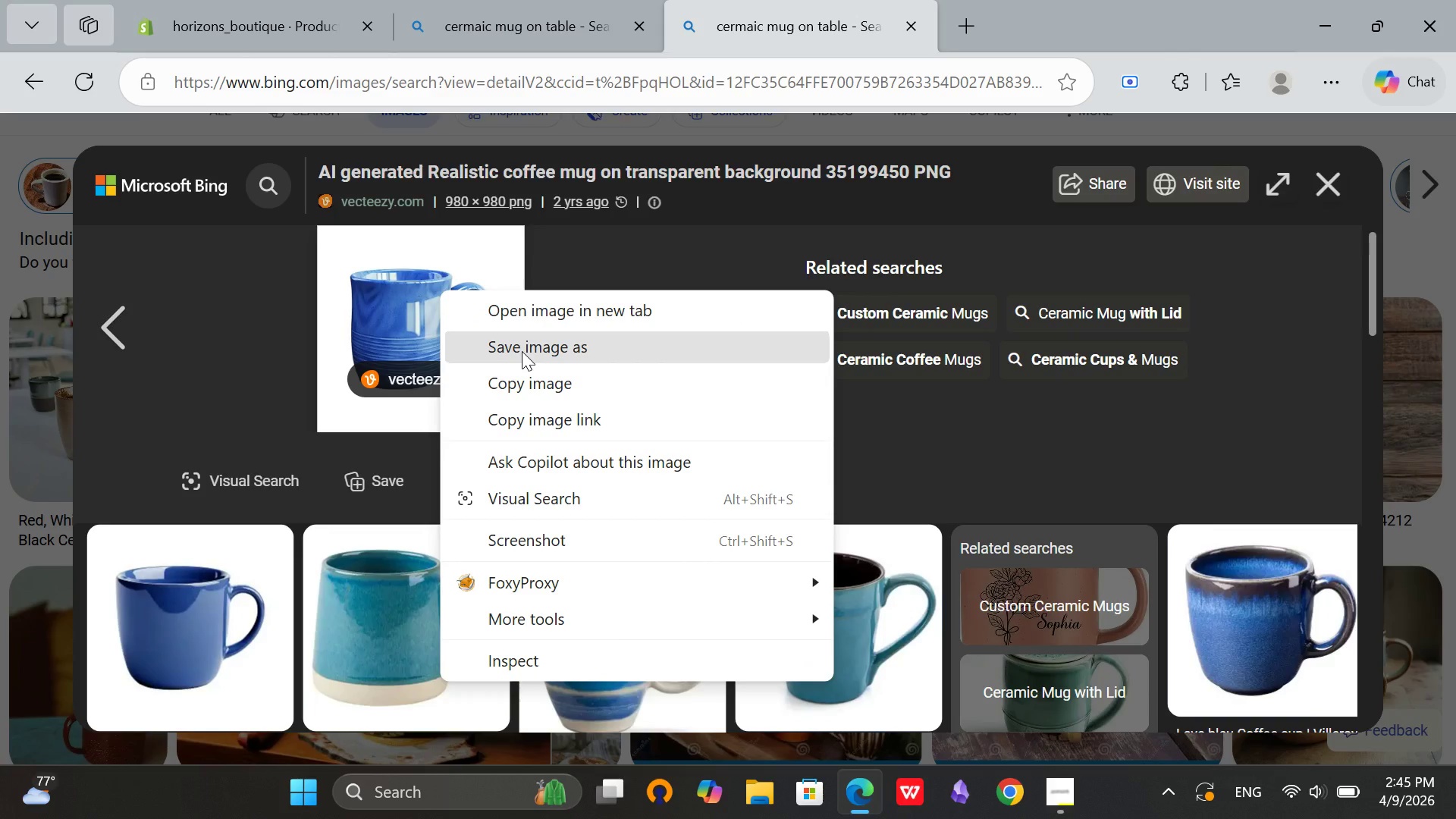 
left_click([522, 351])
 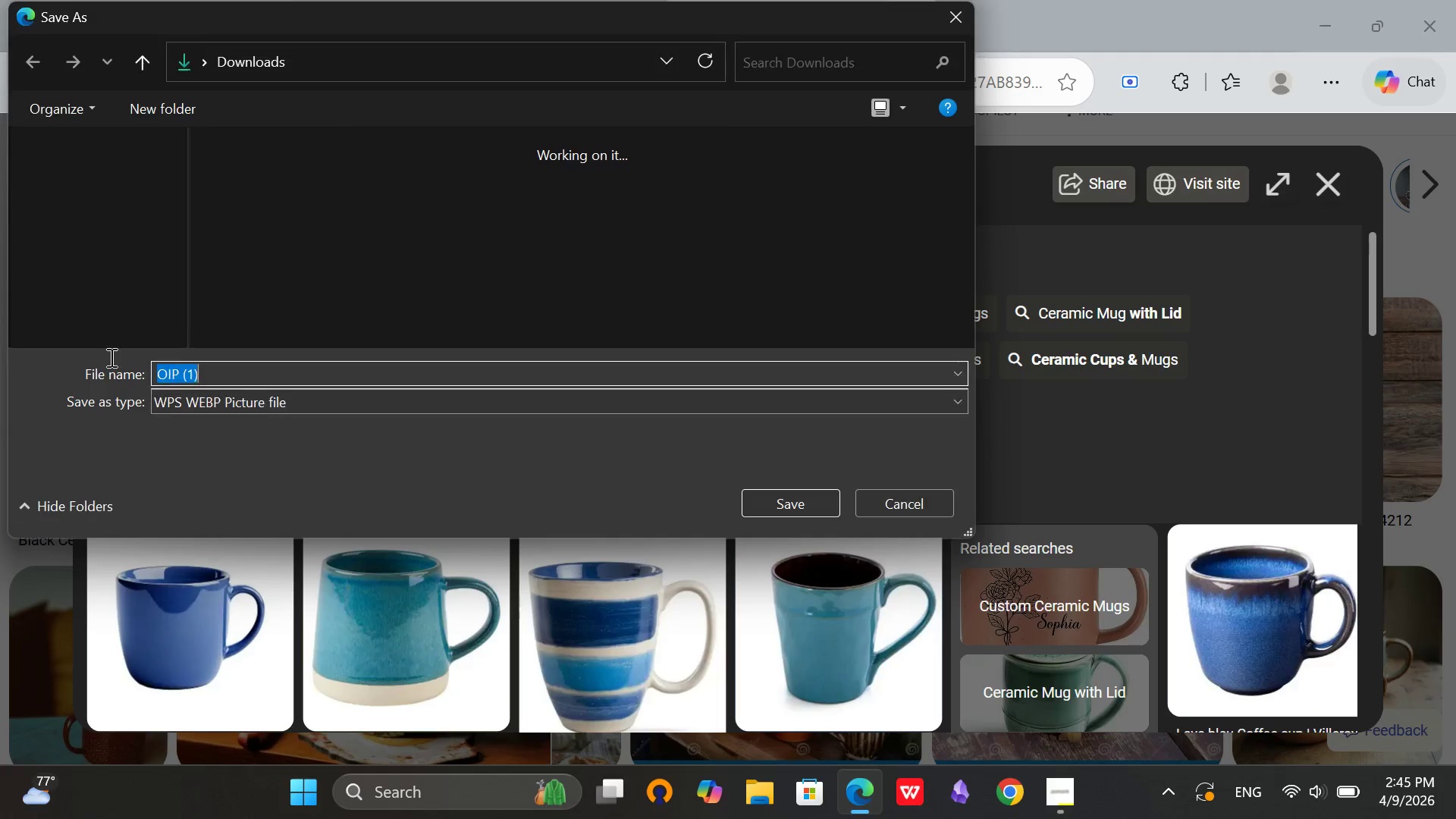 
left_click([75, 325])
 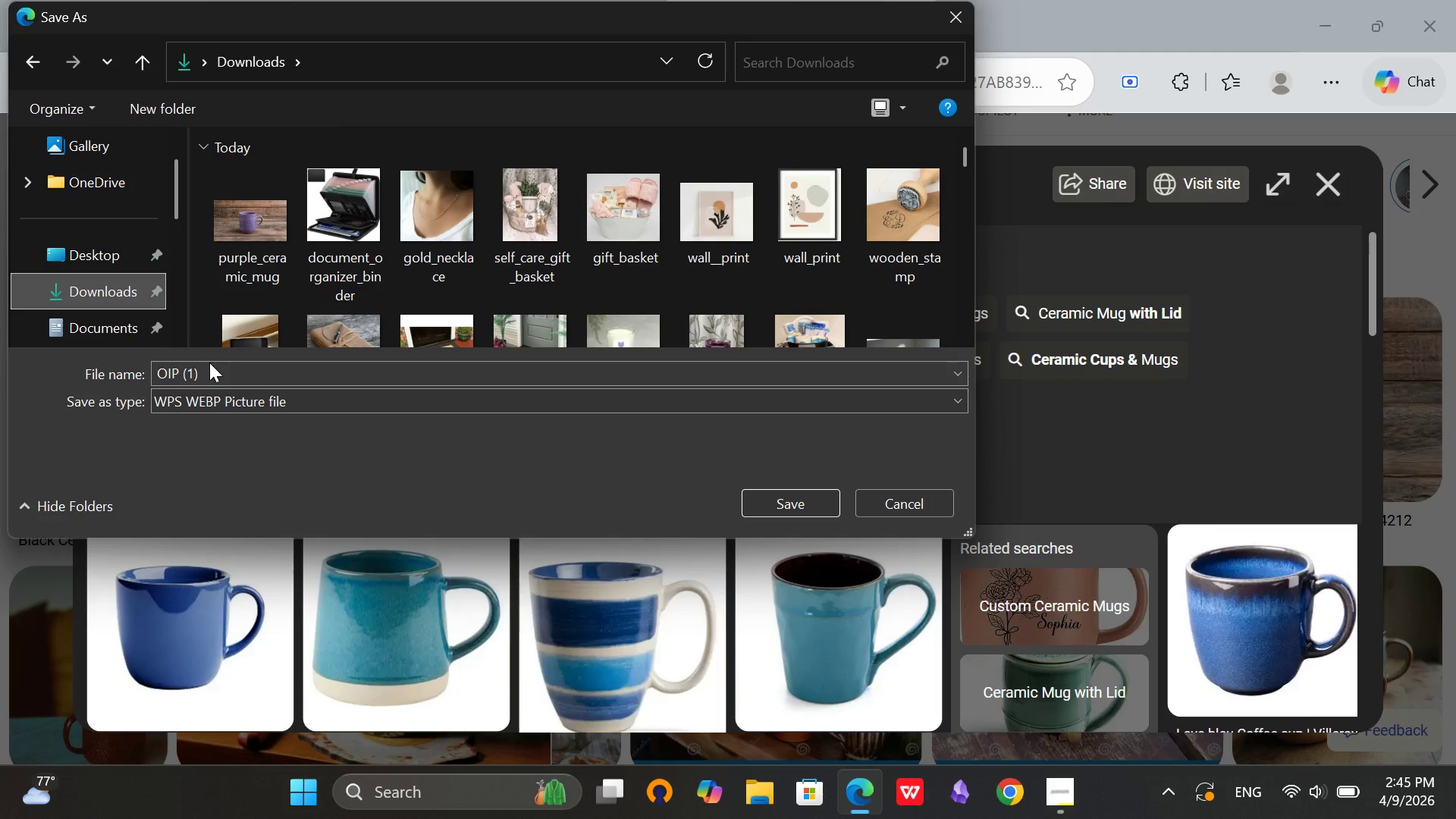 
double_click([208, 369])
 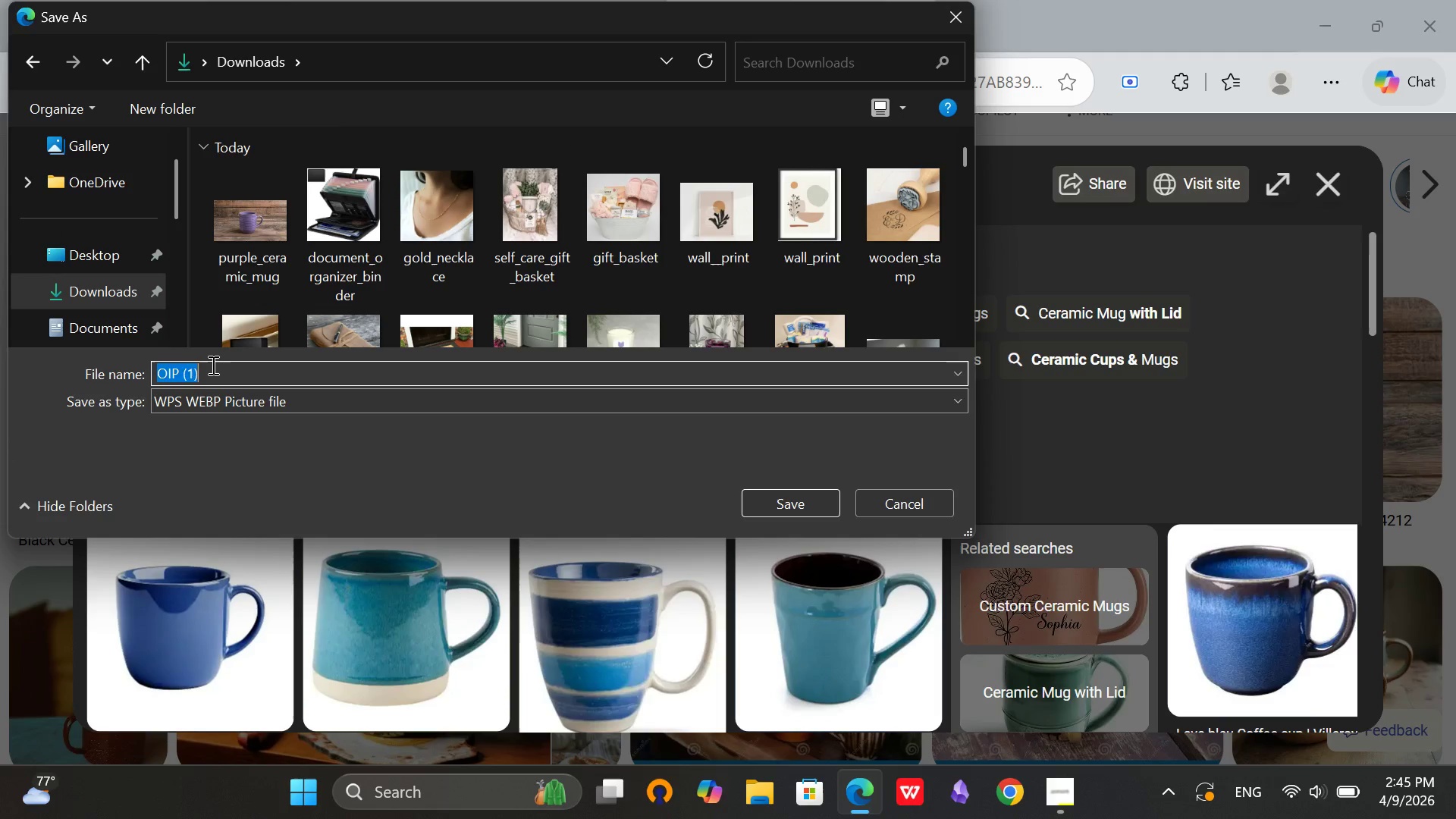 
key(Backspace)
type(blue_ceramic_mug)
 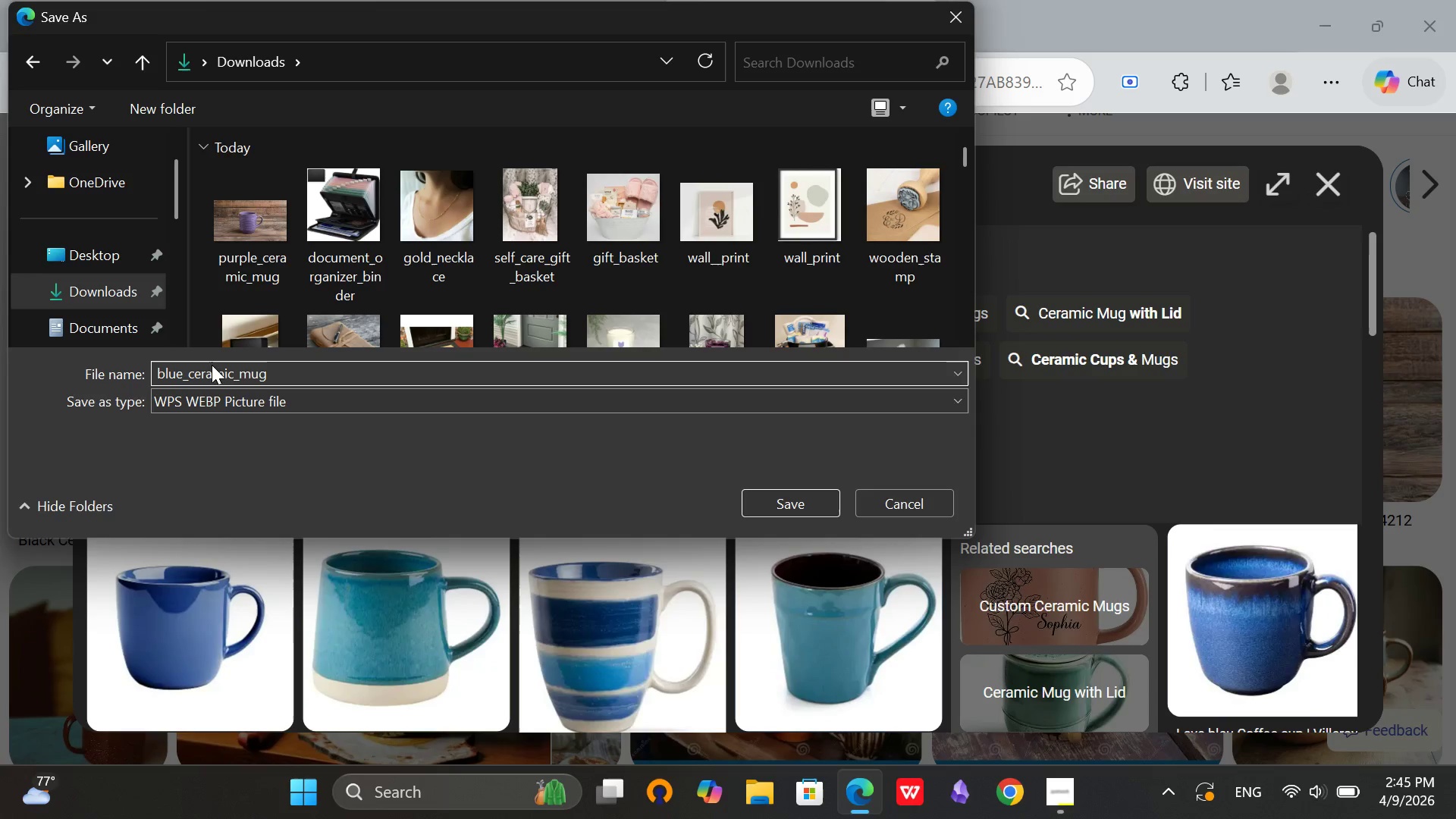 
left_click([45, 278])
 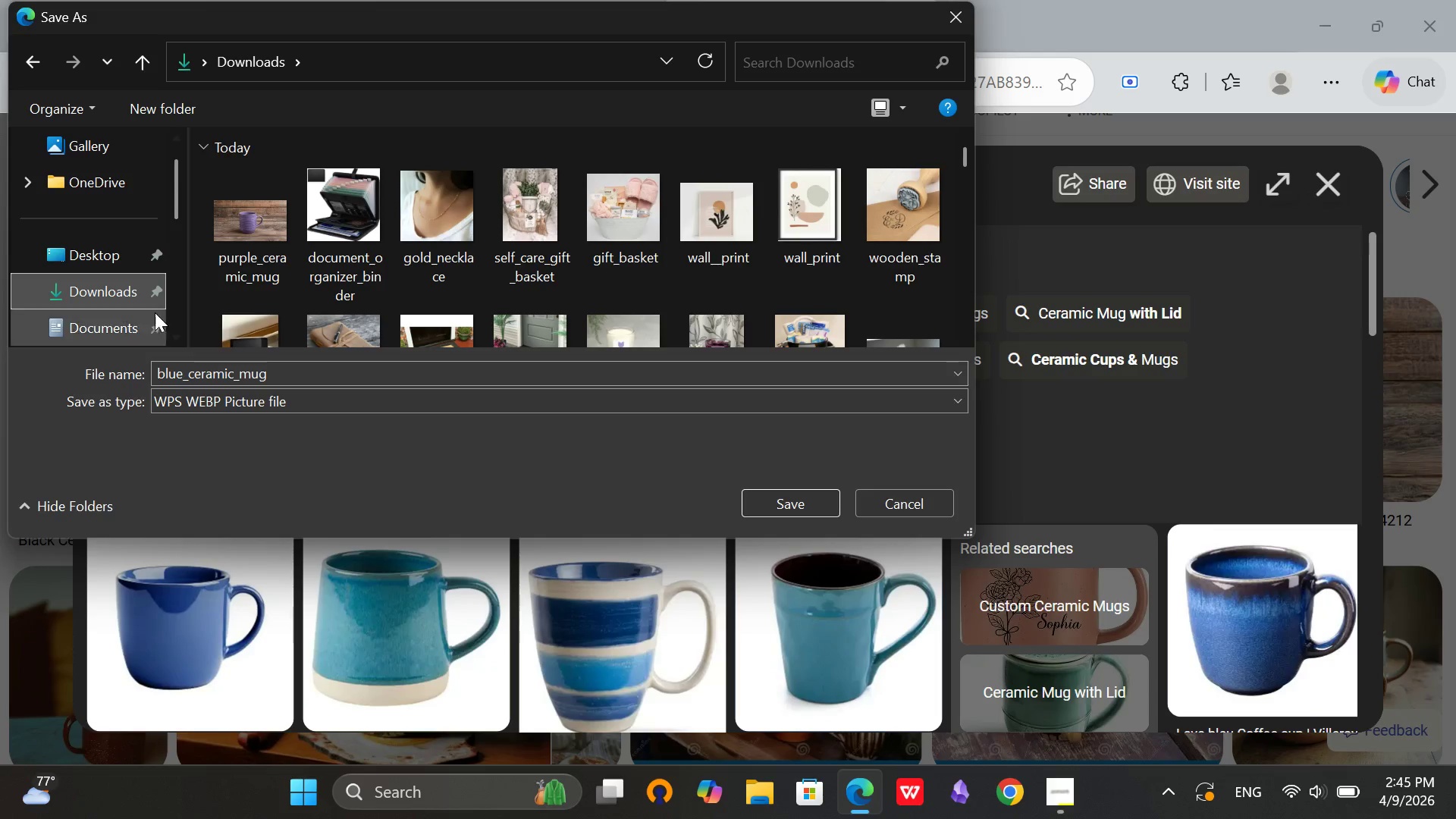 
left_click([88, 290])
 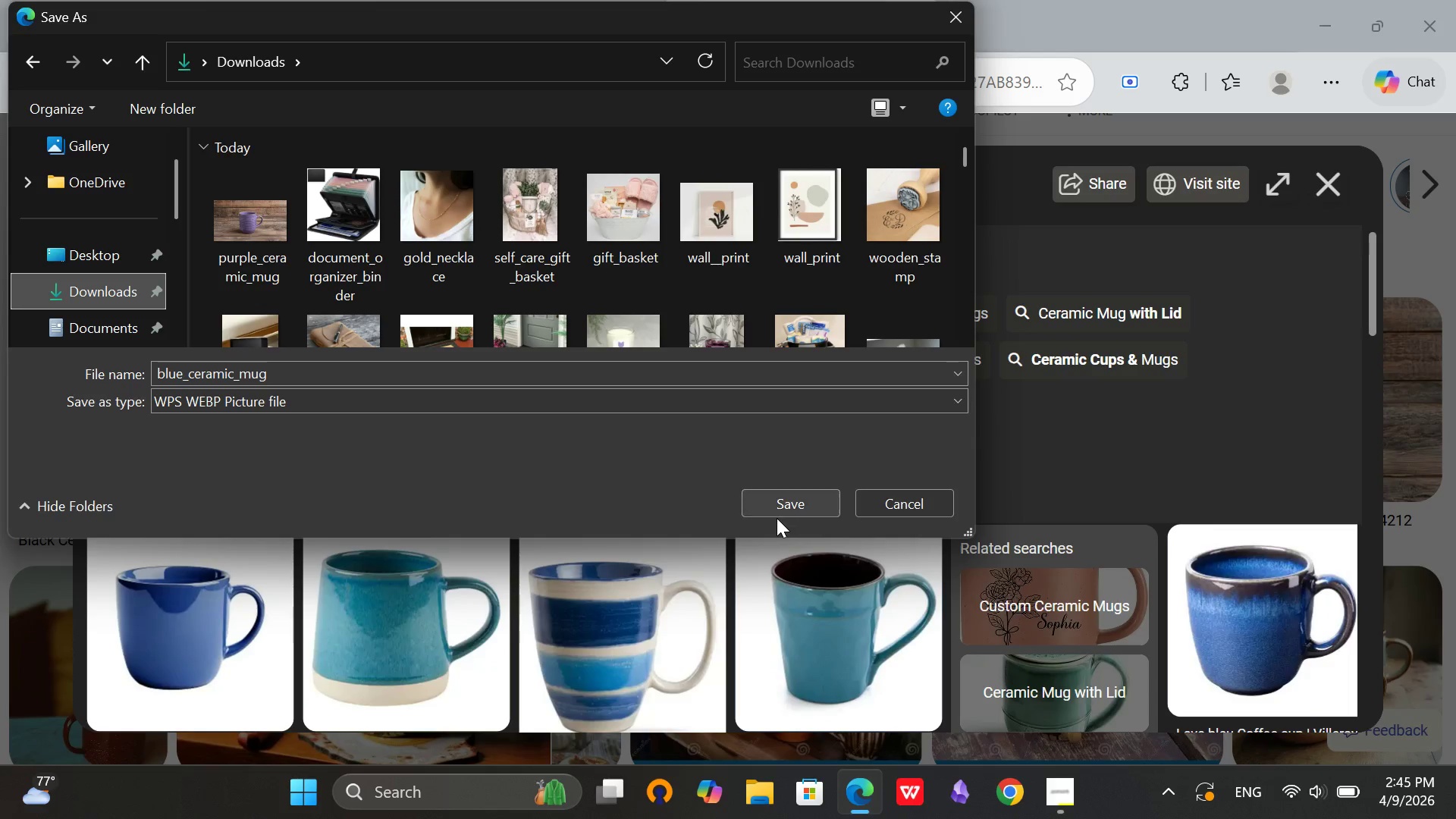 
left_click([778, 506])
 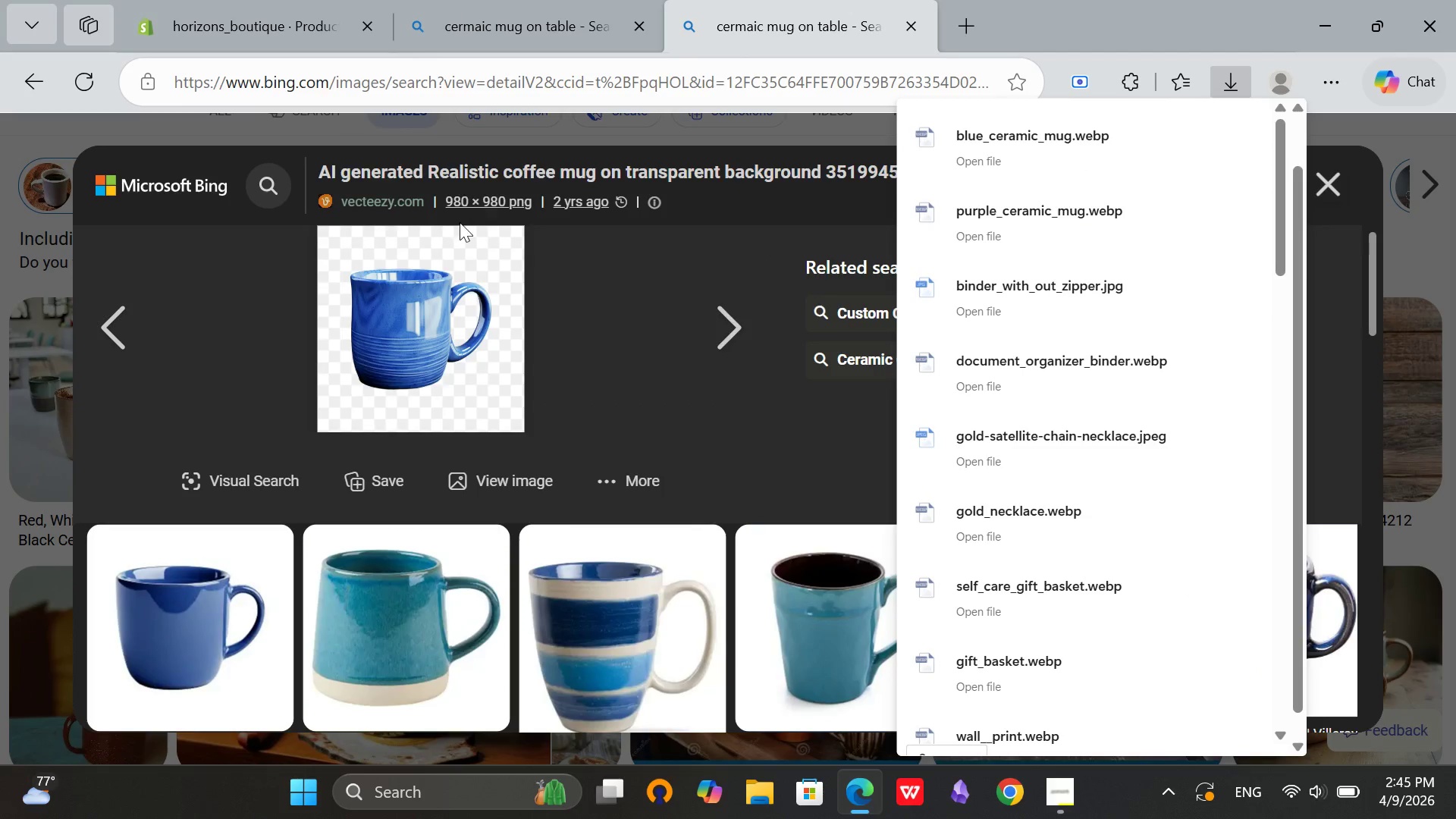 
left_click([497, 14])
 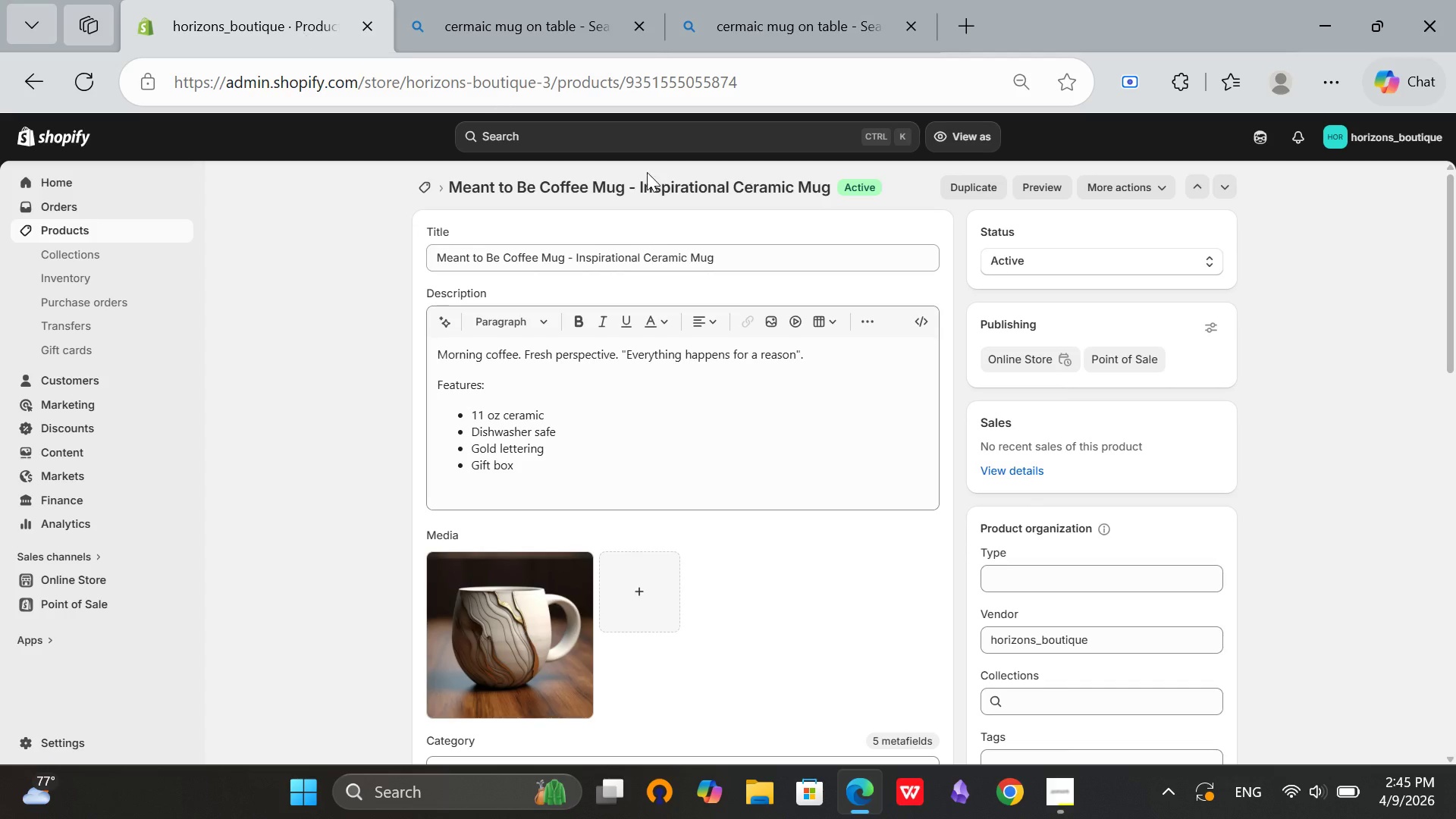 
scroll: coordinate [554, 562], scroll_direction: down, amount: 1.0
 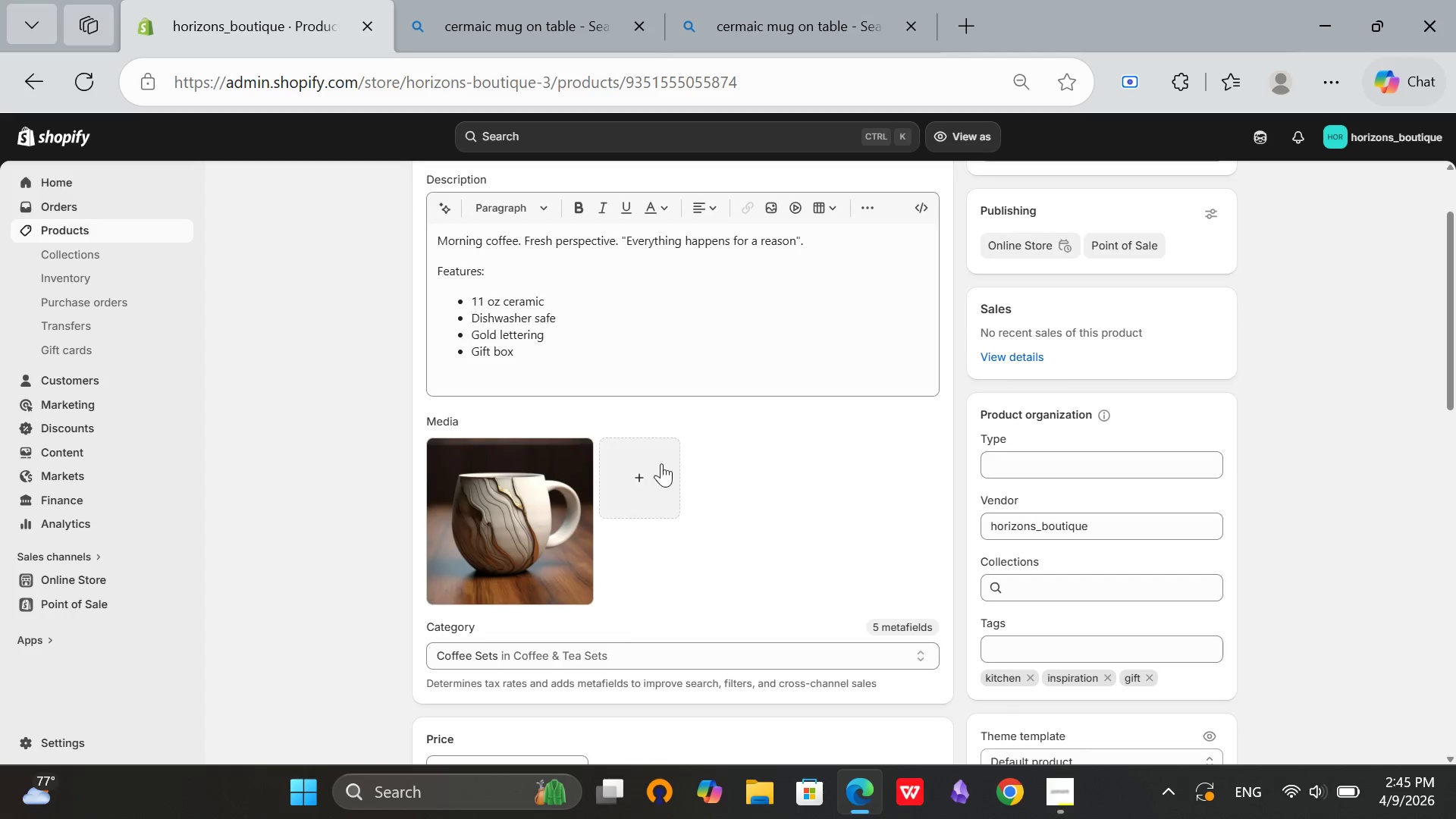 
left_click([645, 469])
 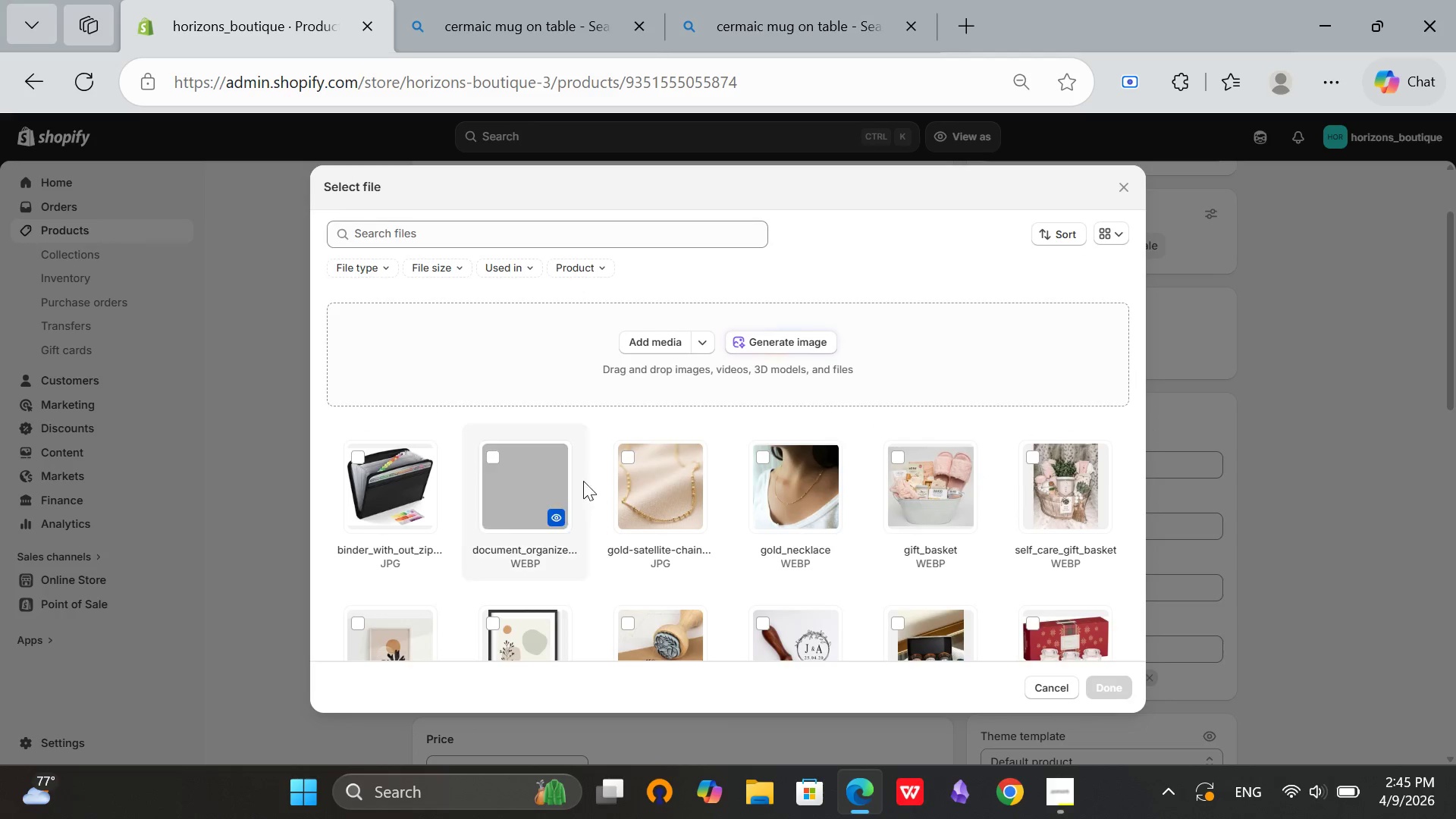 
left_click([664, 331])
 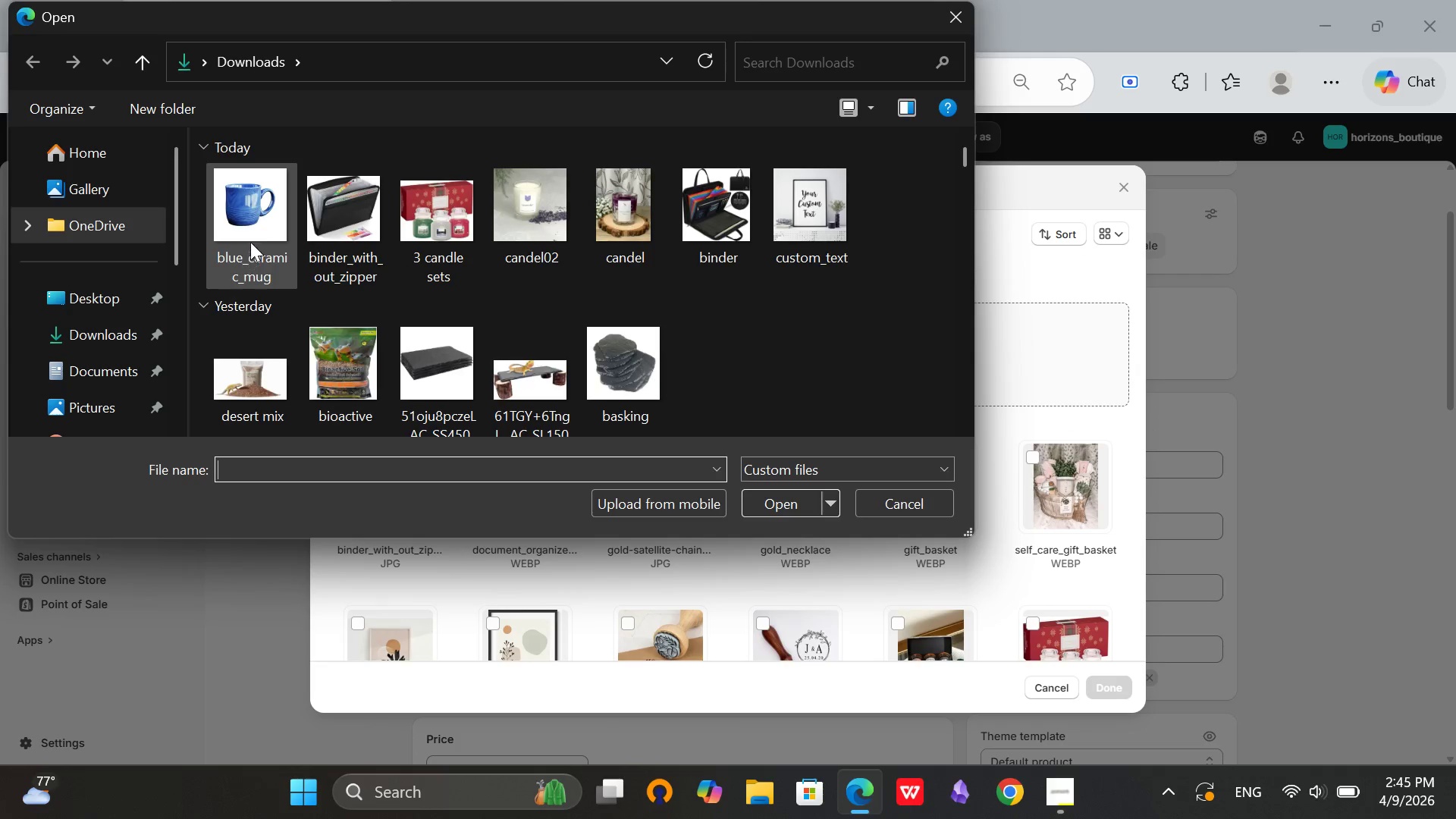 
double_click([350, 199])
 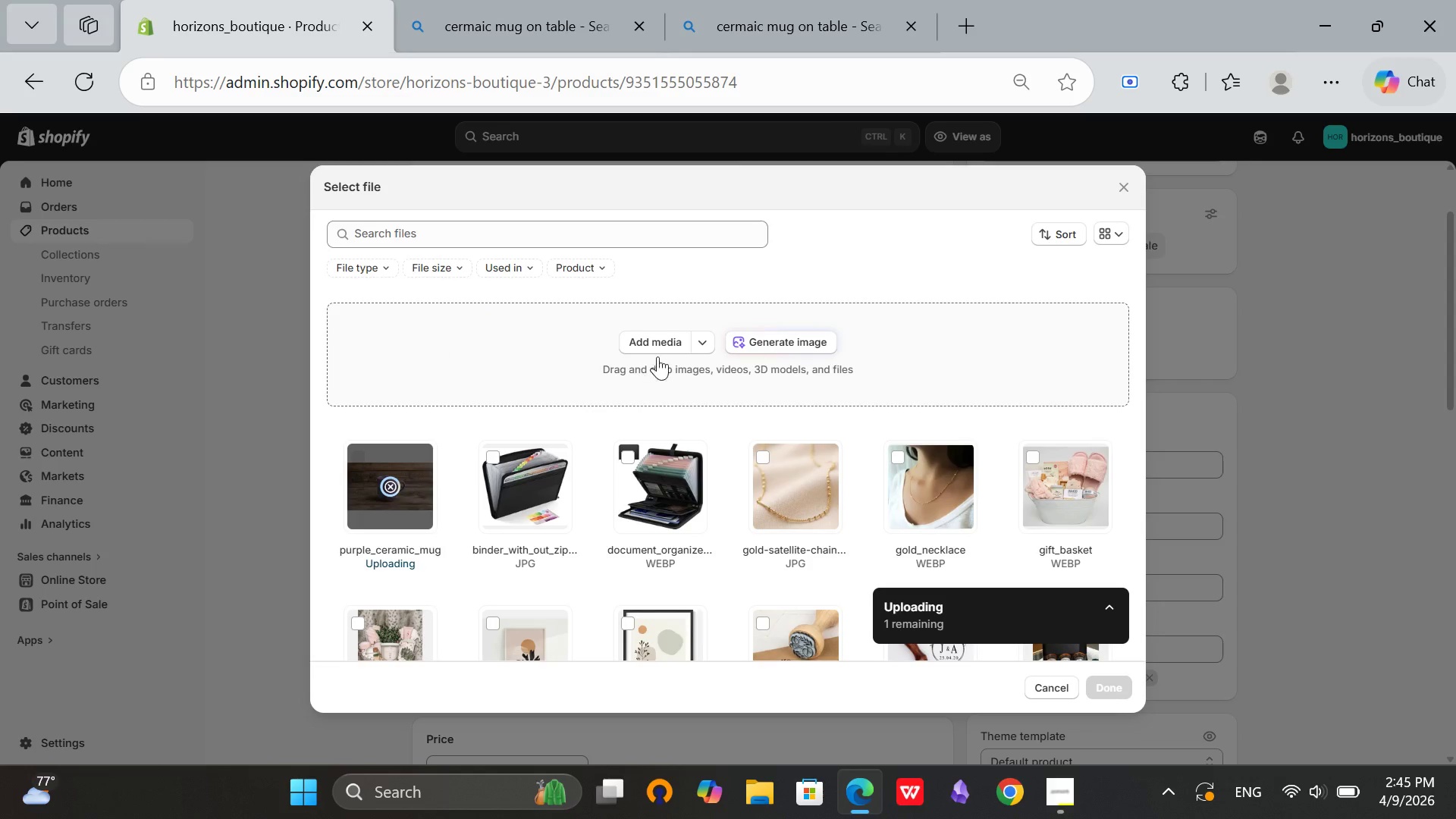 
left_click([647, 331])
 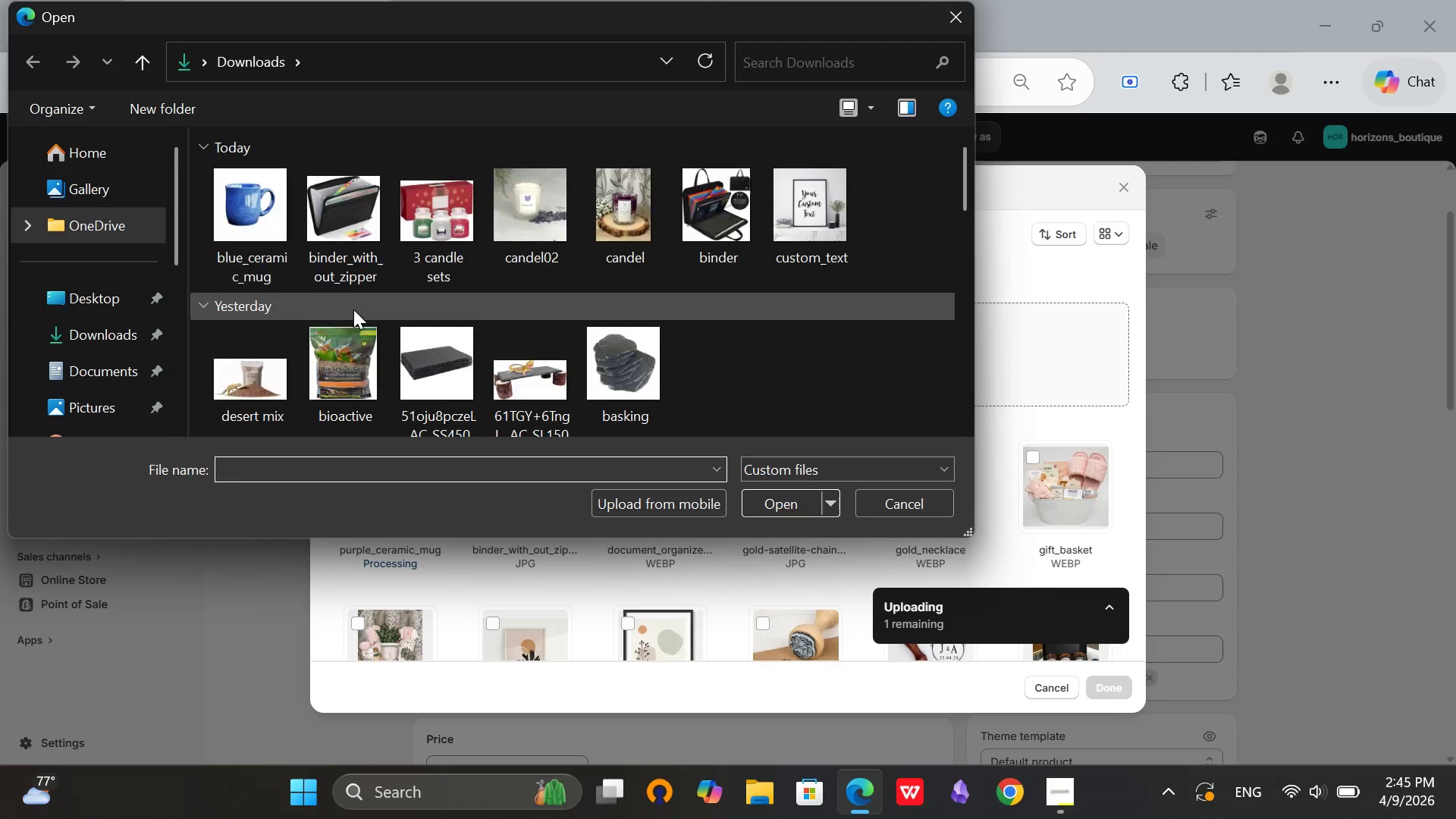 
double_click([240, 207])
 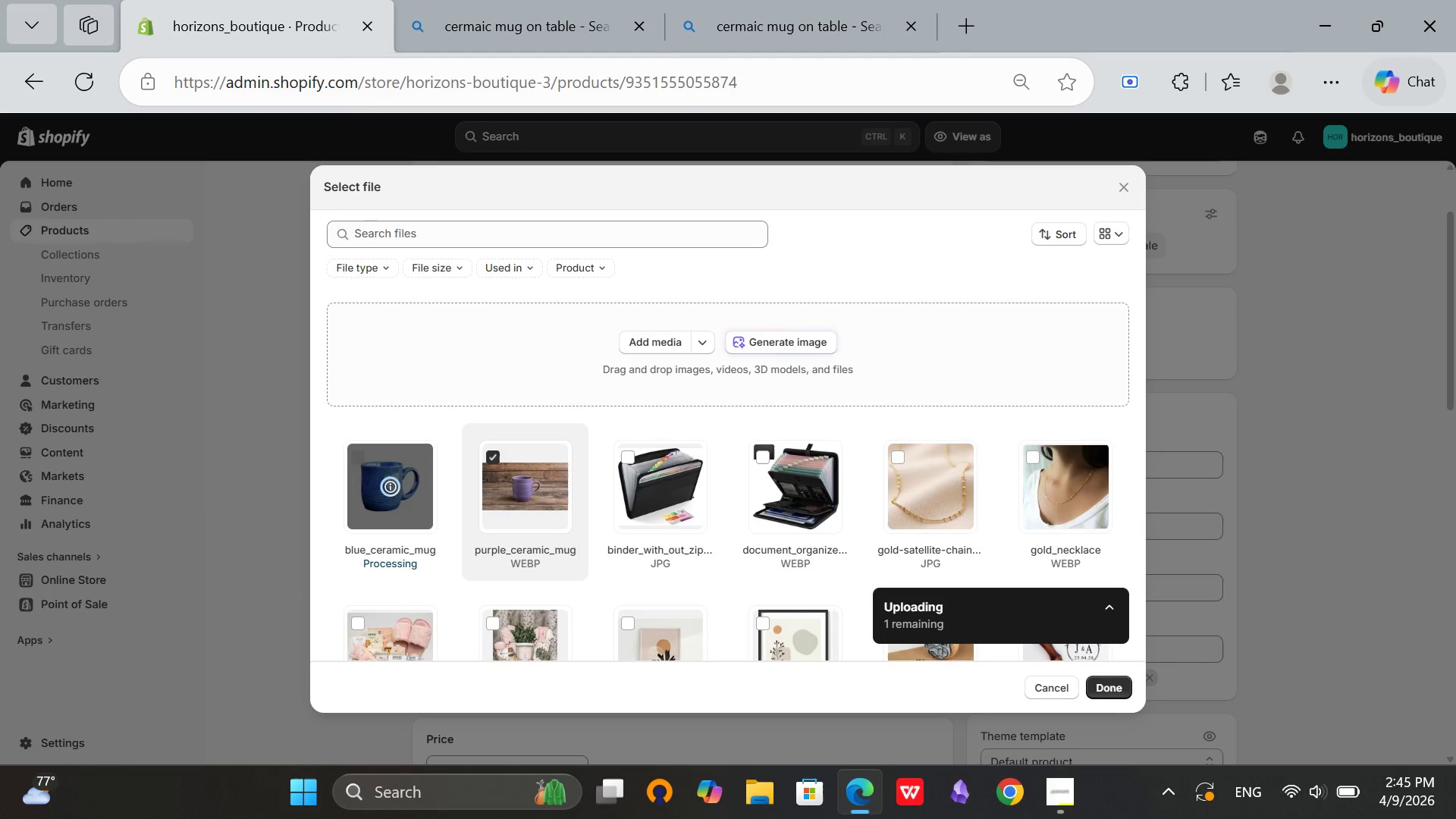 
left_click([1062, 805])